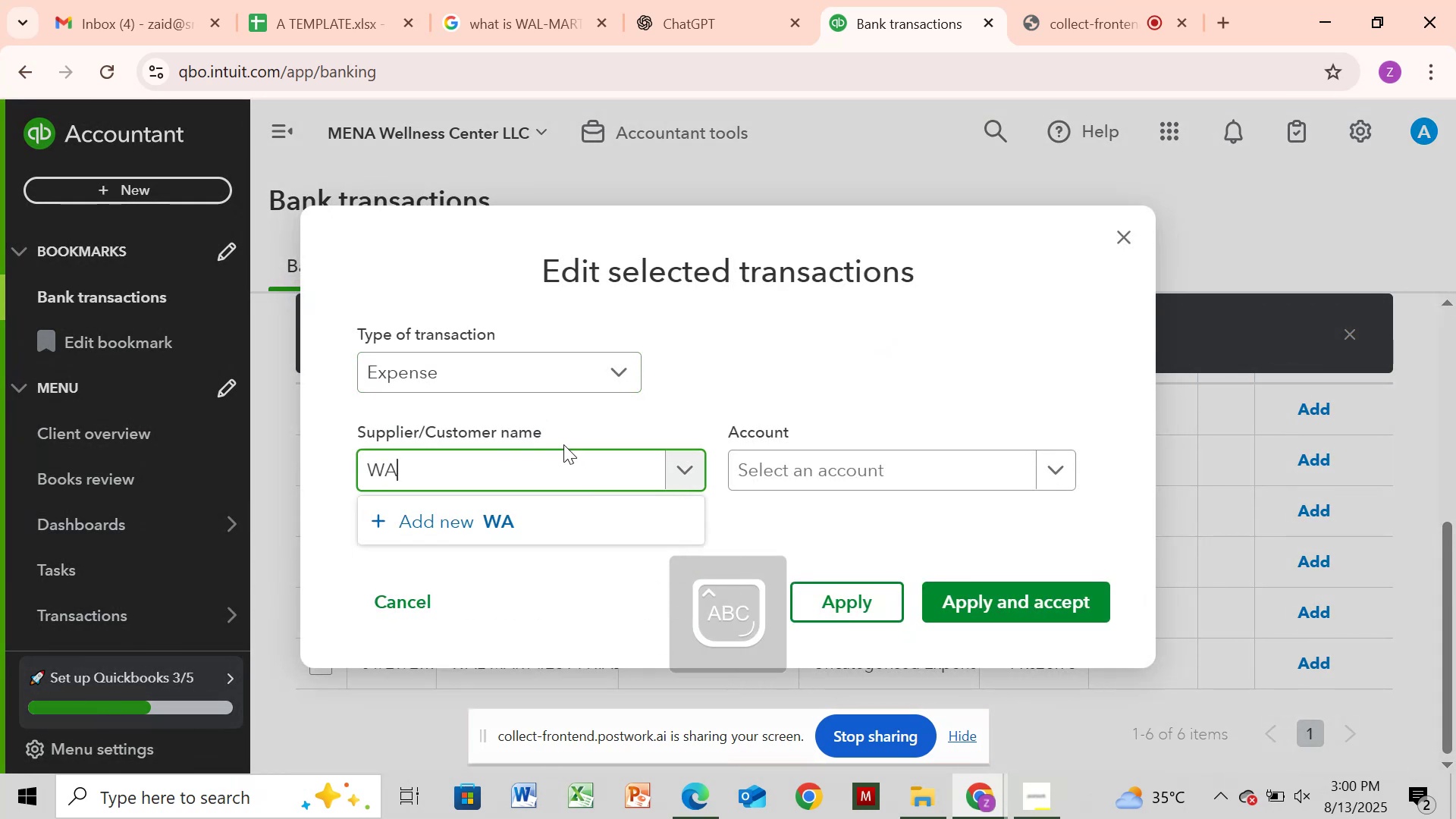 
left_click([1136, 230])
 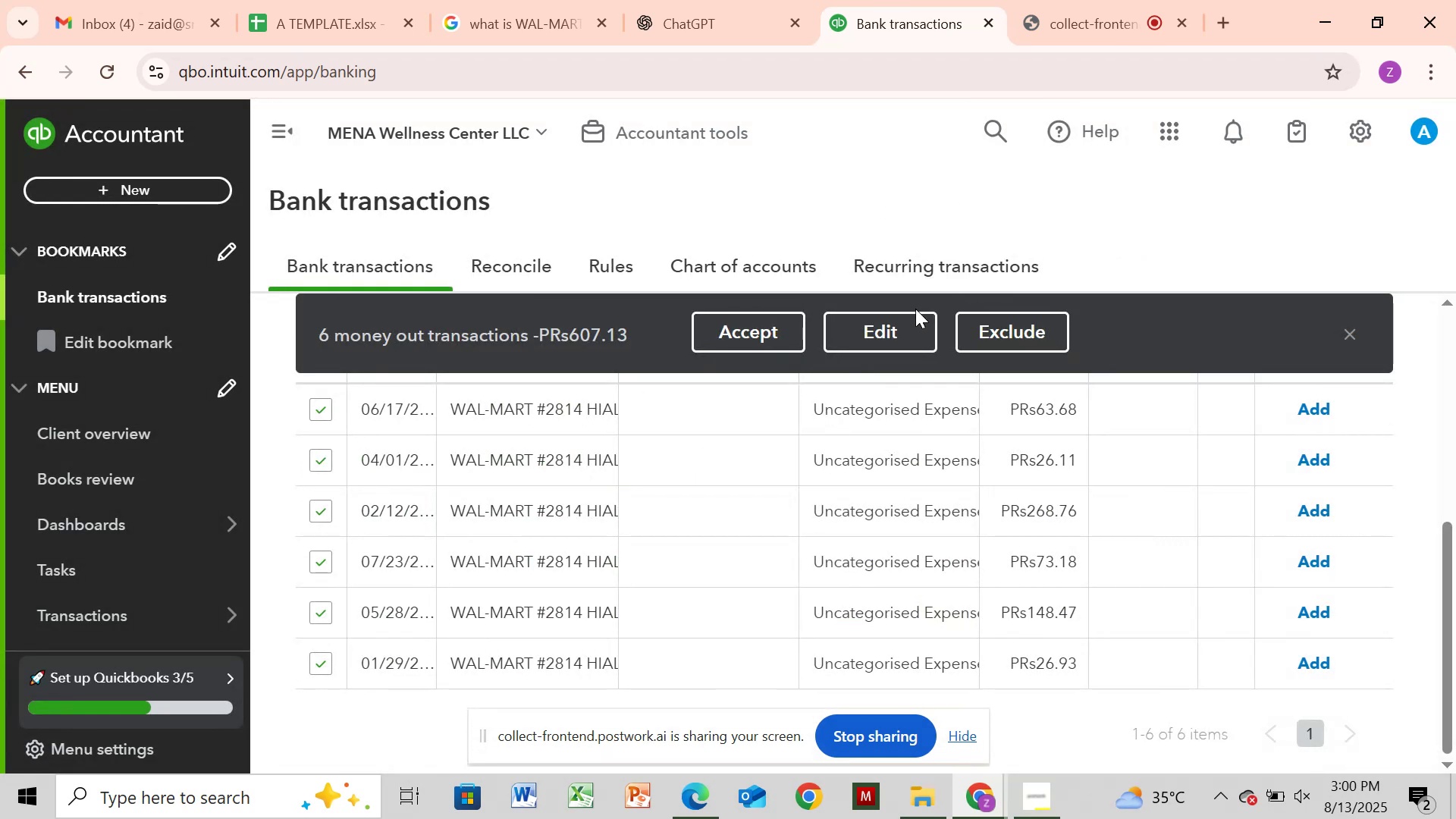 
left_click([915, 315])
 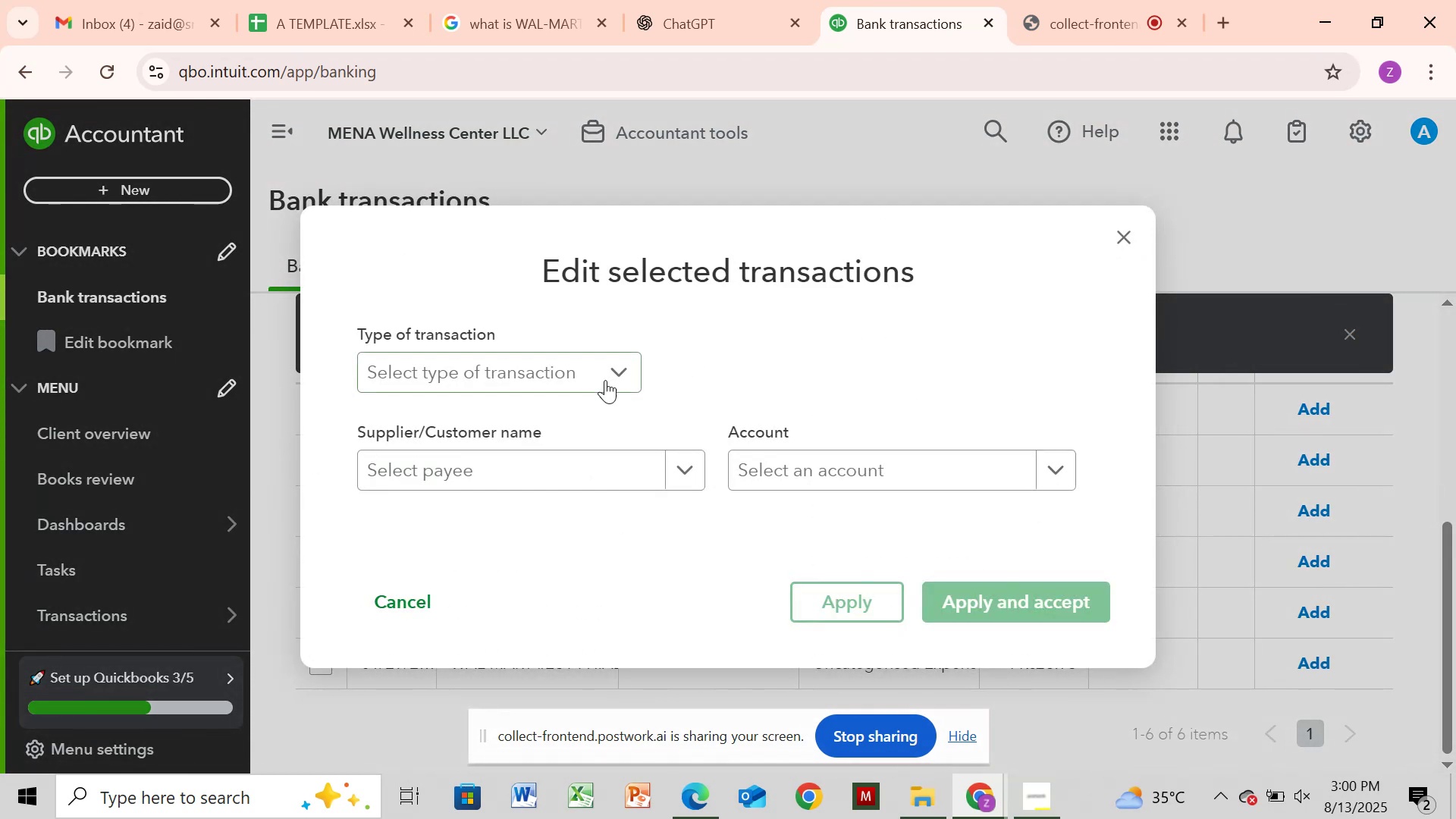 
left_click([599, 381])
 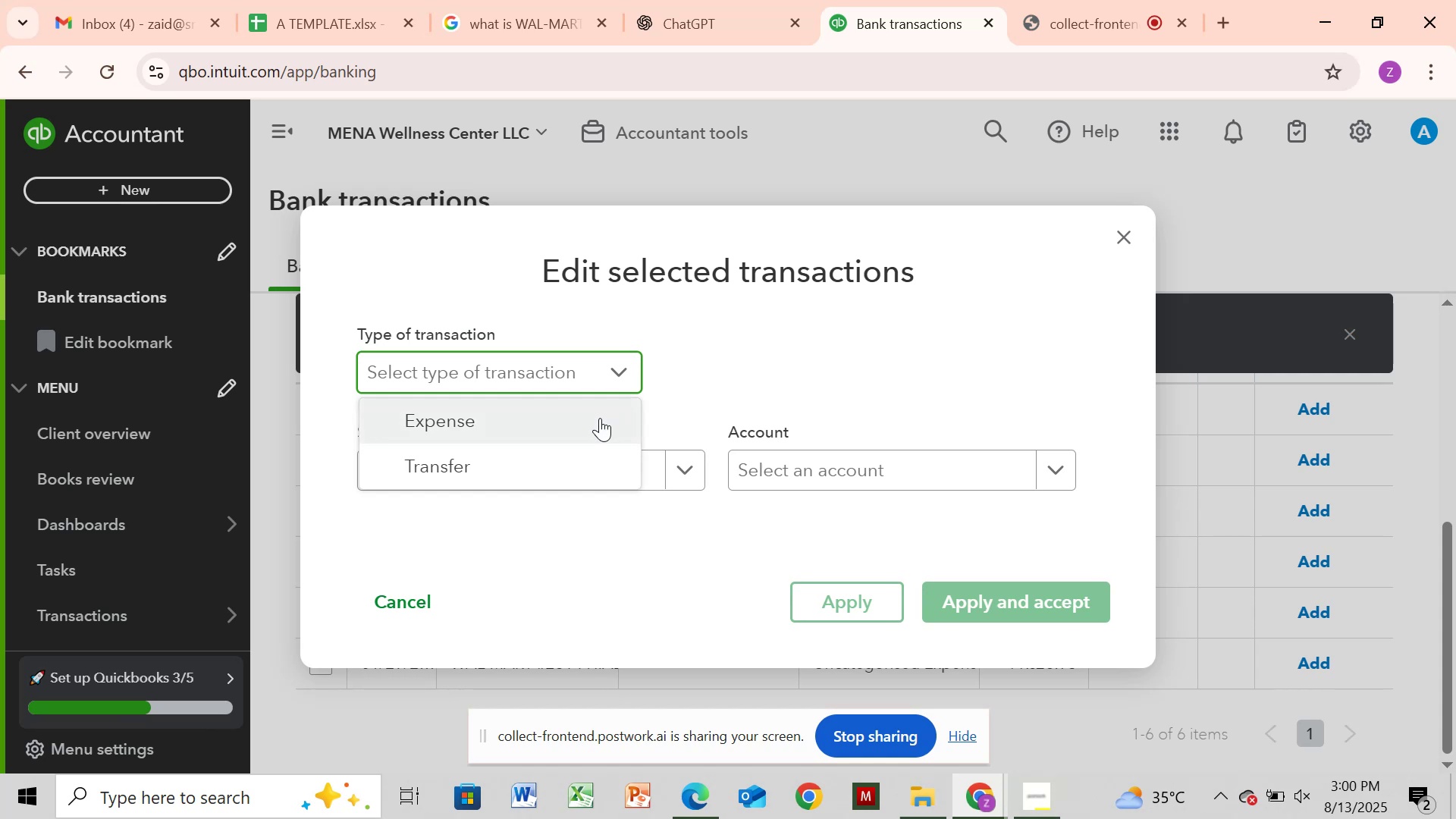 
left_click([599, 423])
 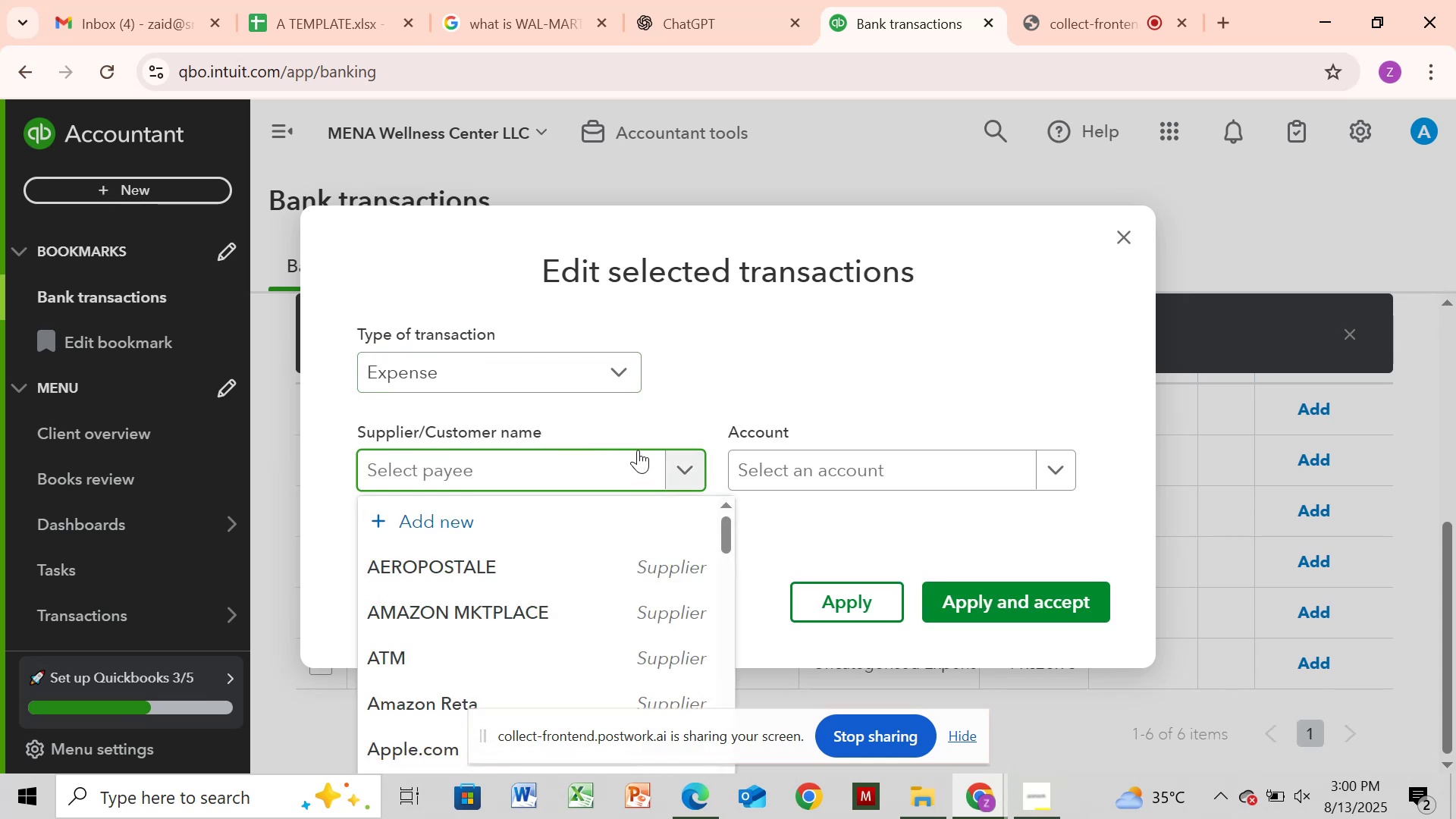 
type(WALMART)
 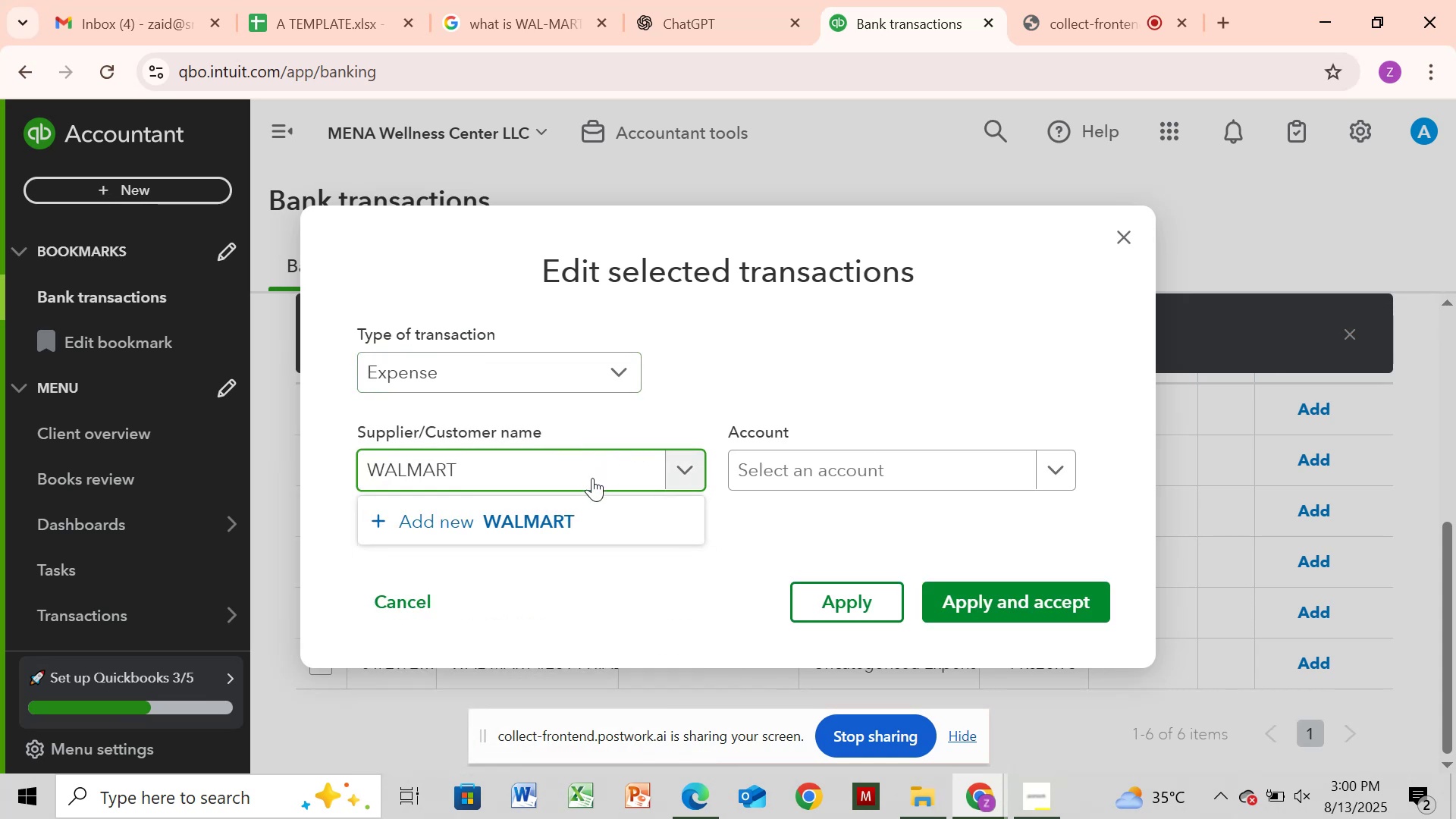 
left_click([572, 507])
 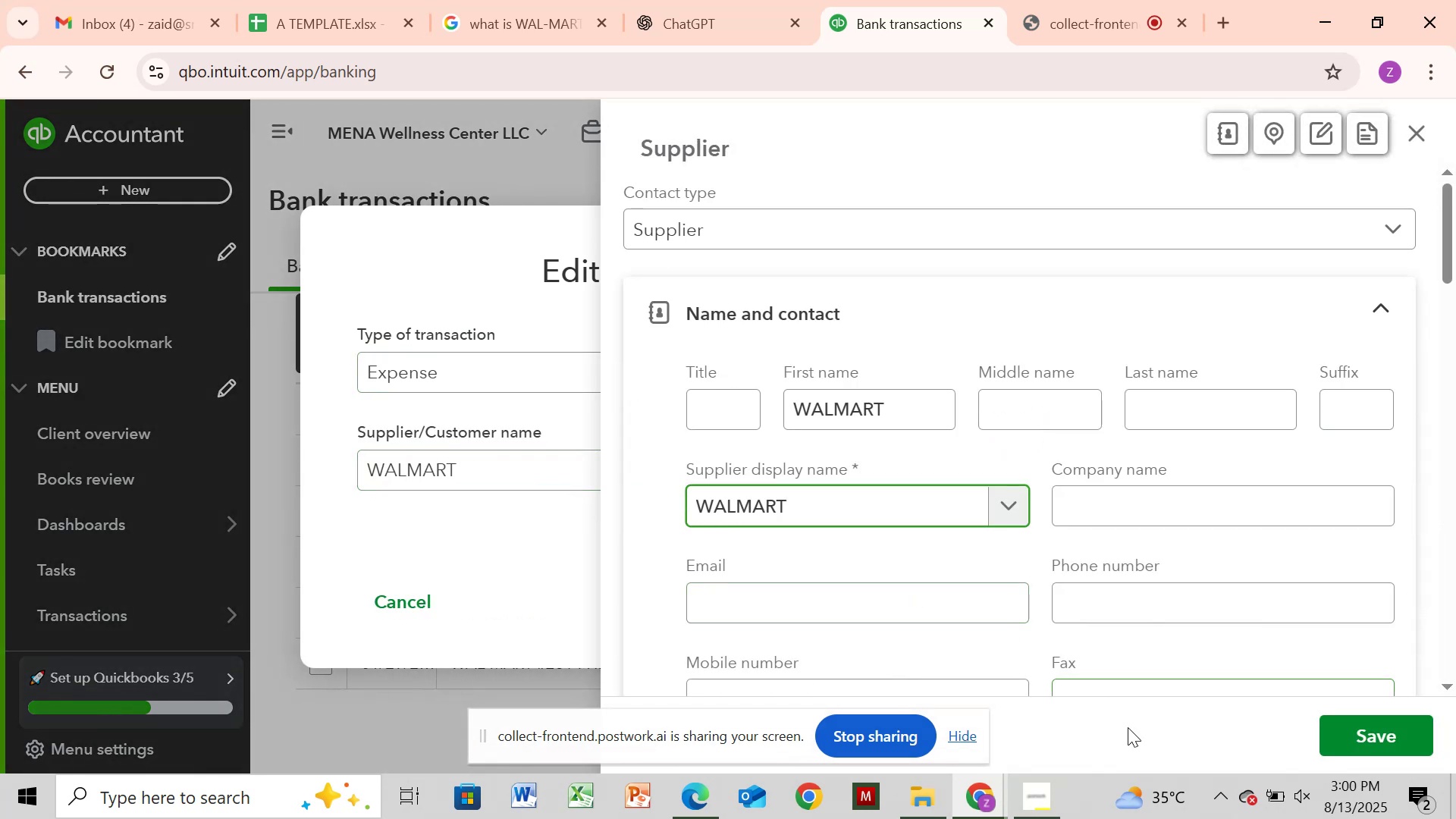 
left_click_drag(start_coordinate=[1363, 727], to_coordinate=[1353, 729])
 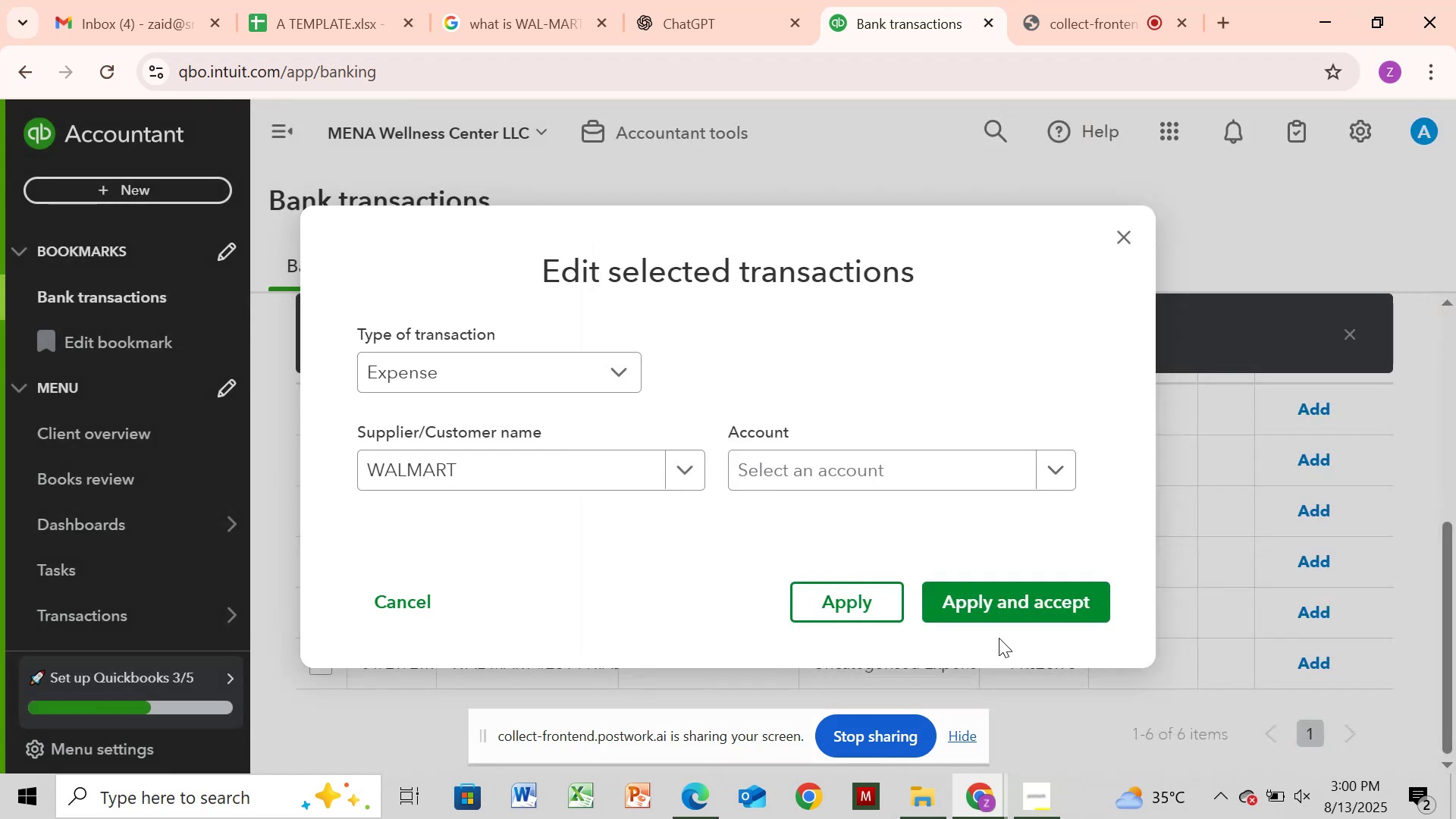 
left_click([901, 472])
 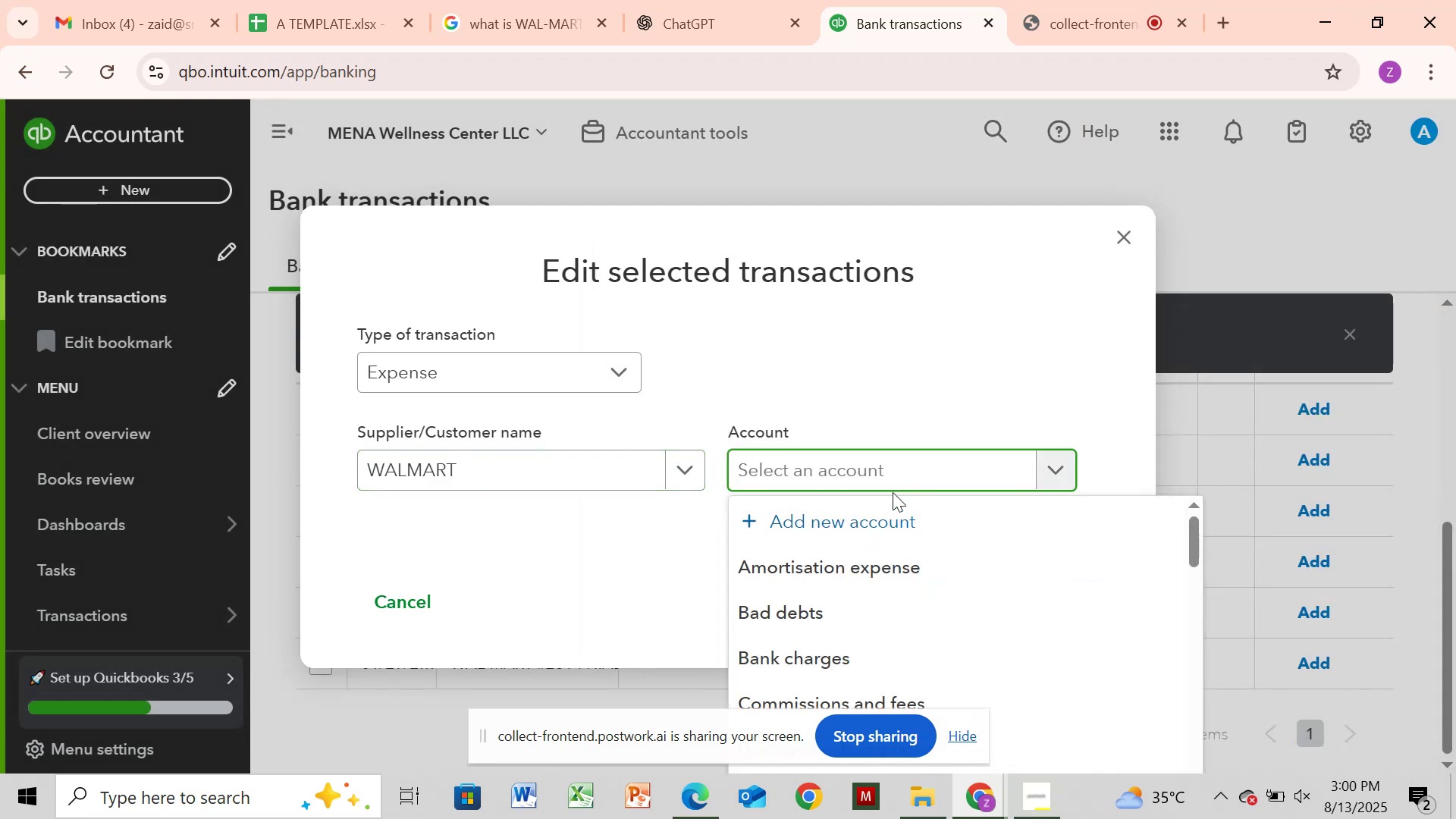 
type(SHO)
 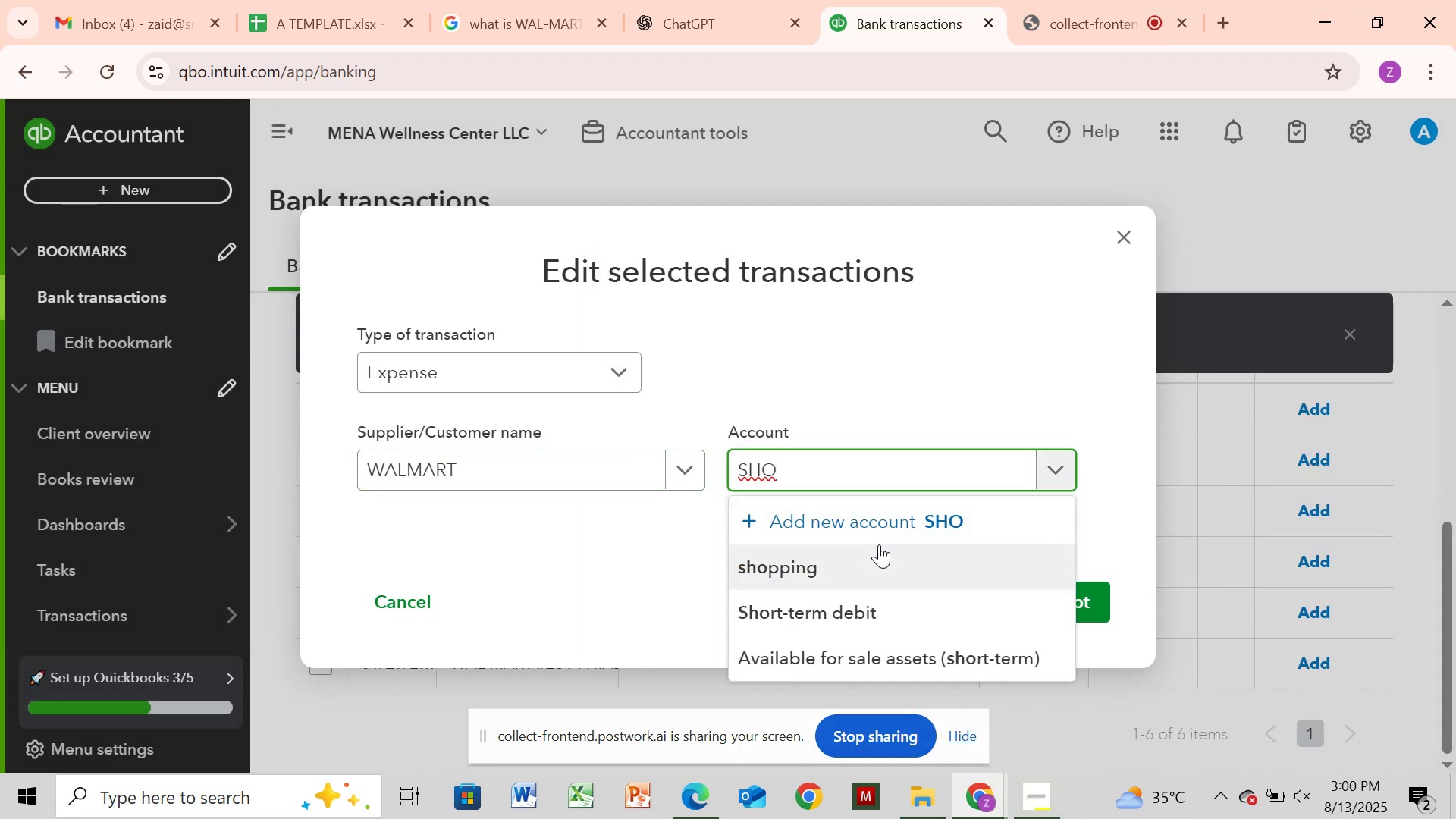 
left_click([855, 573])
 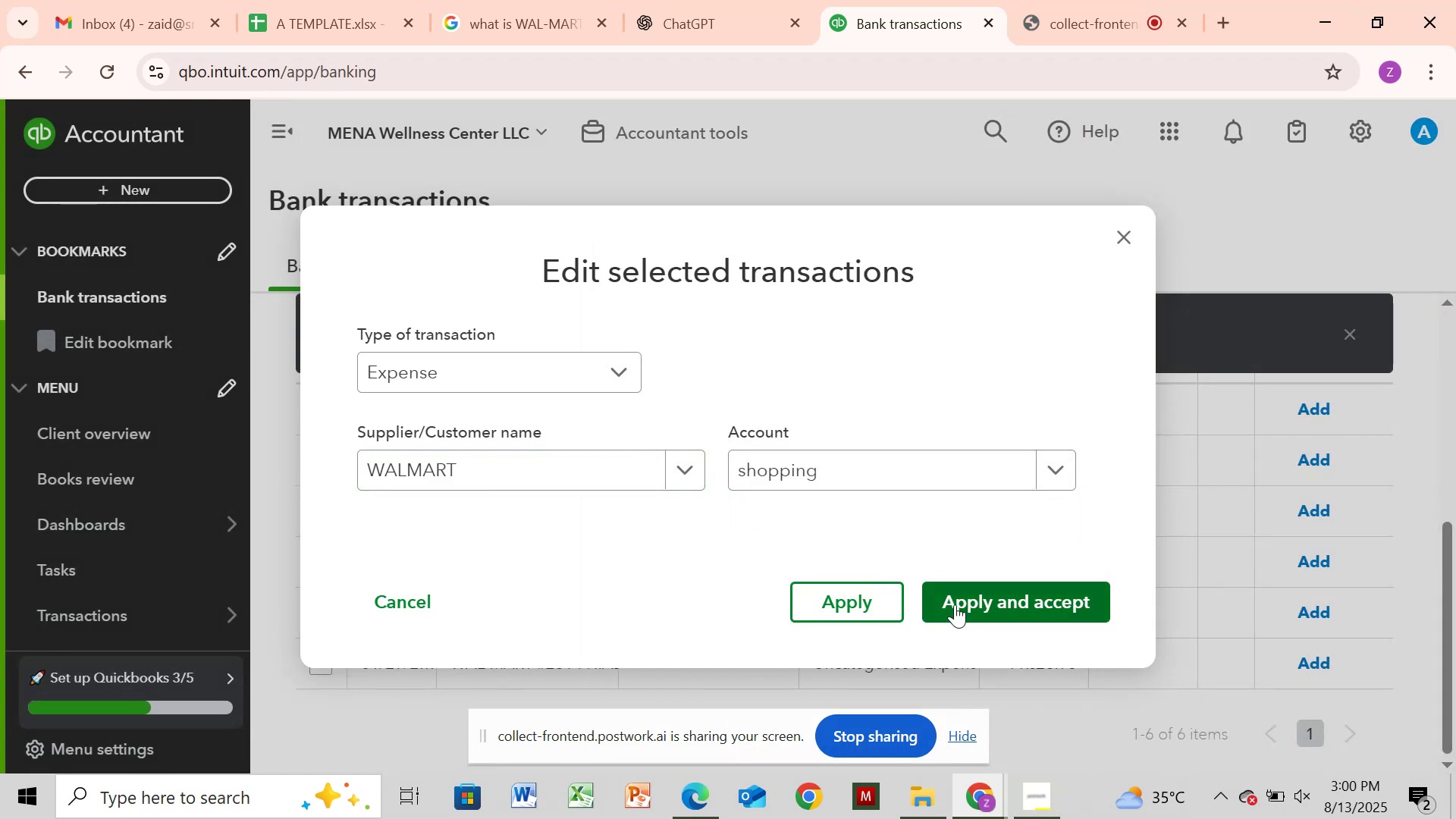 
left_click([955, 604])
 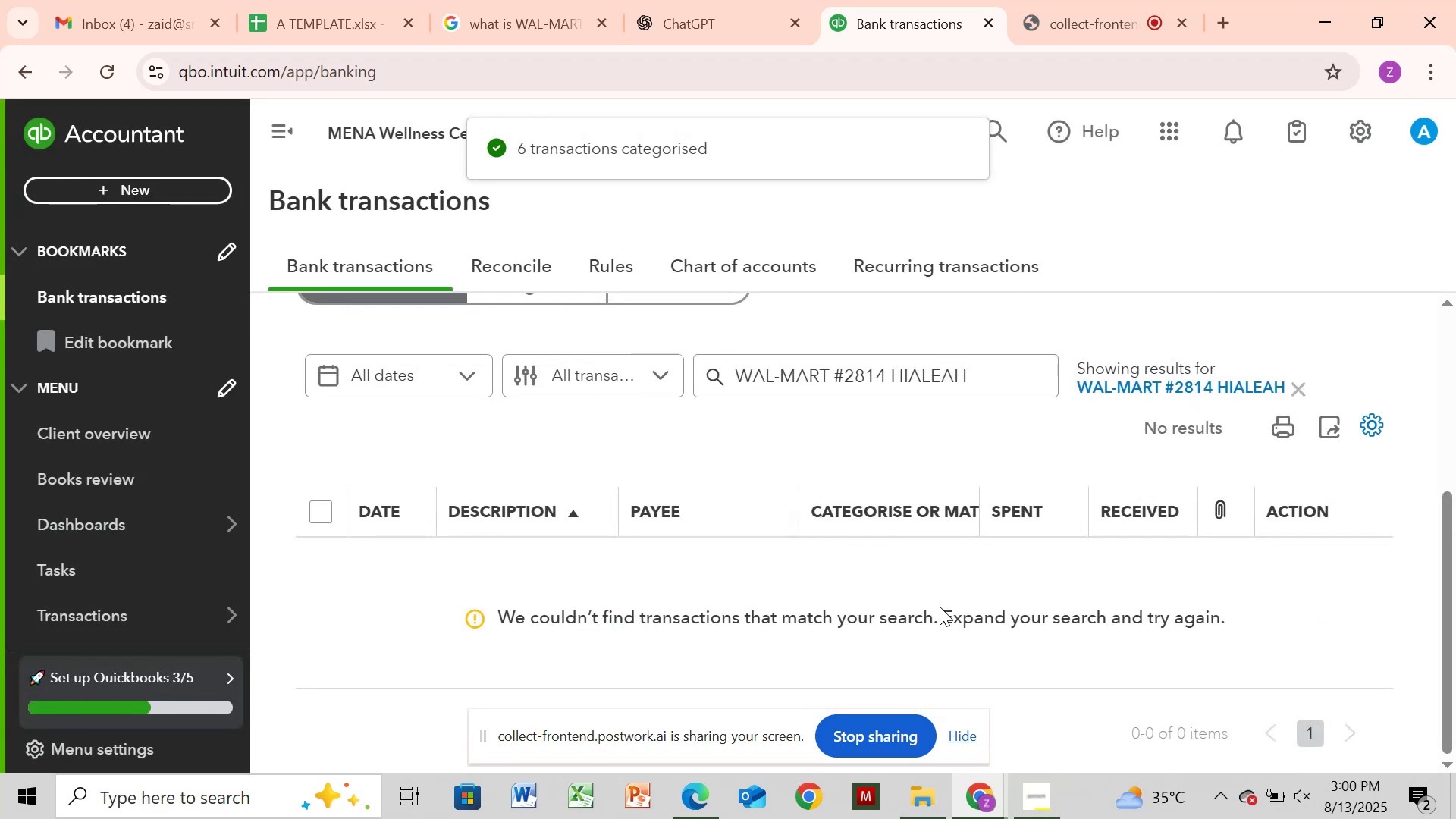 
wait(8.9)
 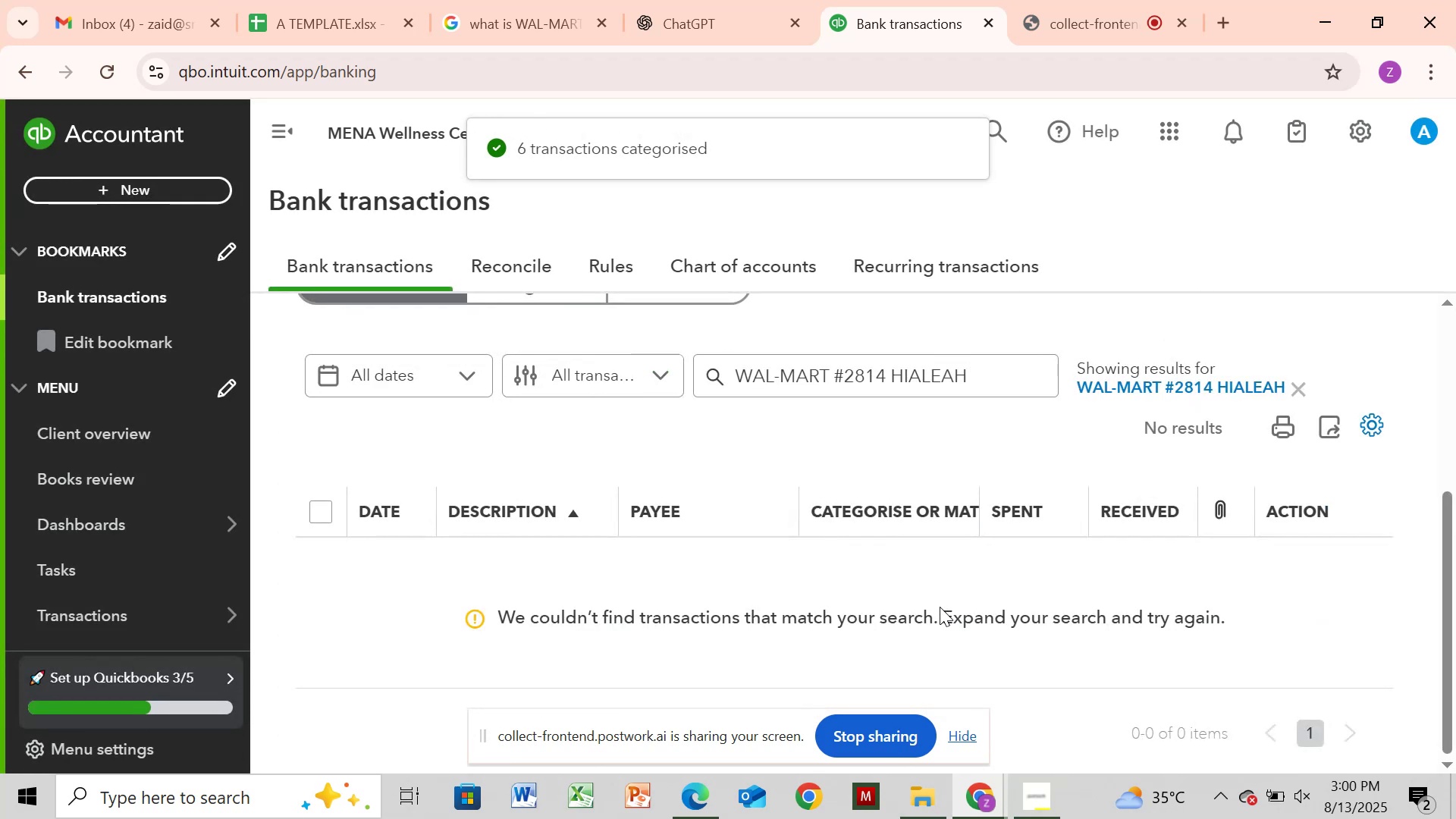 
left_click([1292, 384])
 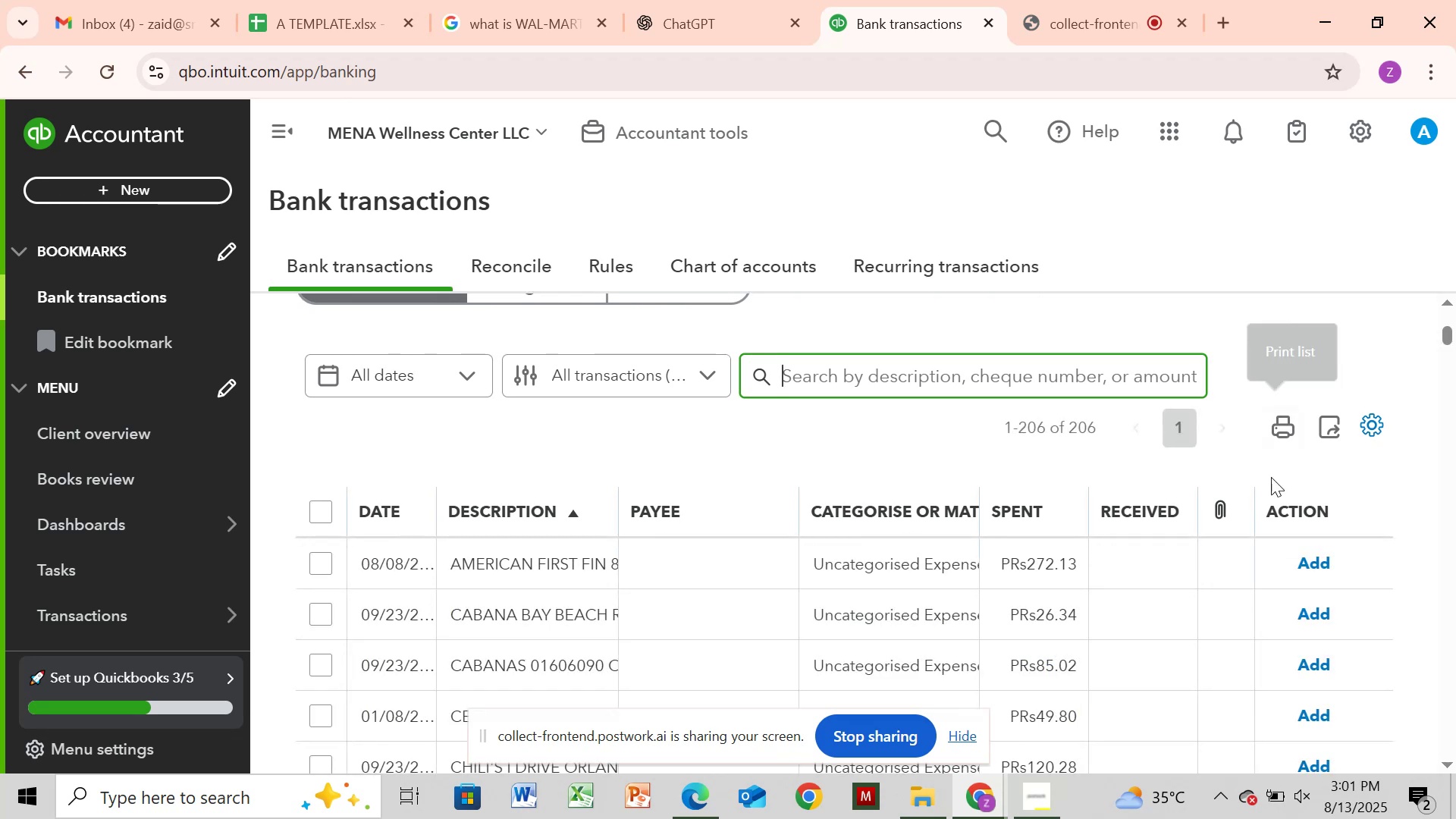 
wait(5.97)
 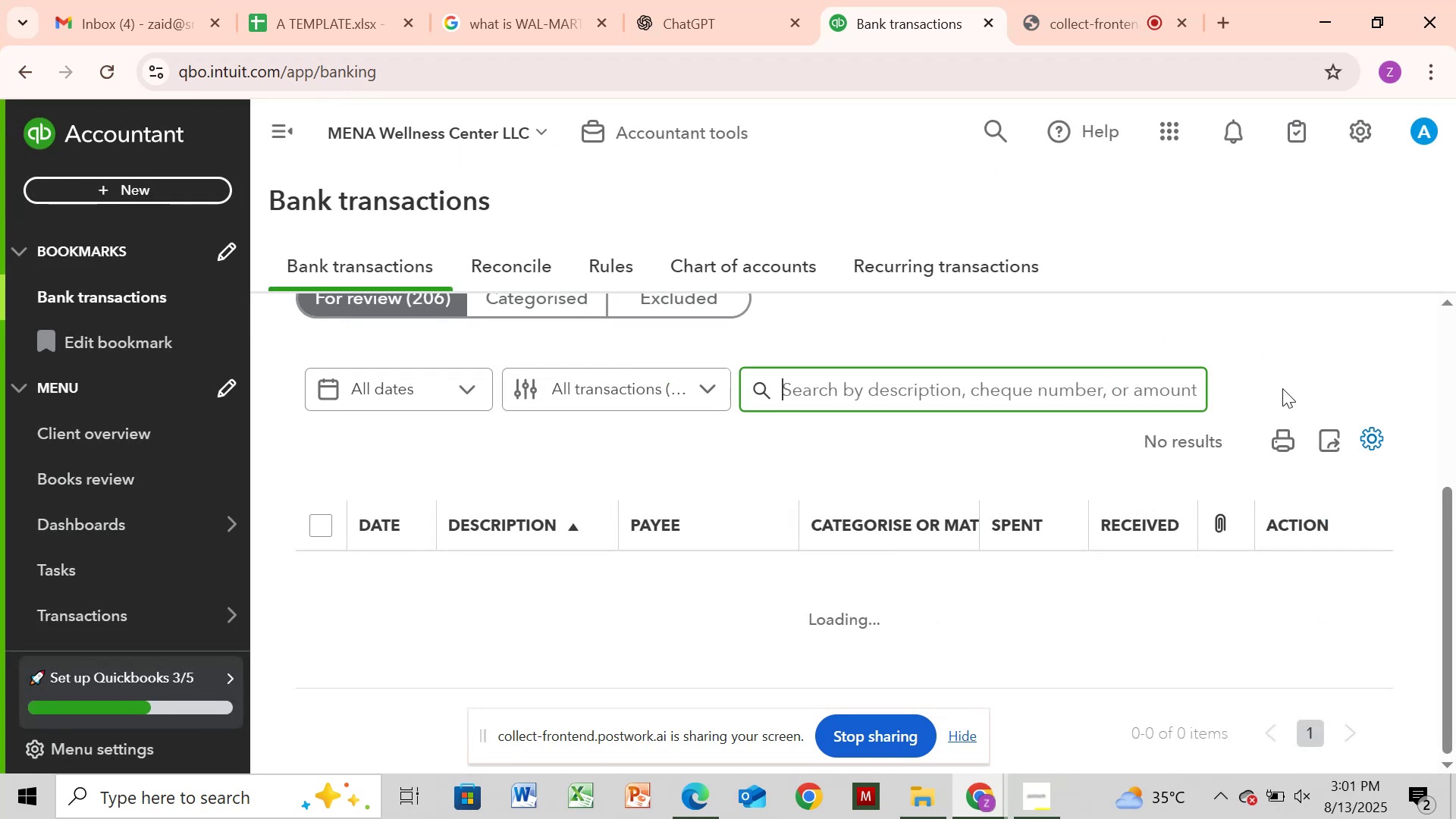 
left_click([1455, 648])
 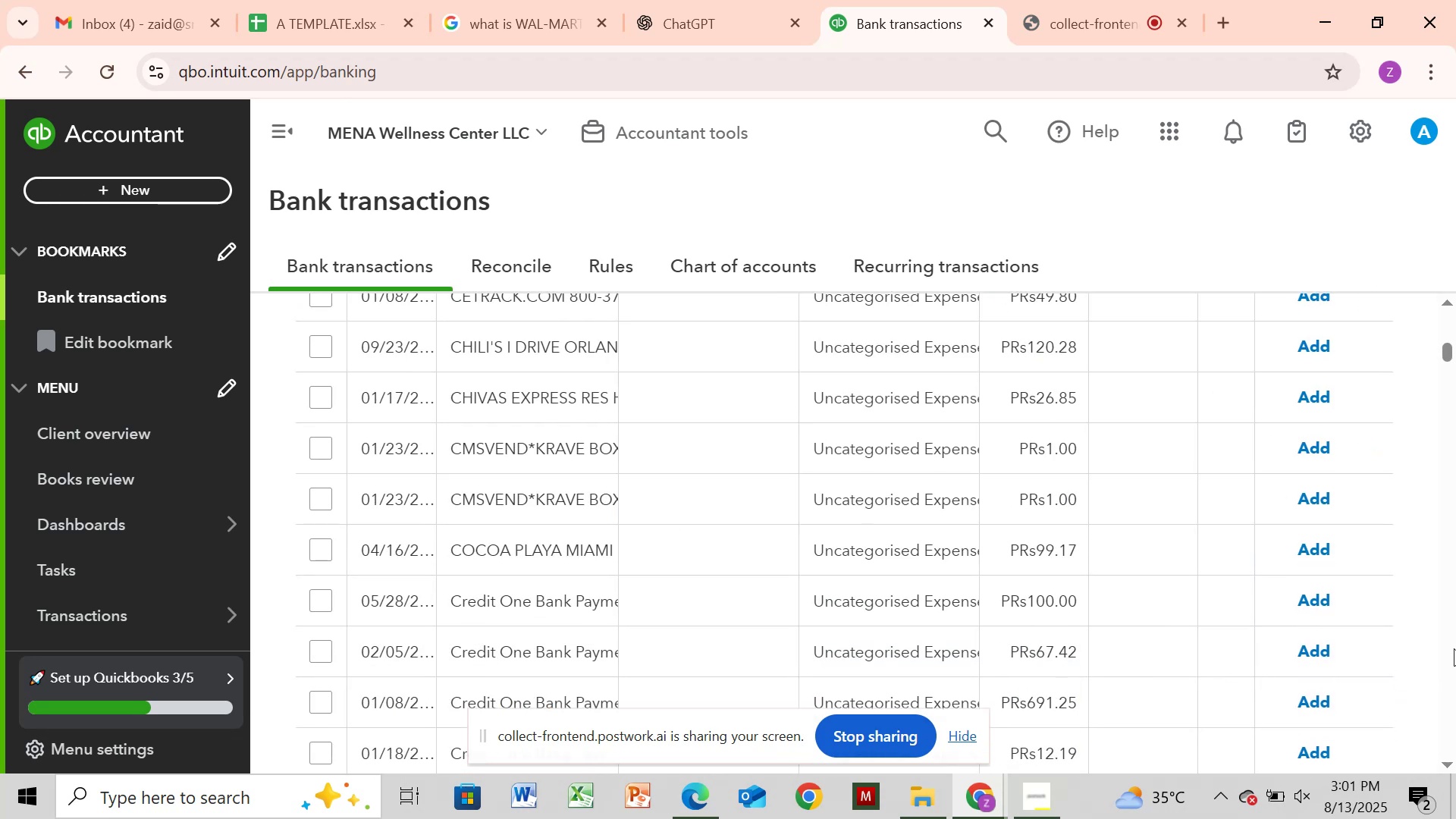 
left_click([1454, 648])
 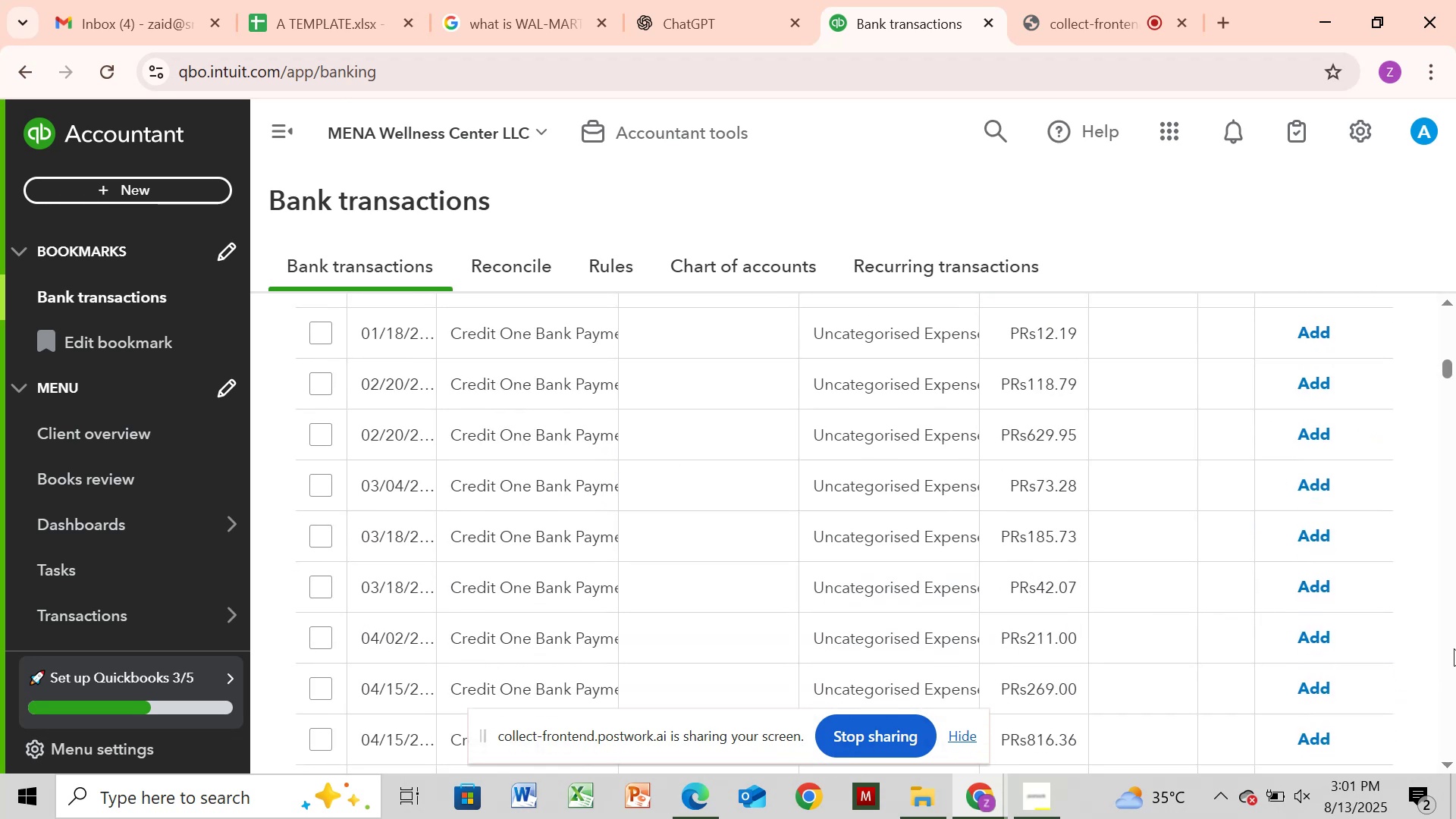 
left_click([1454, 648])
 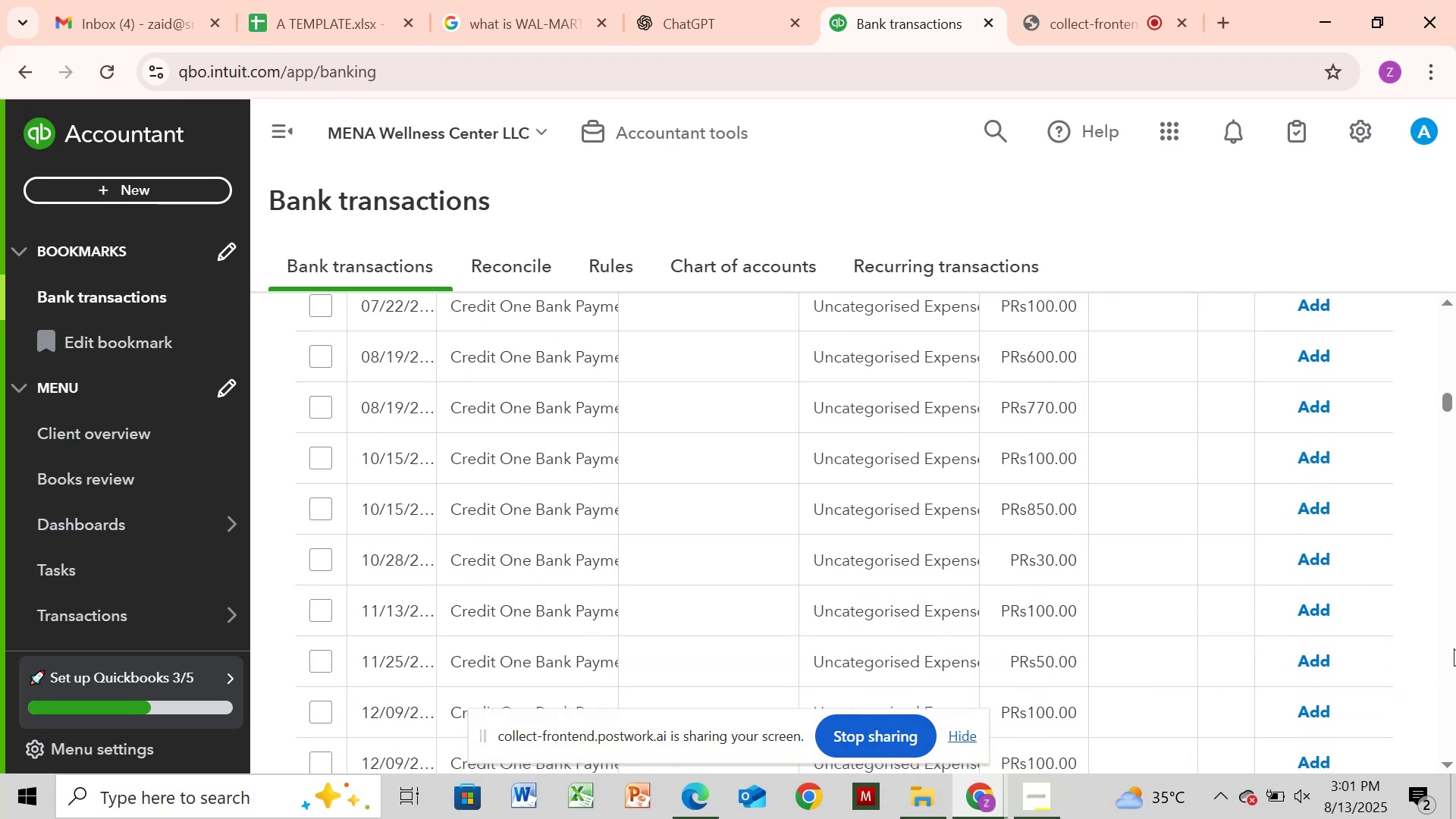 
double_click([1454, 648])
 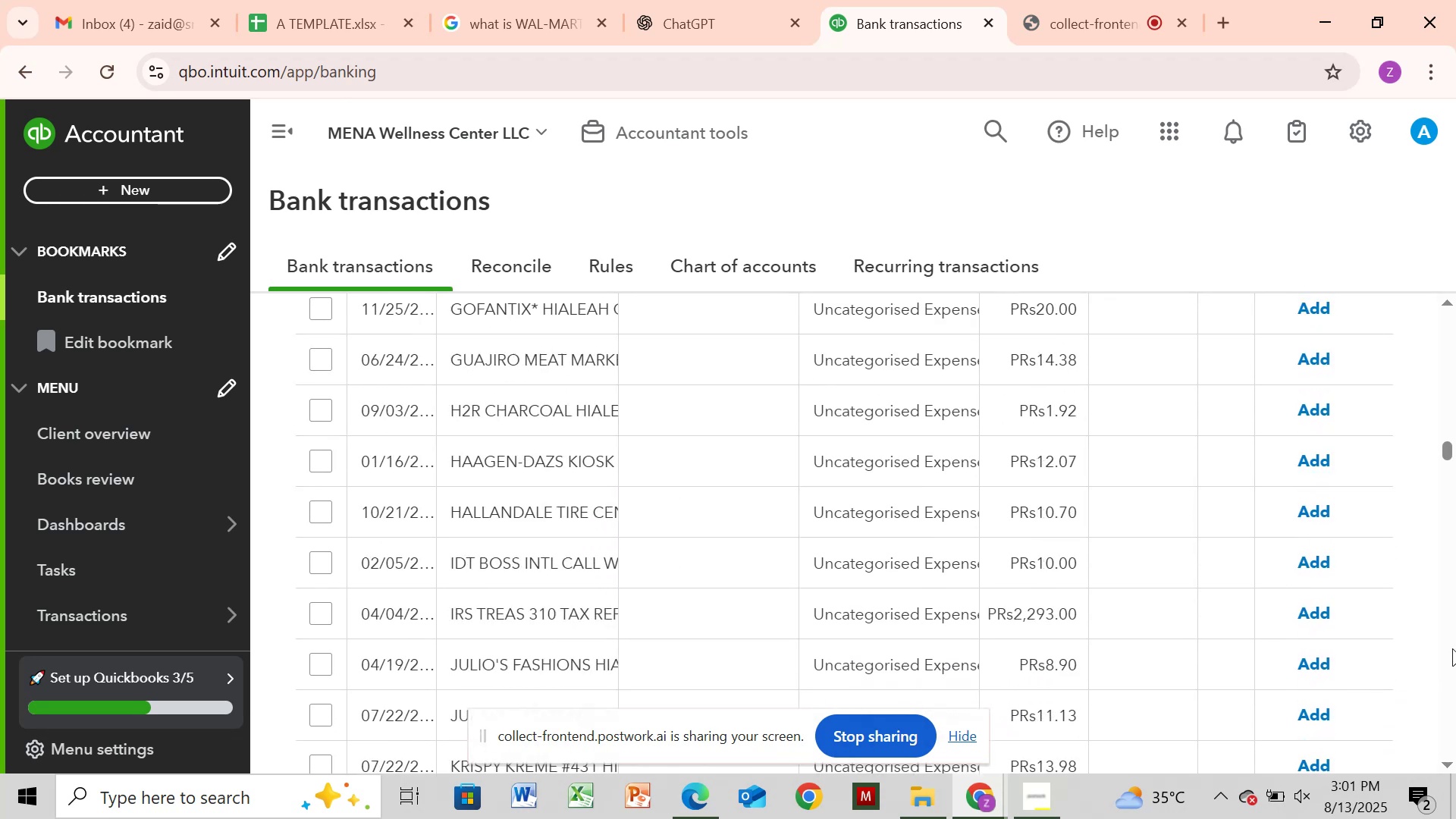 
triple_click([1452, 648])
 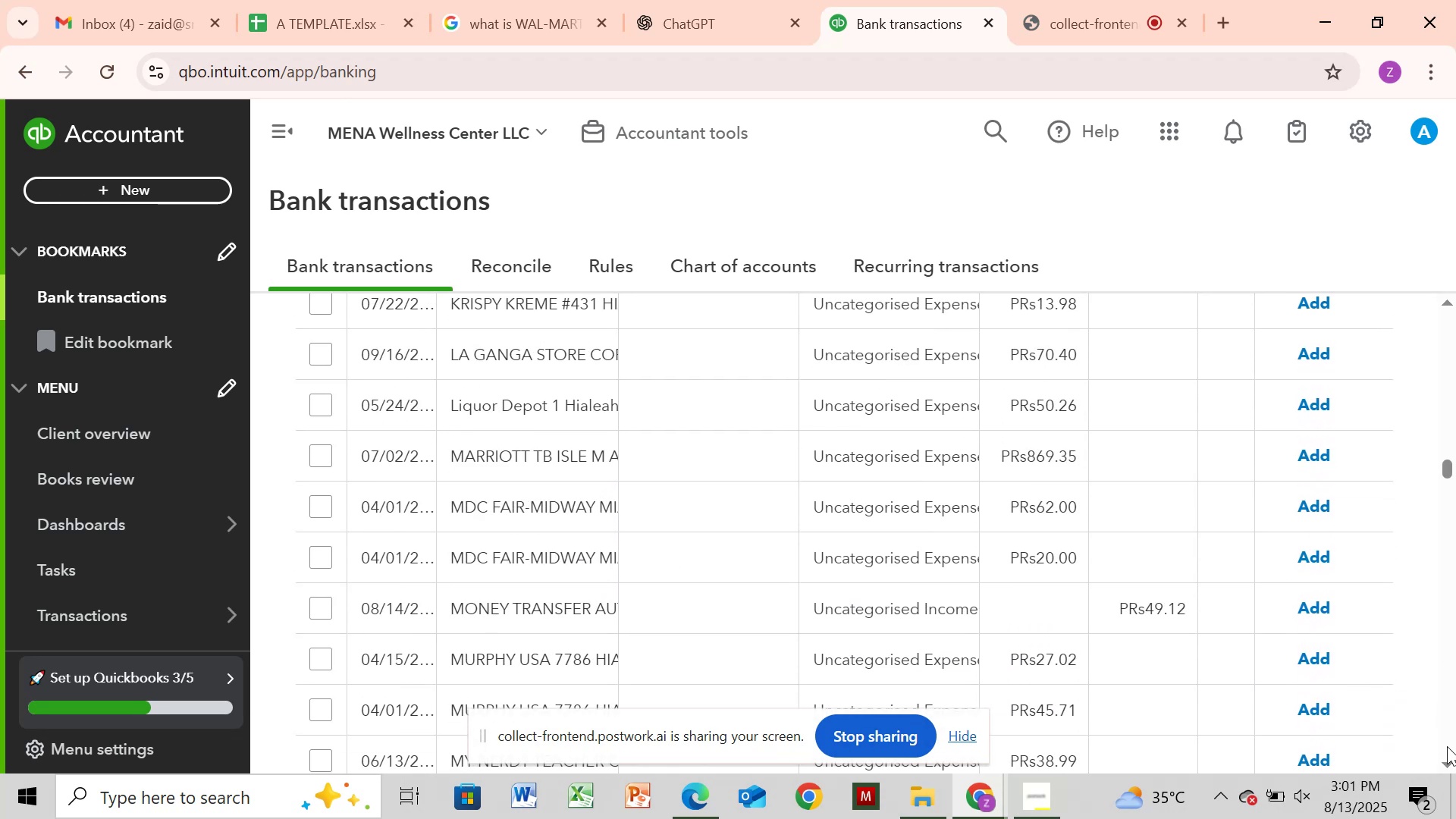 
left_click([1447, 746])
 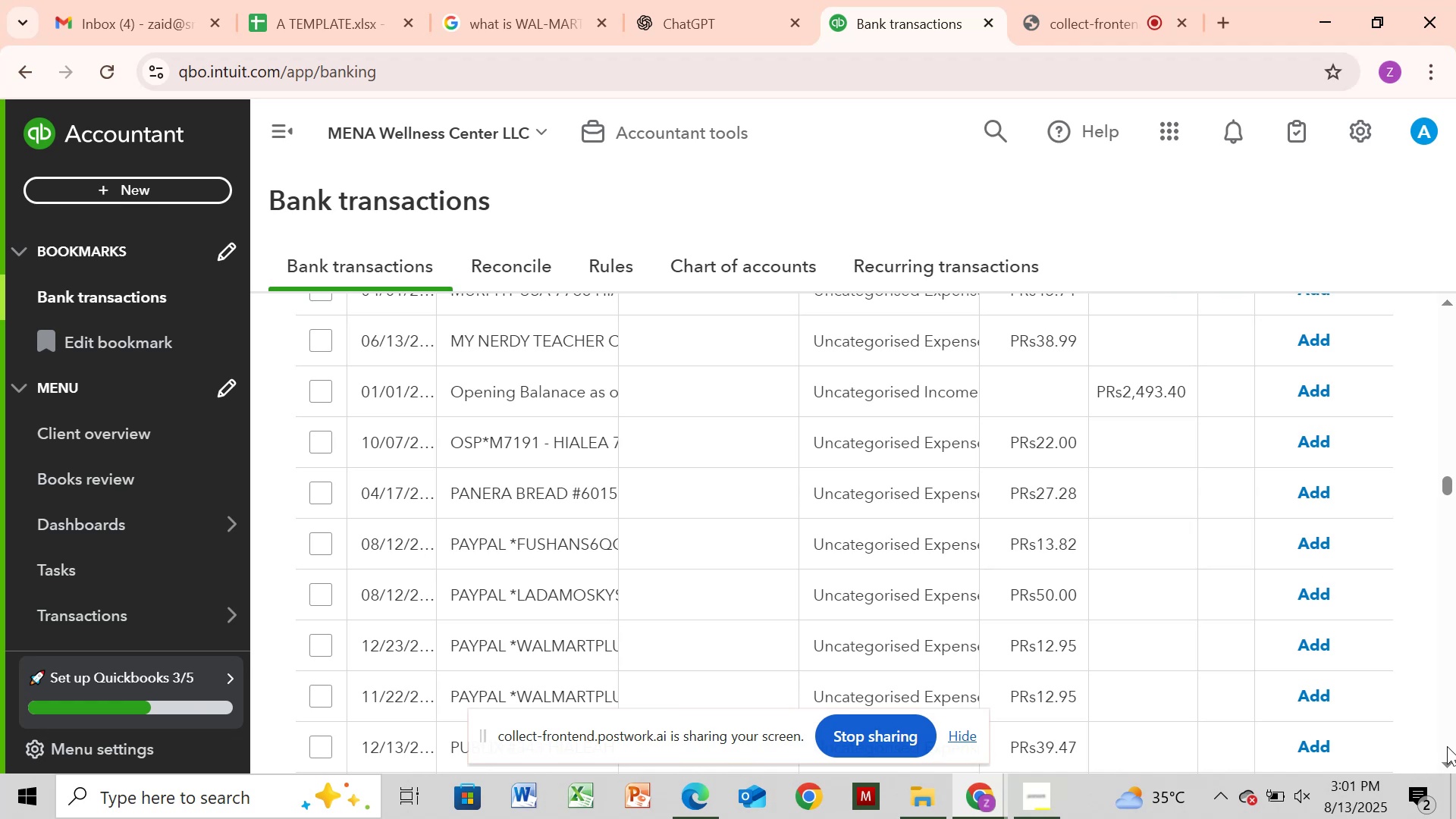 
left_click([1447, 746])
 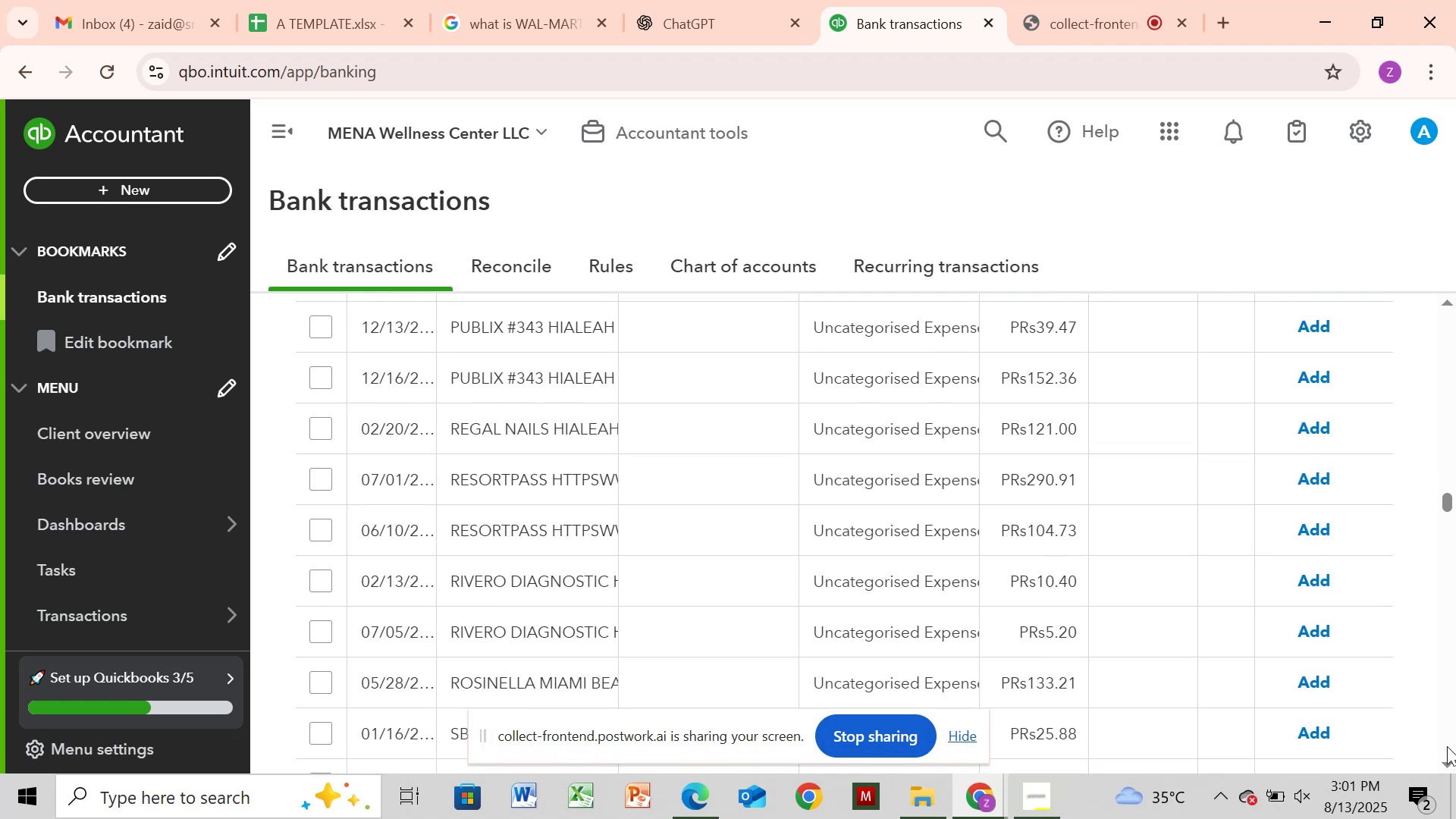 
left_click([1447, 746])
 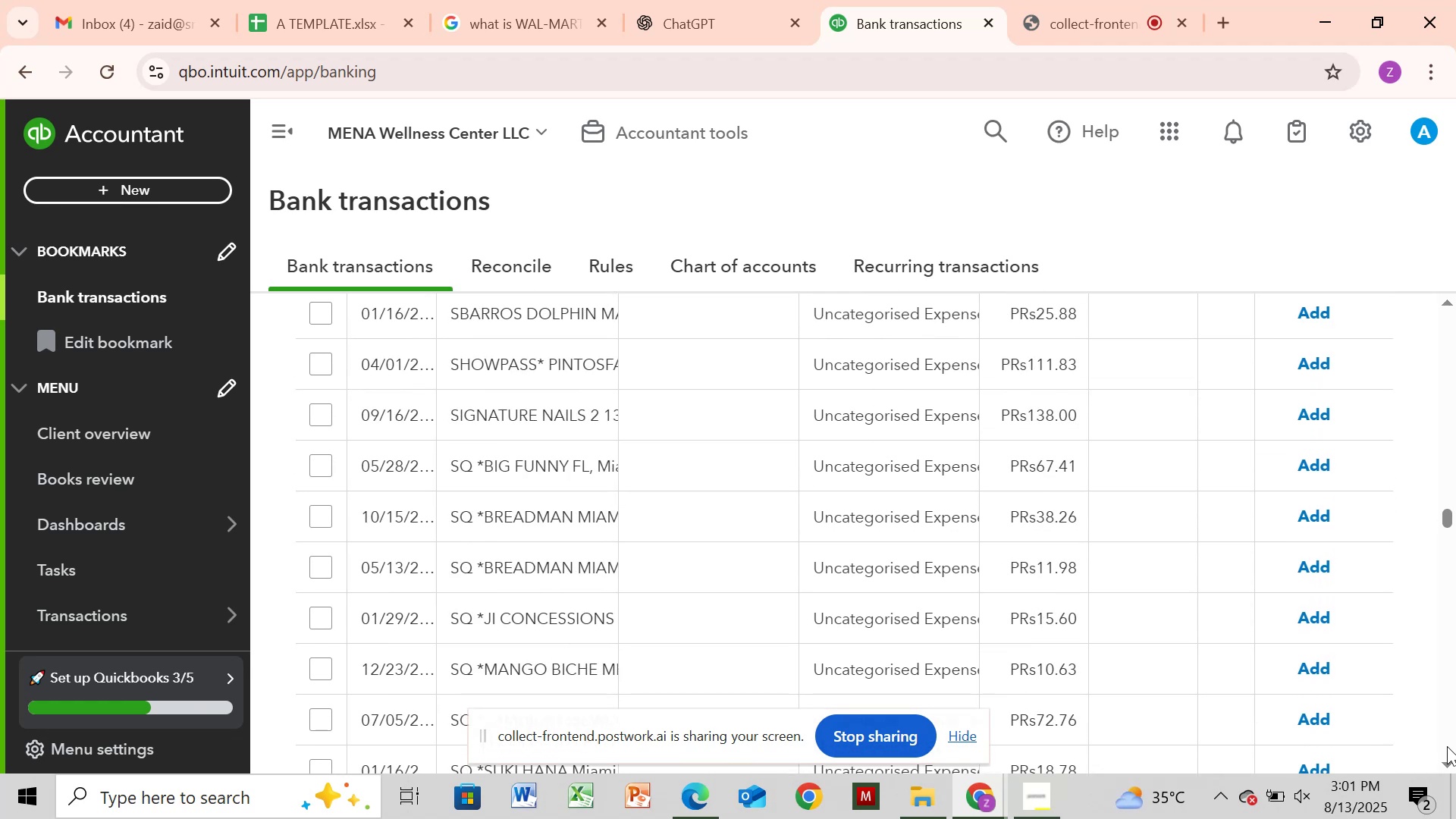 
left_click([1447, 746])
 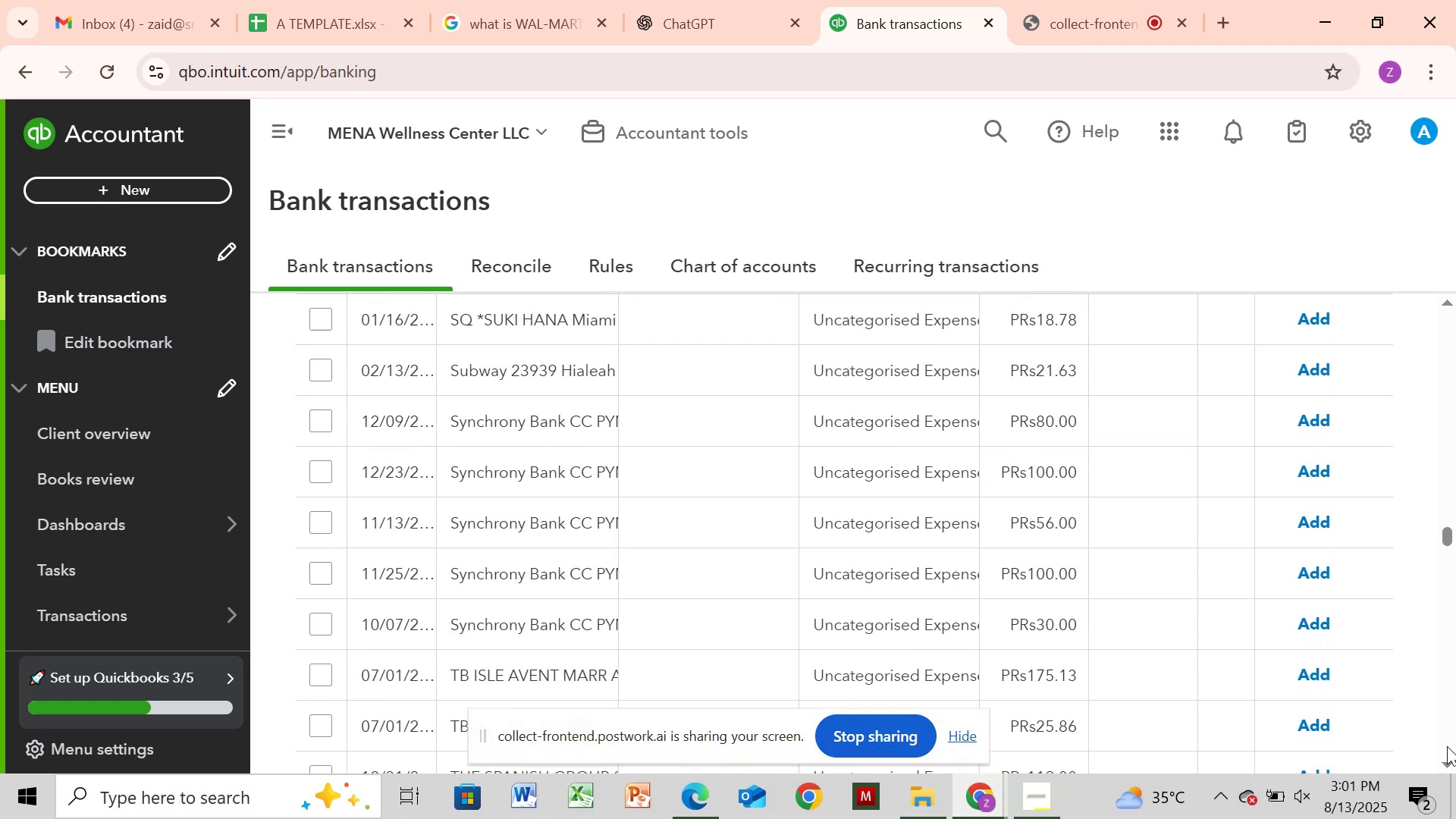 
left_click([1447, 746])
 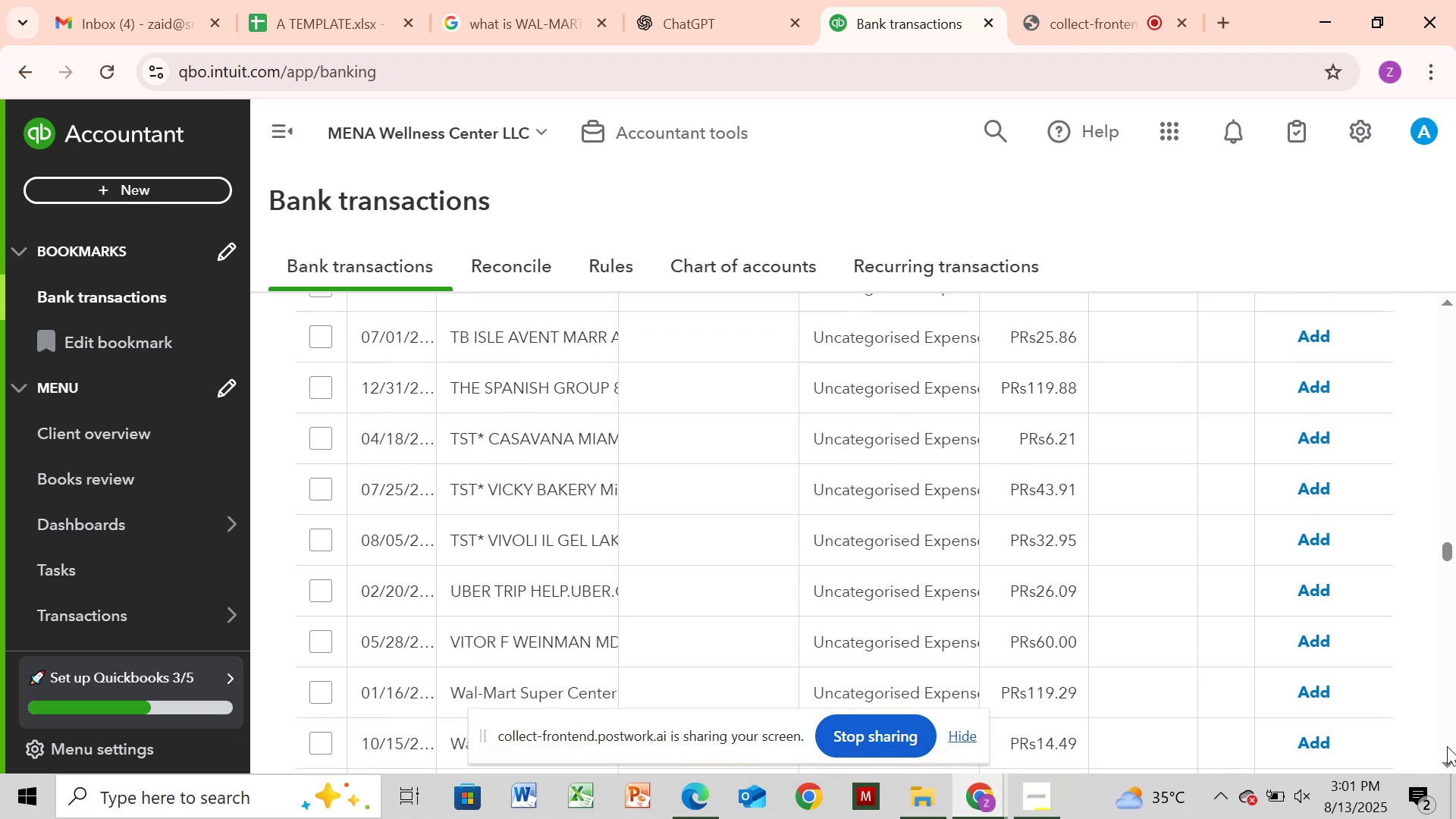 
left_click([1447, 746])
 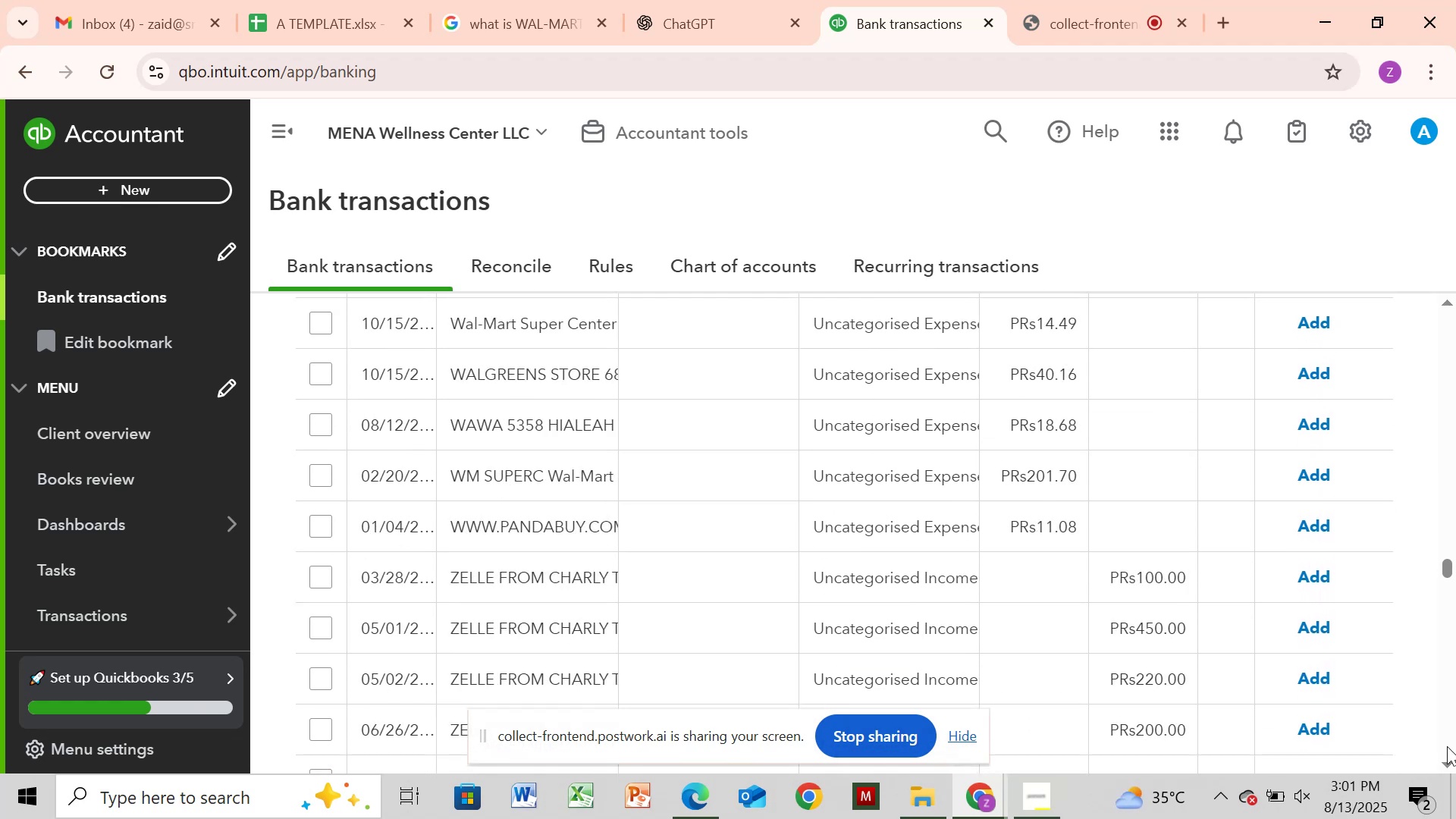 
left_click([1447, 746])
 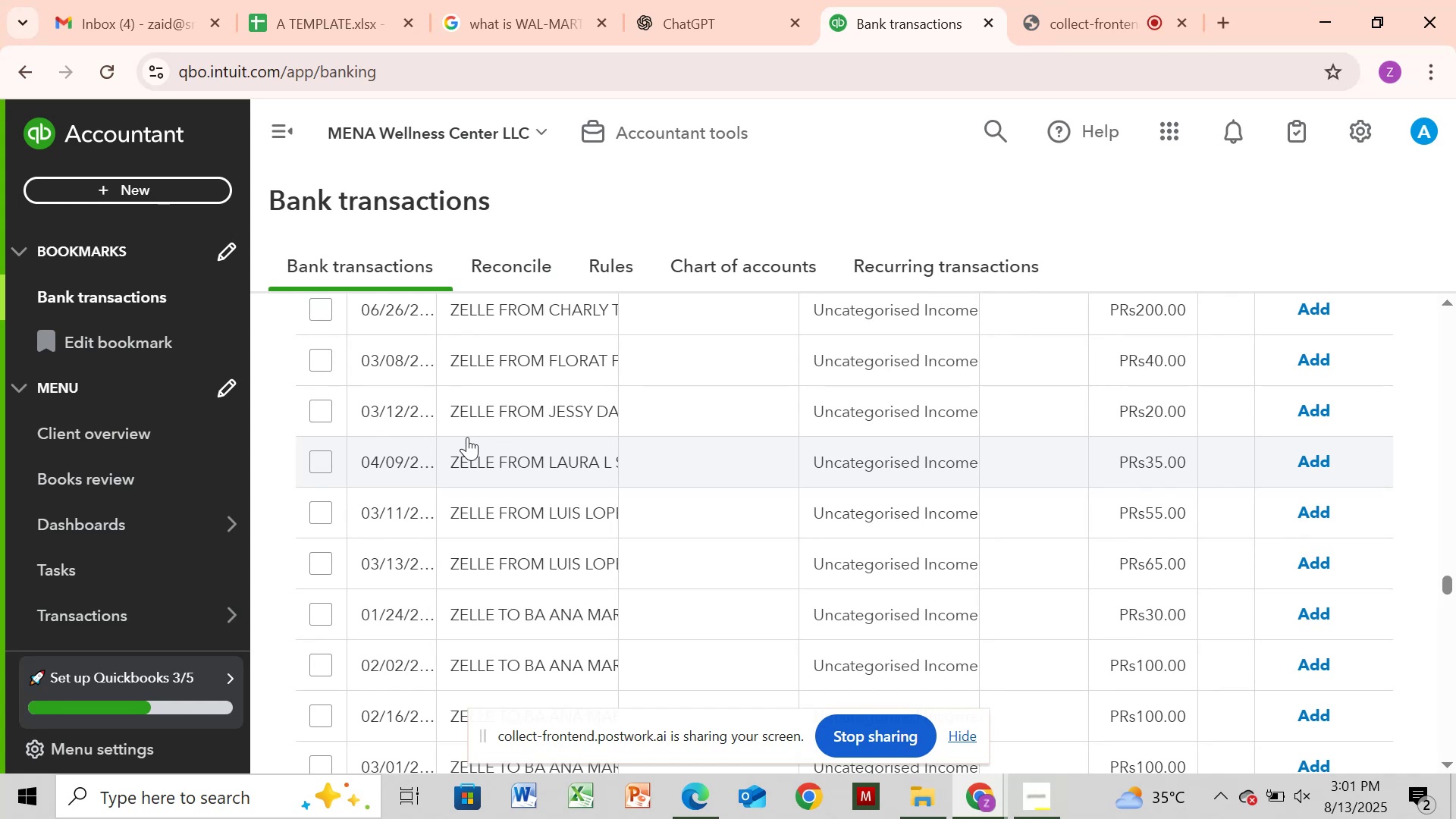 
wait(12.84)
 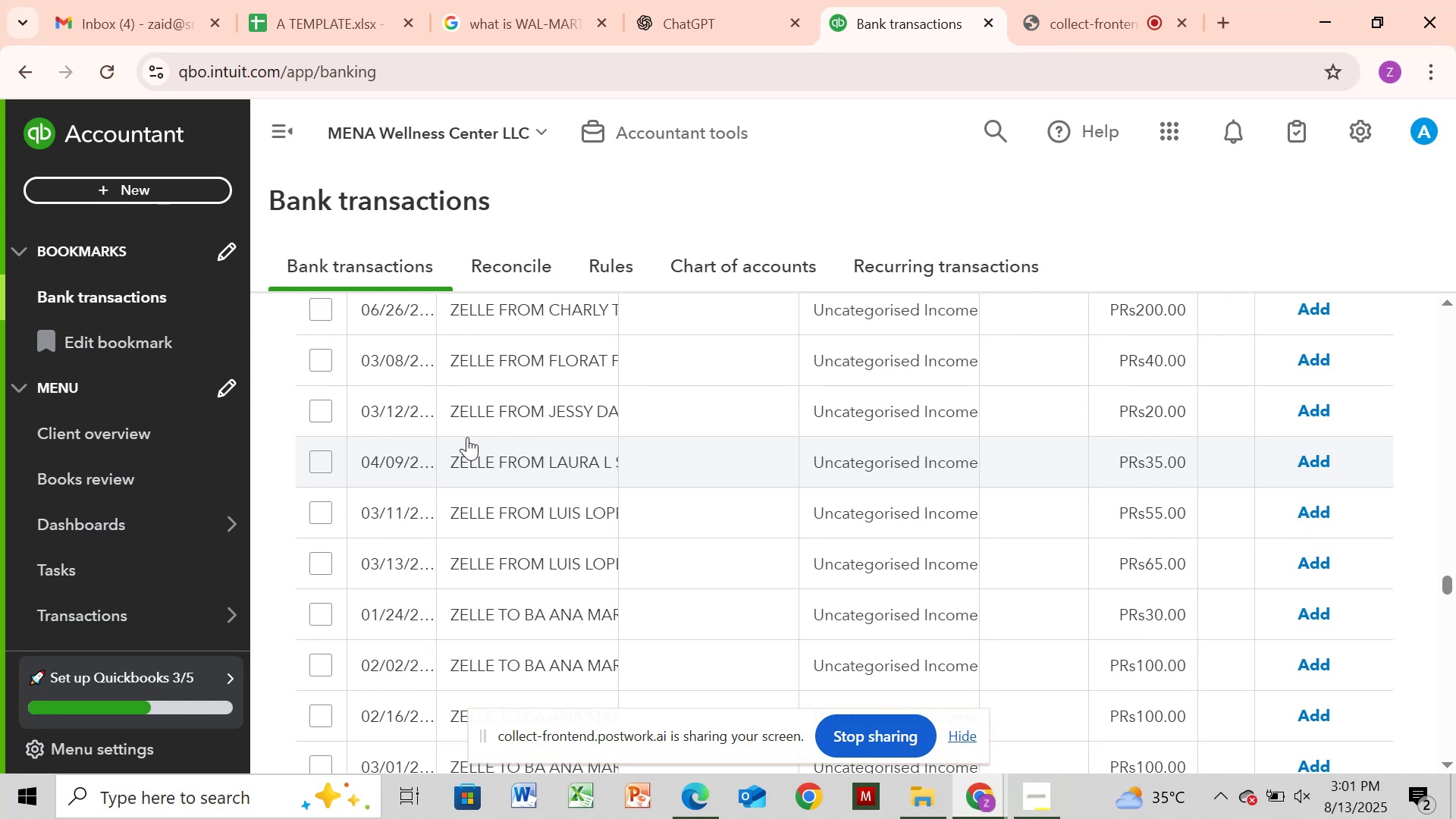 
left_click([503, 607])
 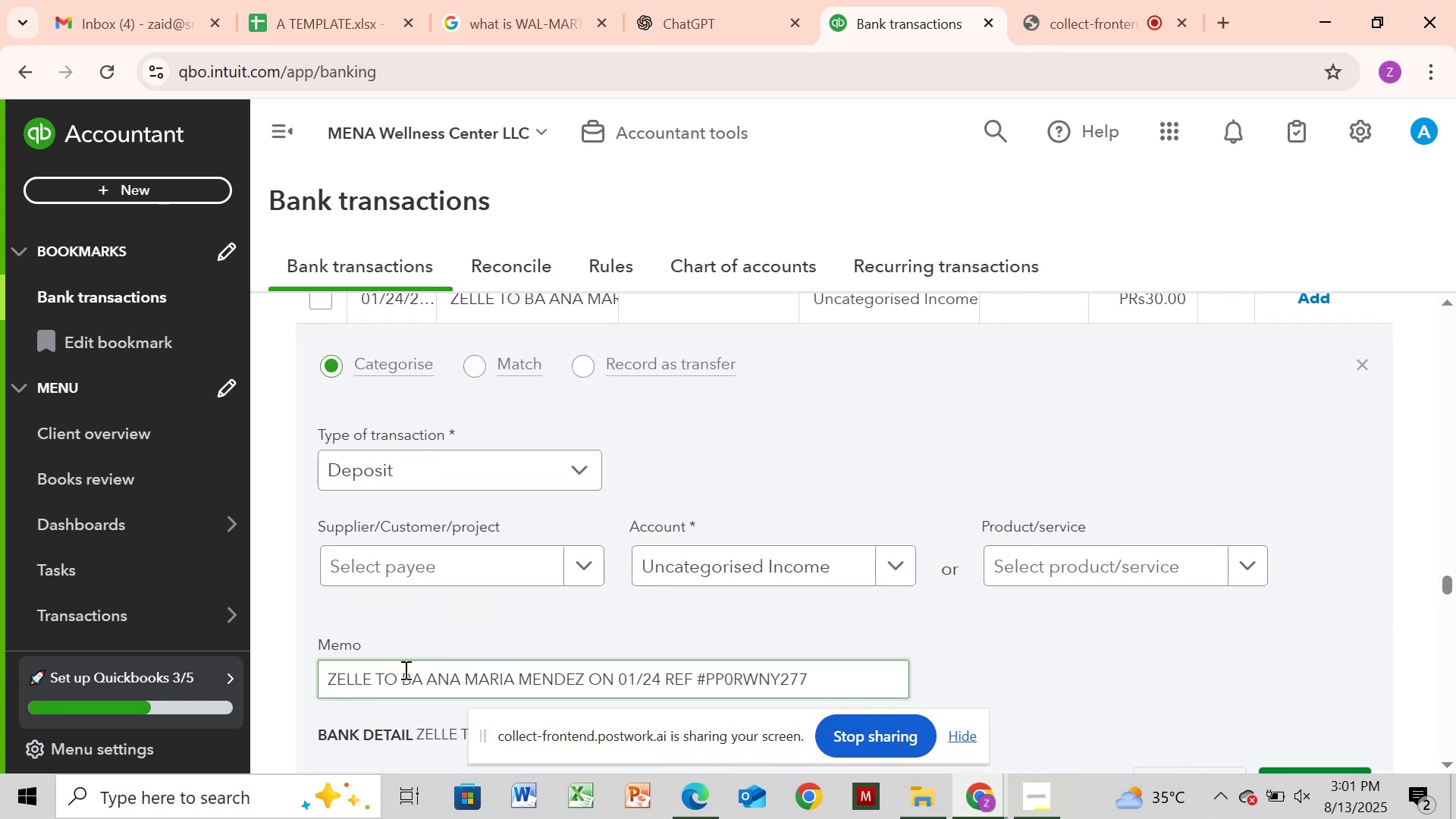 
left_click_drag(start_coordinate=[403, 673], to_coordinate=[580, 667])
 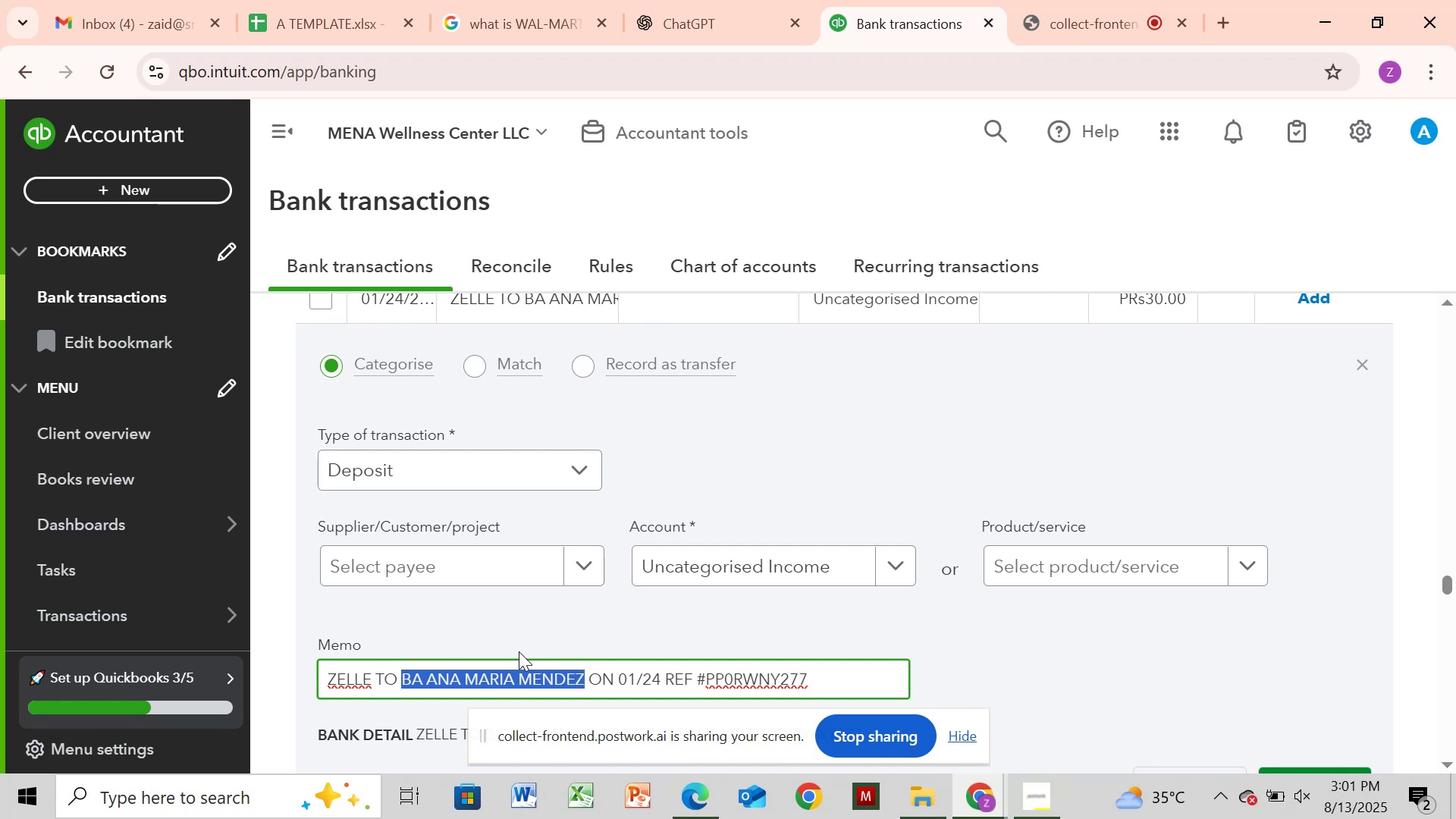 
key(Control+C)
 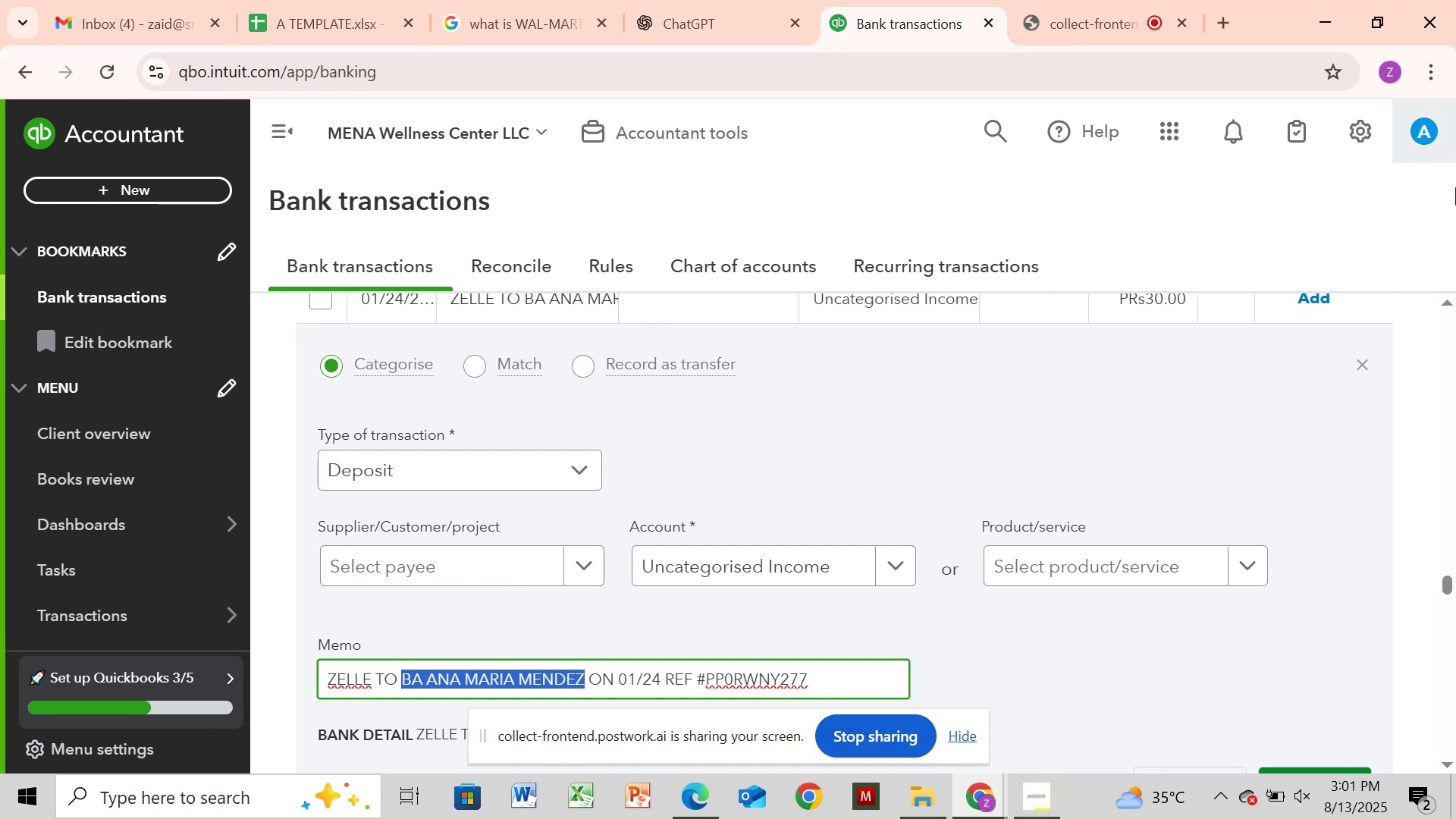 
mouse_move([1450, 340])
 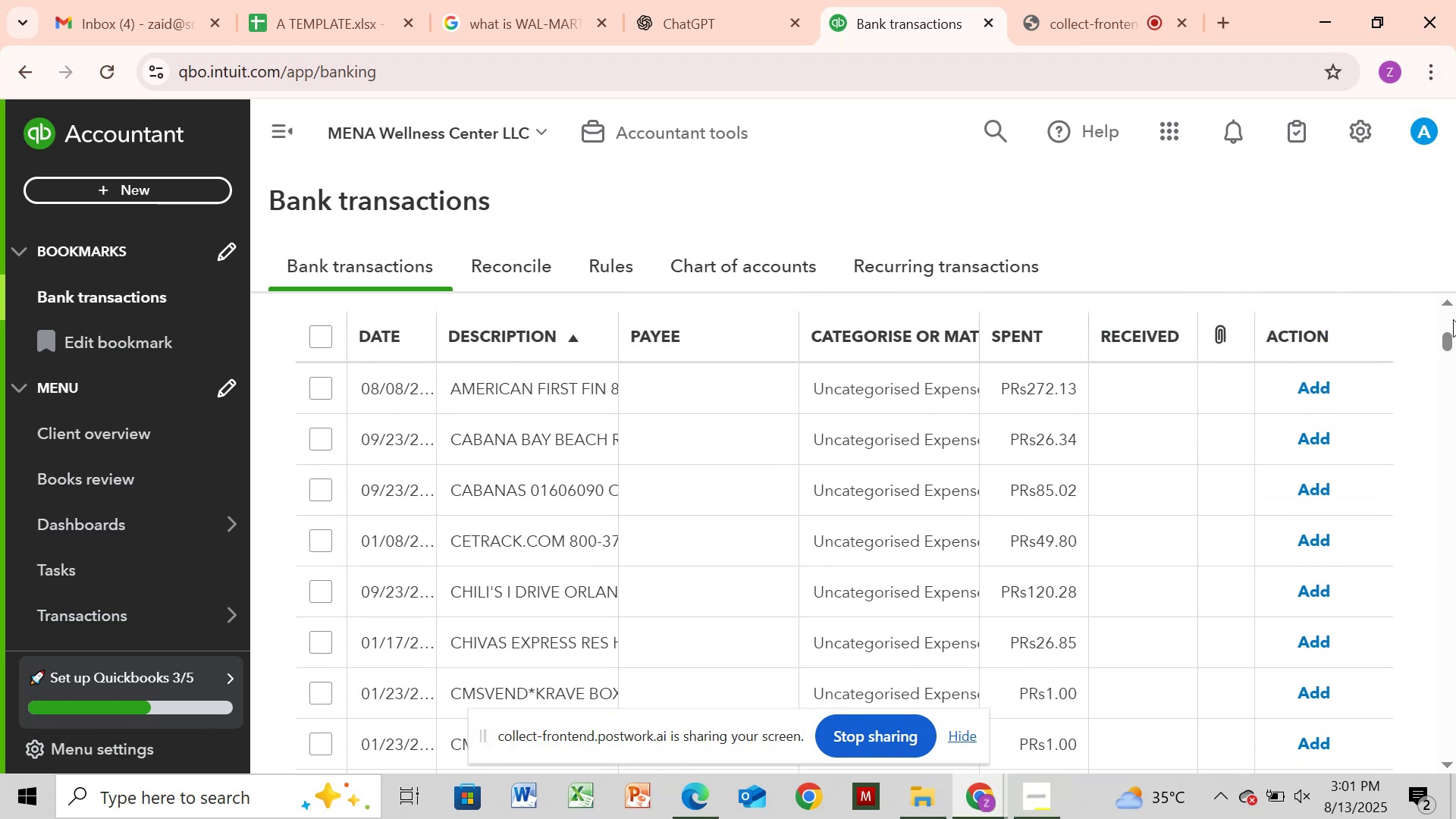 
left_click([1453, 319])
 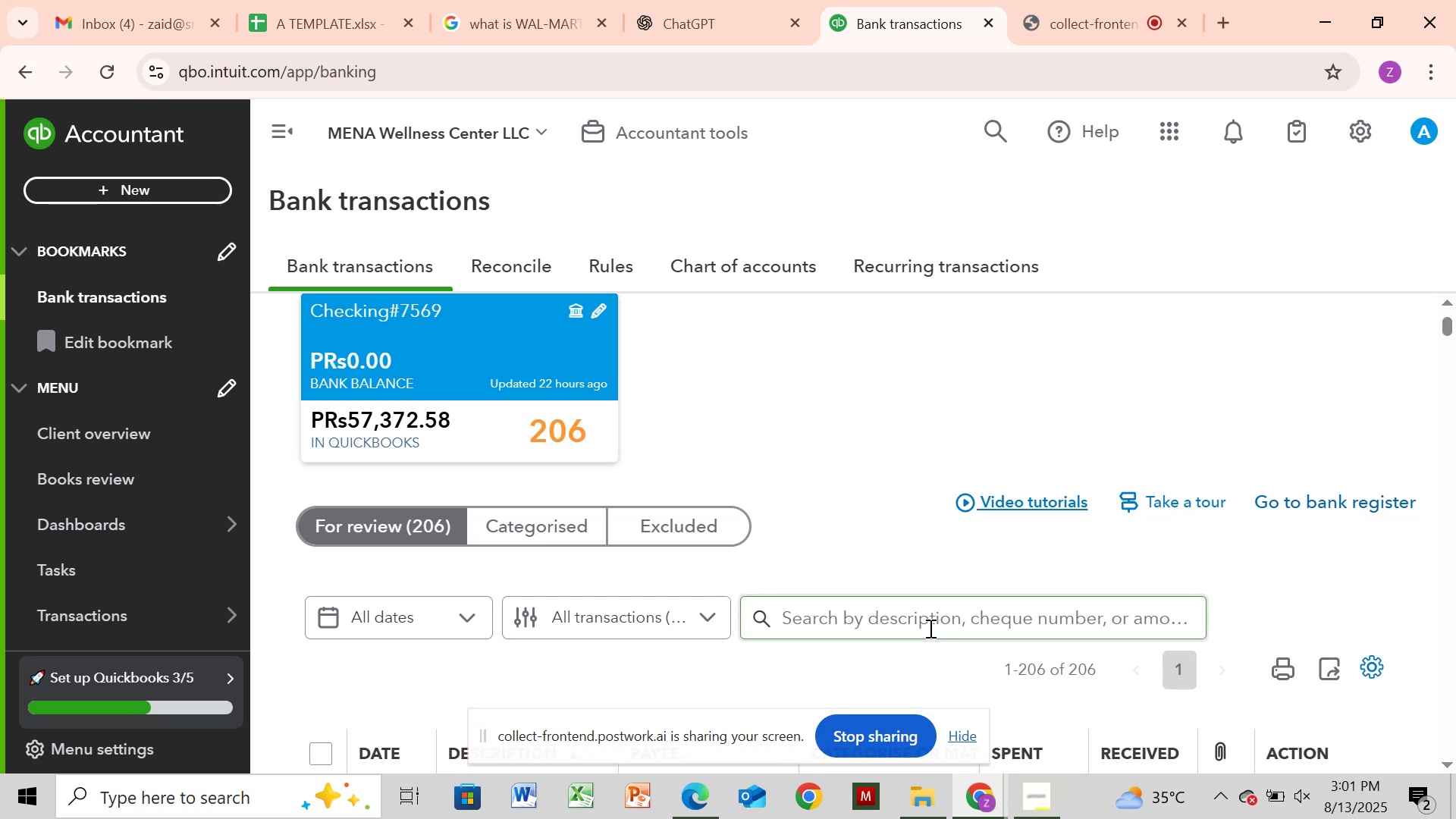 
left_click_drag(start_coordinate=[930, 623], to_coordinate=[927, 620])
 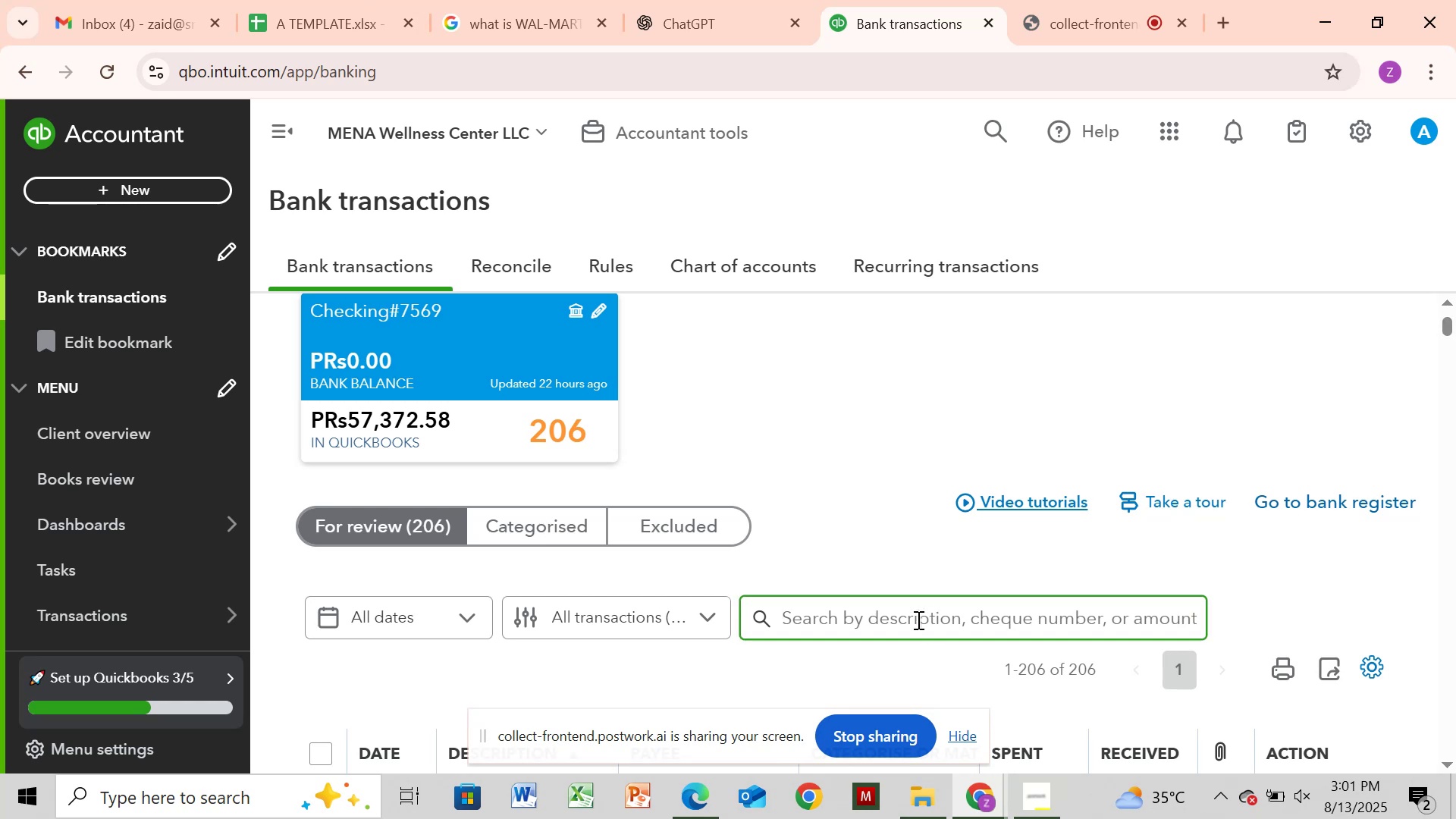 
key(Control+V)
 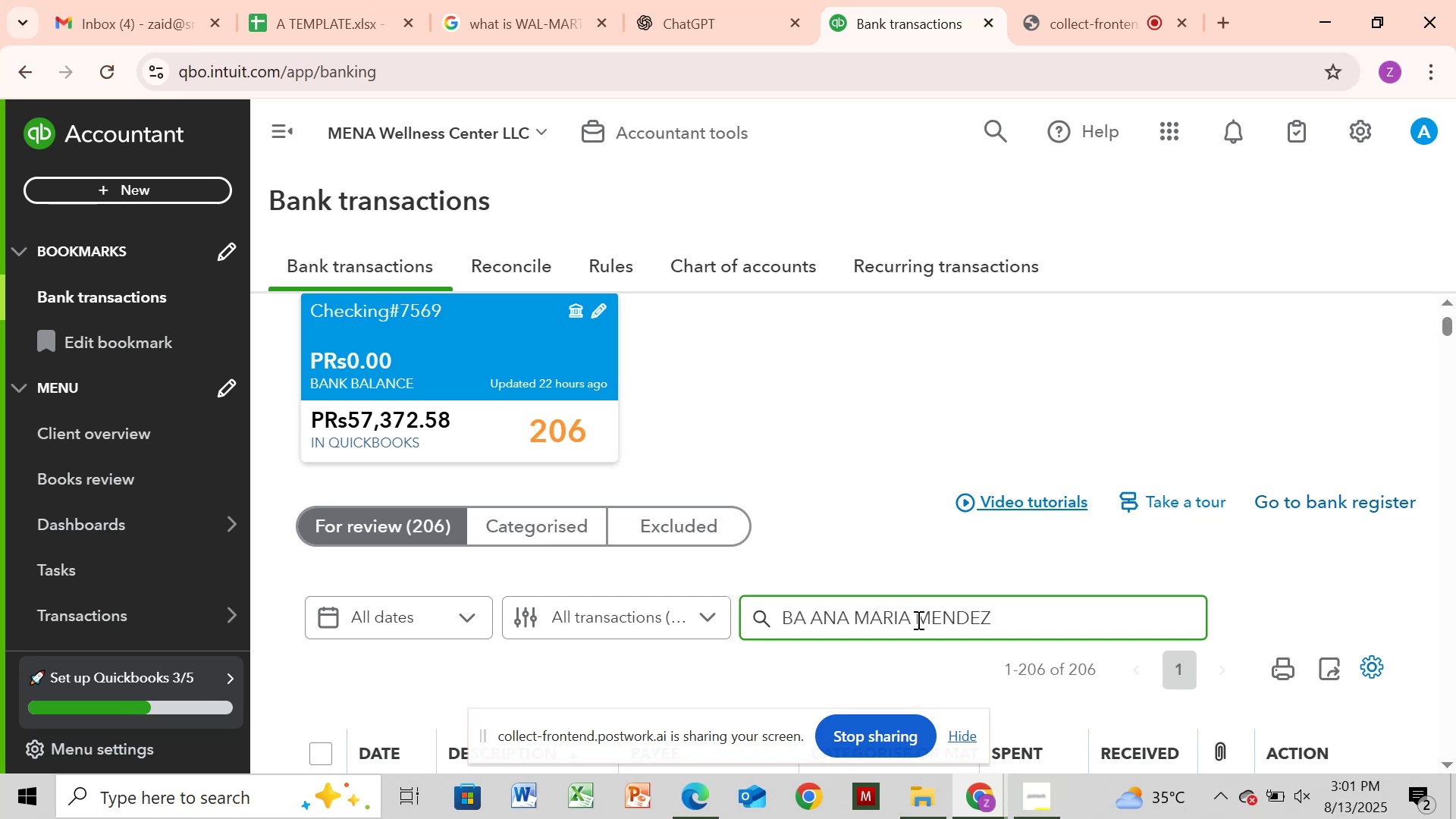 
key(Enter)
 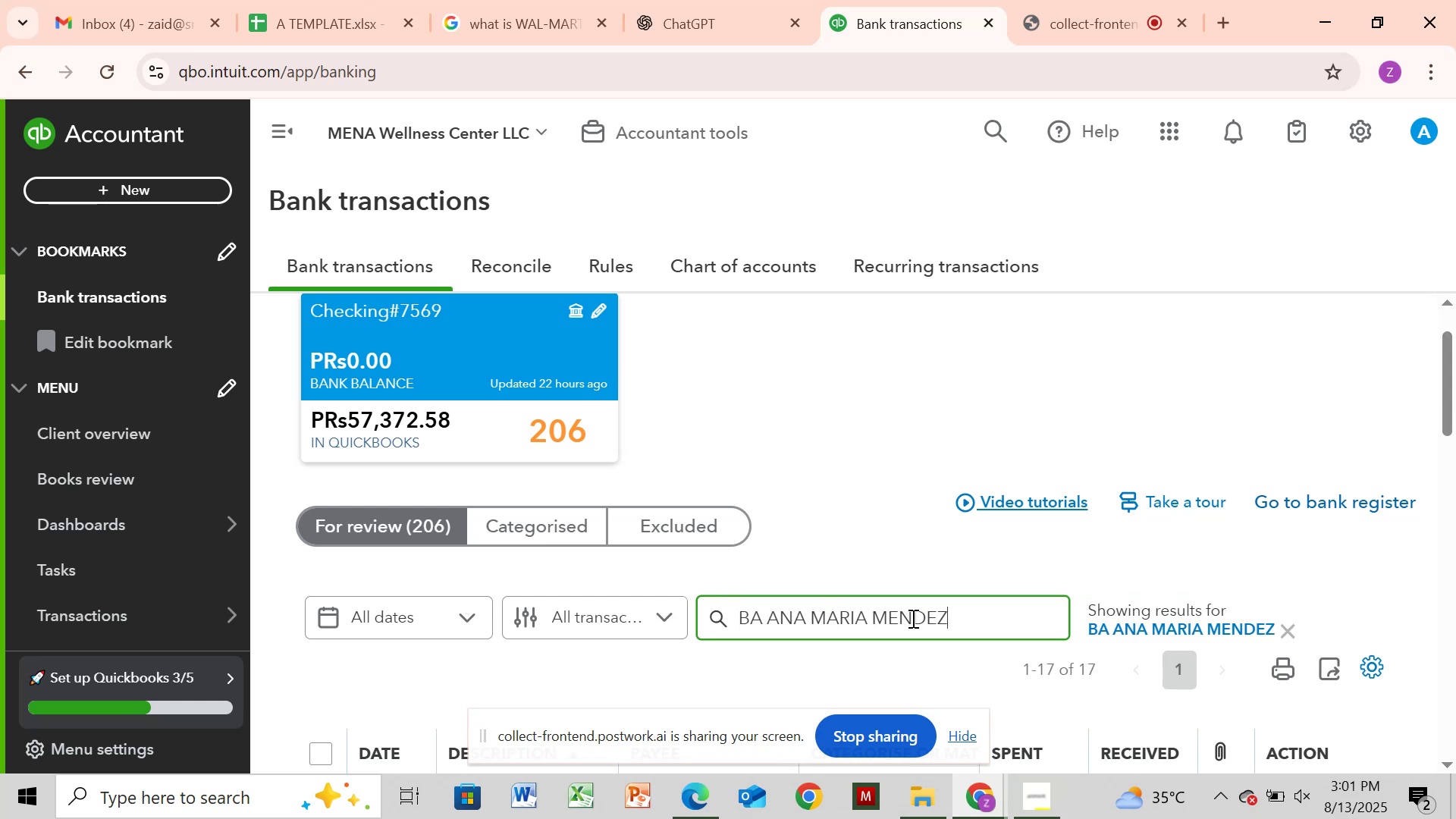 
wait(9.34)
 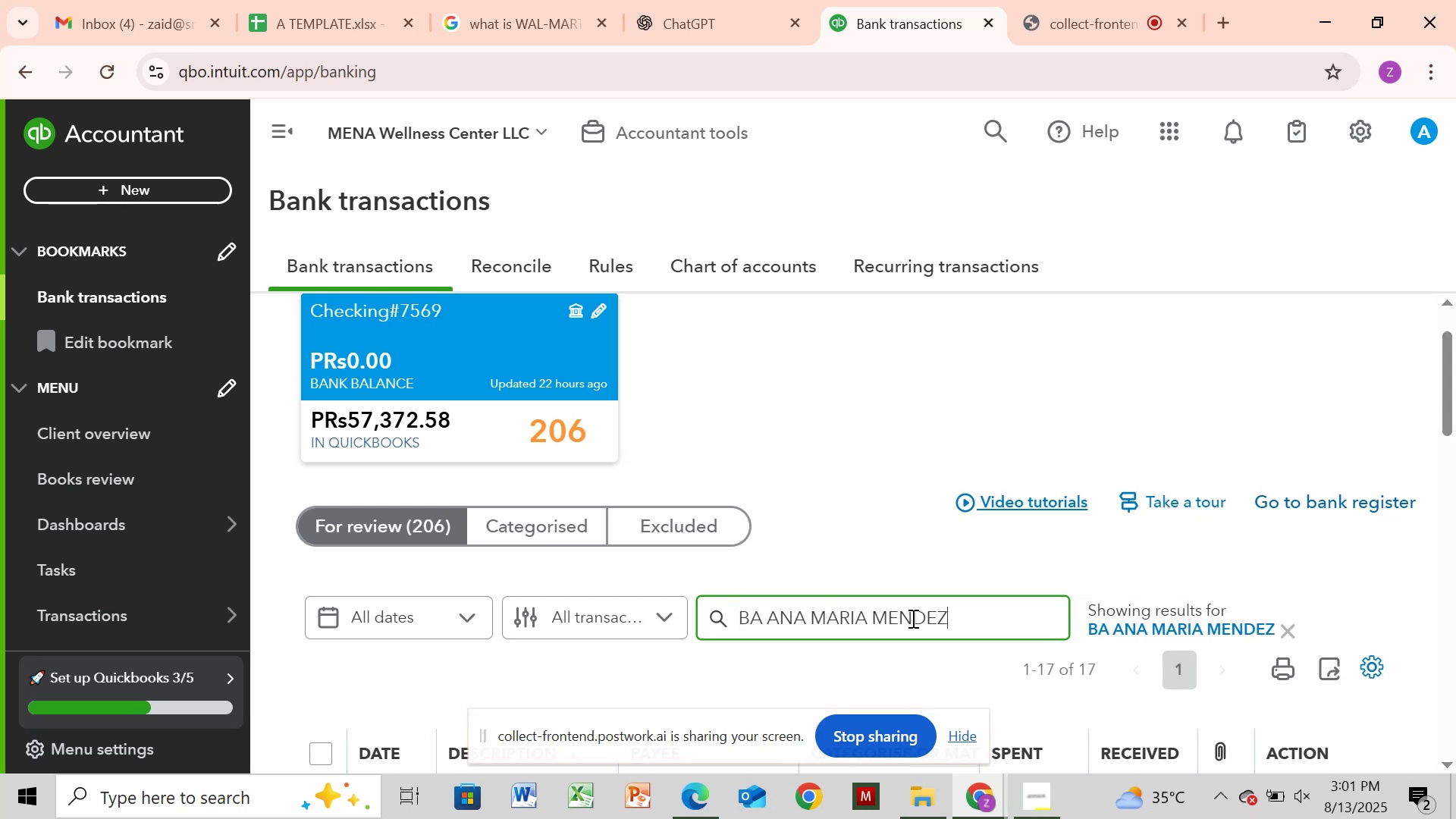 
left_click([1446, 724])
 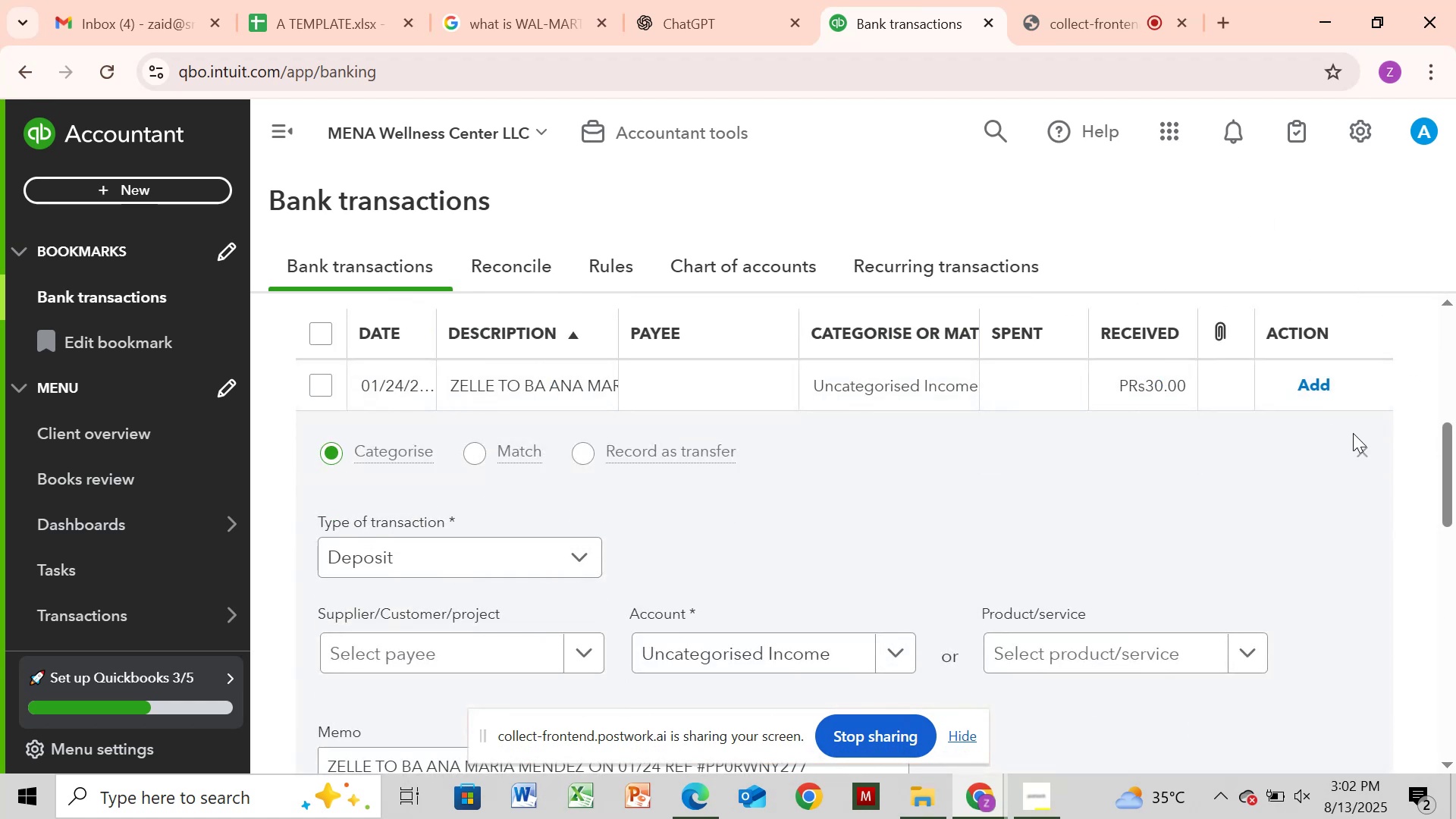 
left_click([1359, 458])
 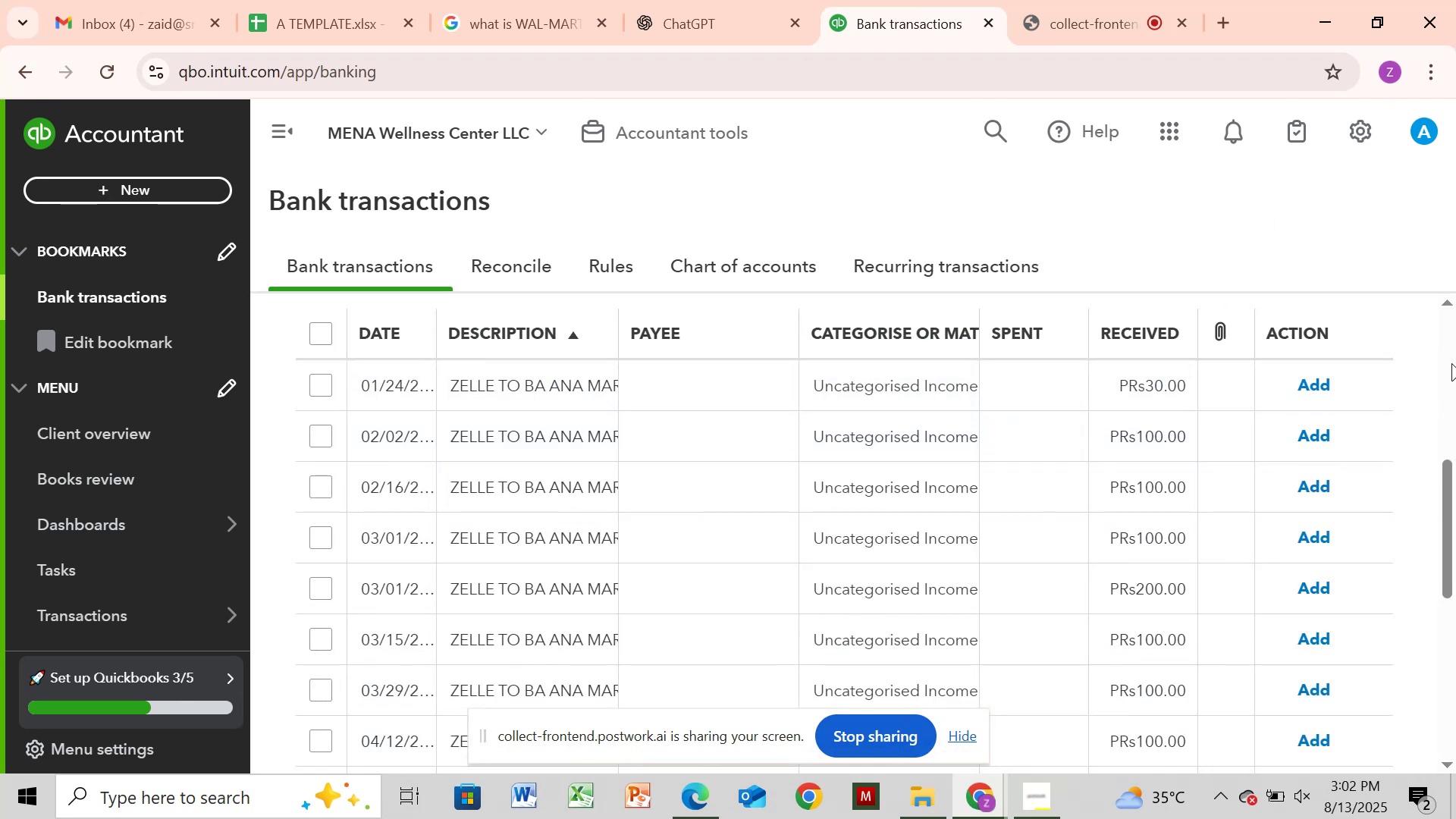 
wait(8.61)
 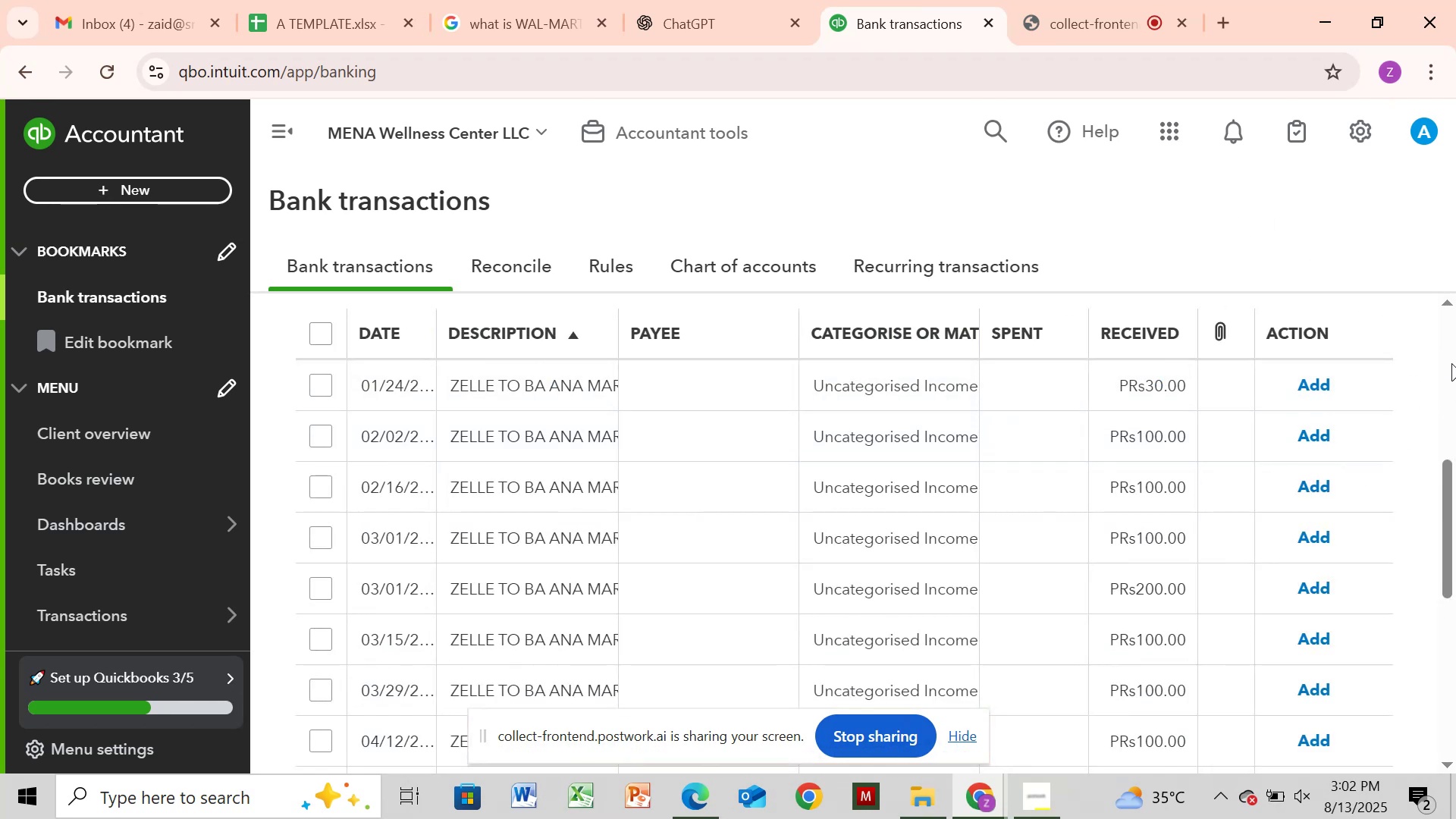 
left_click([327, 340])
 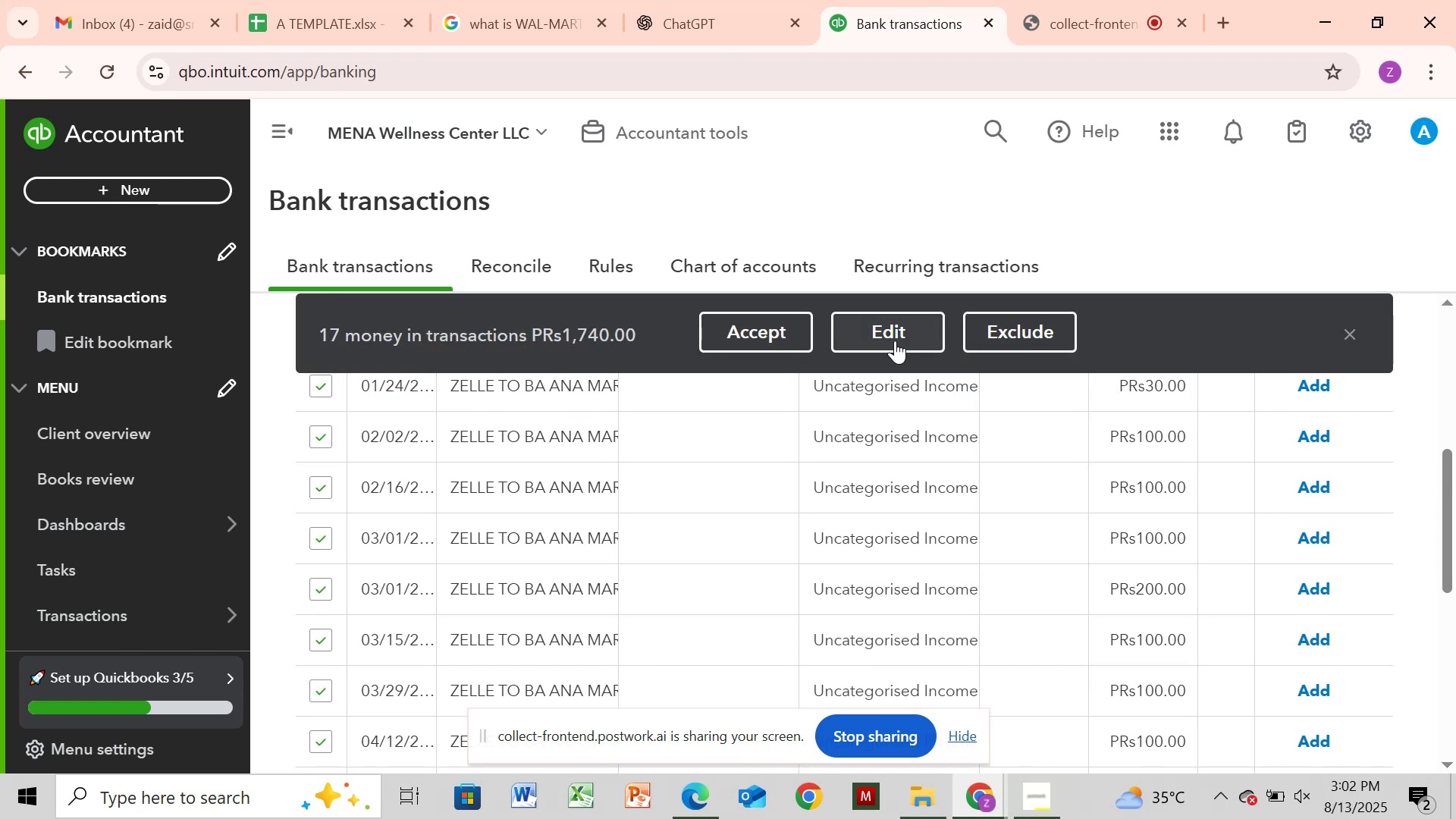 
left_click([896, 340])
 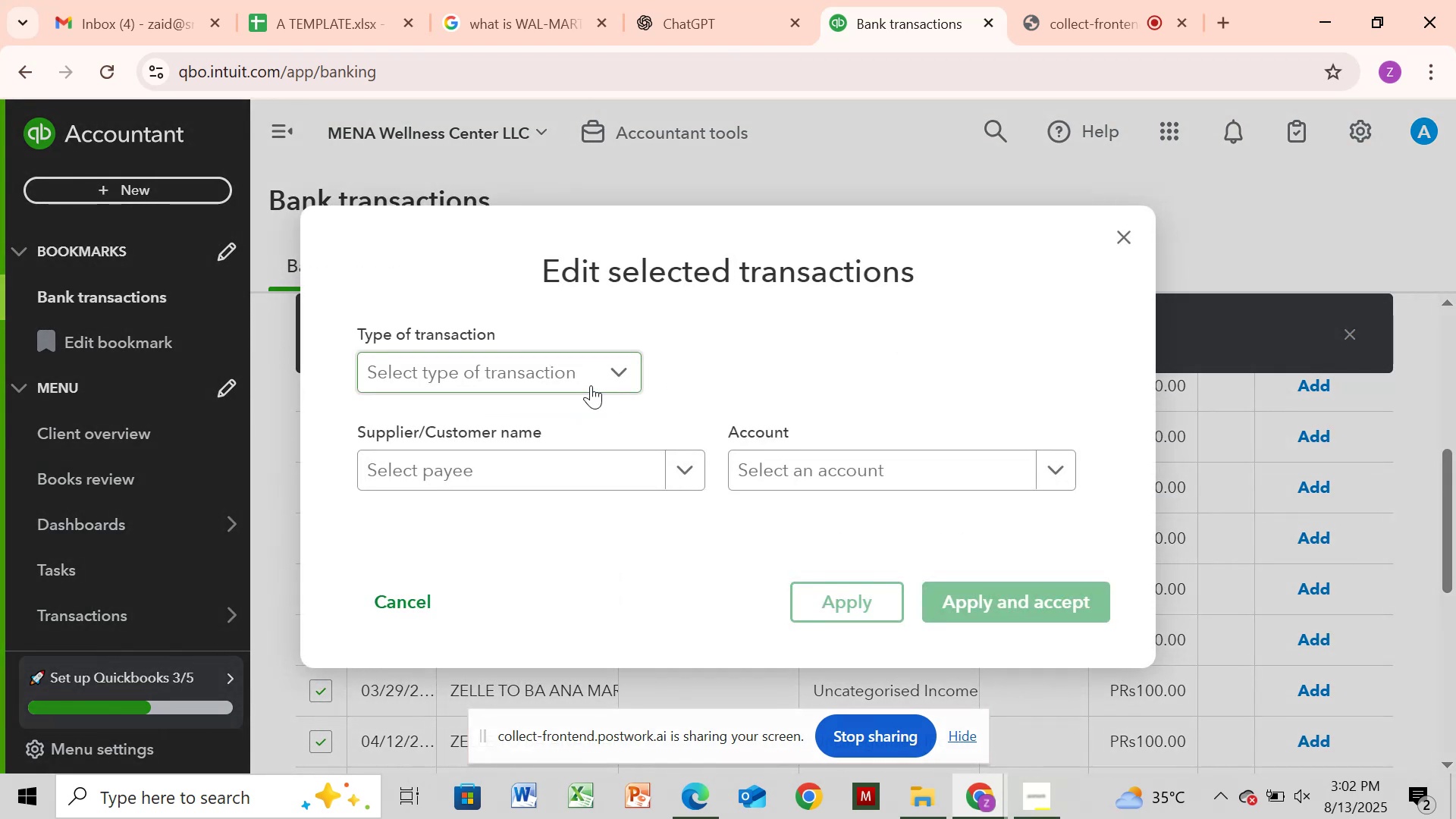 
left_click([591, 385])
 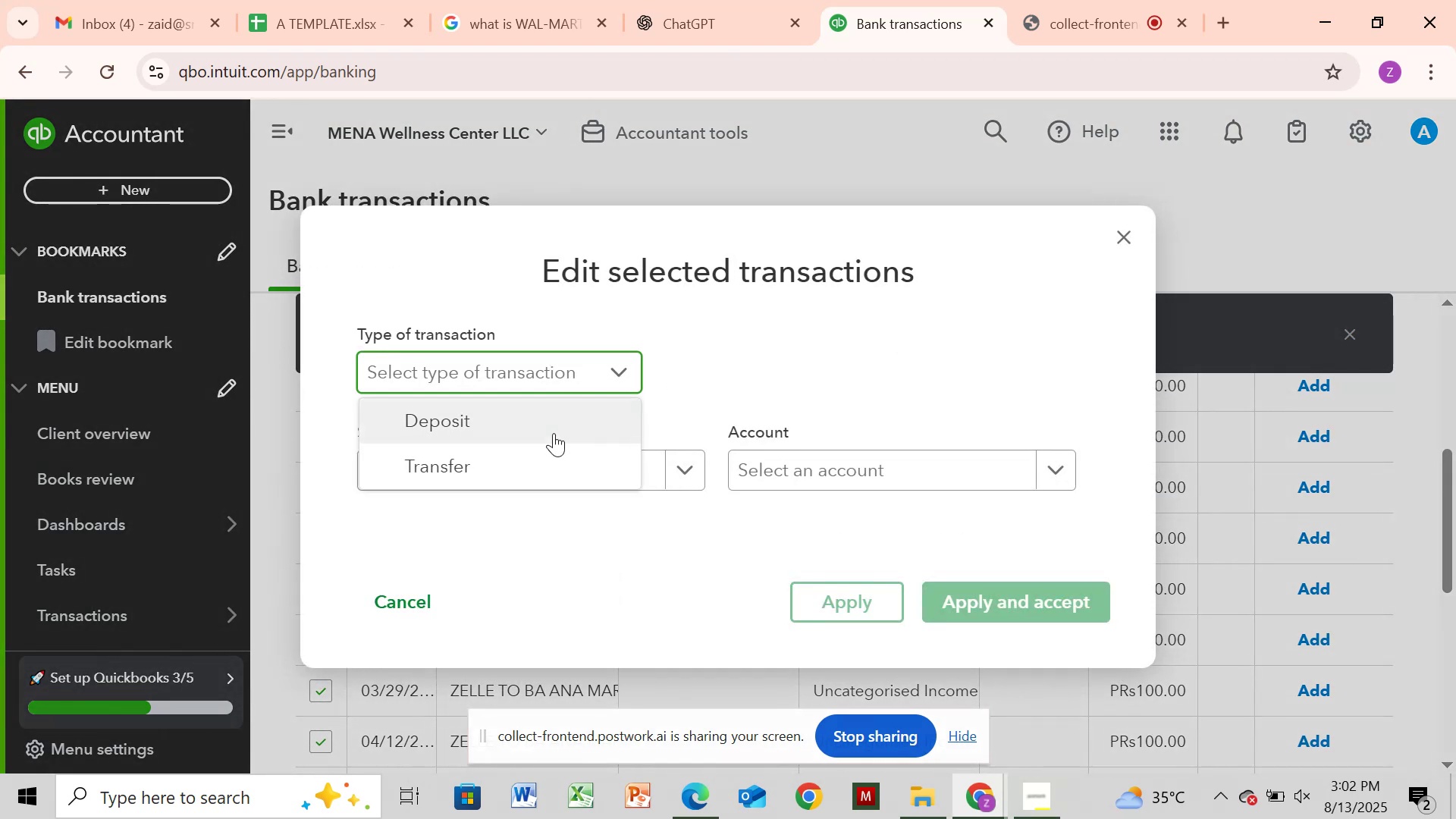 
left_click([570, 423])
 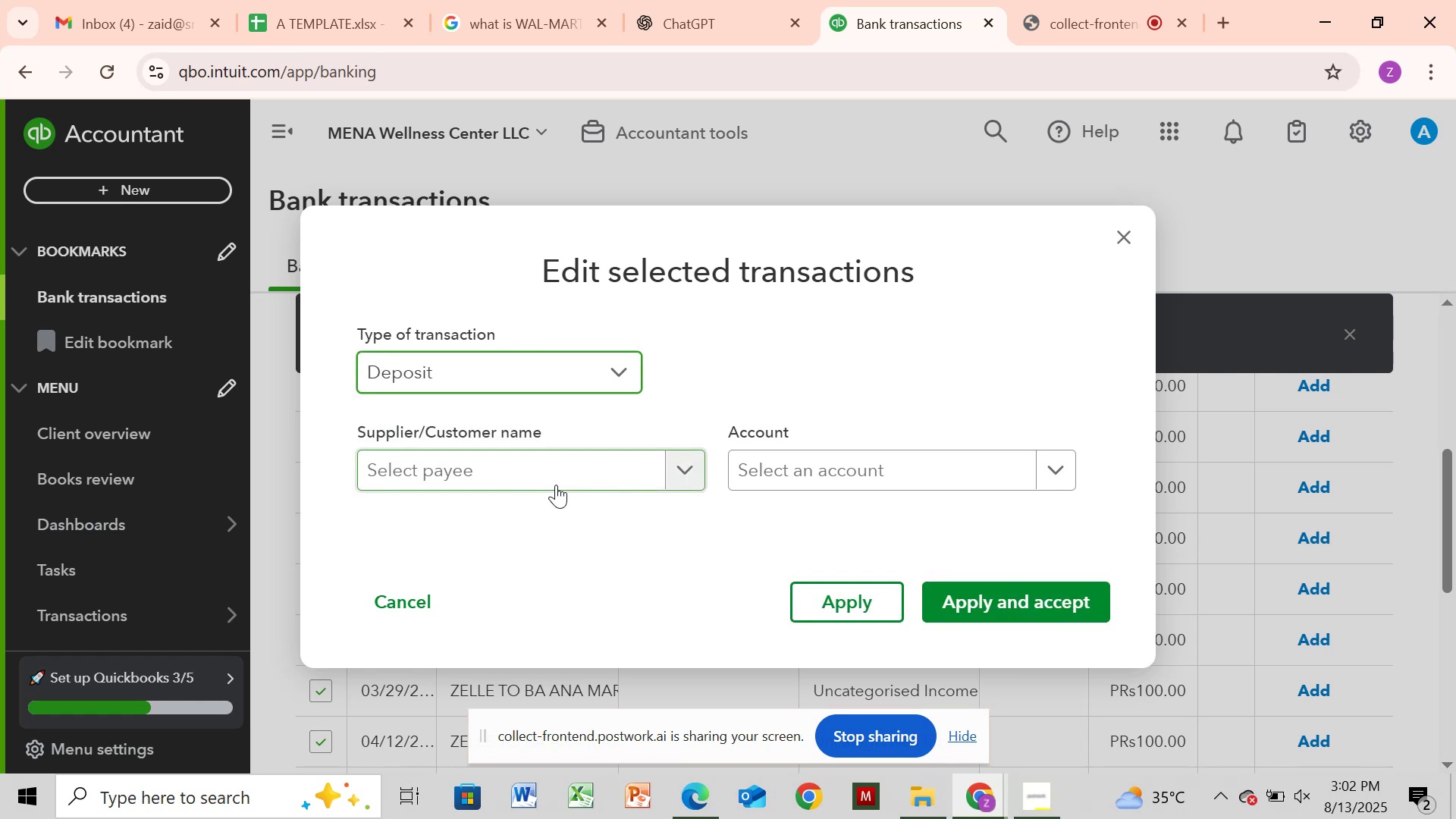 
left_click([556, 485])
 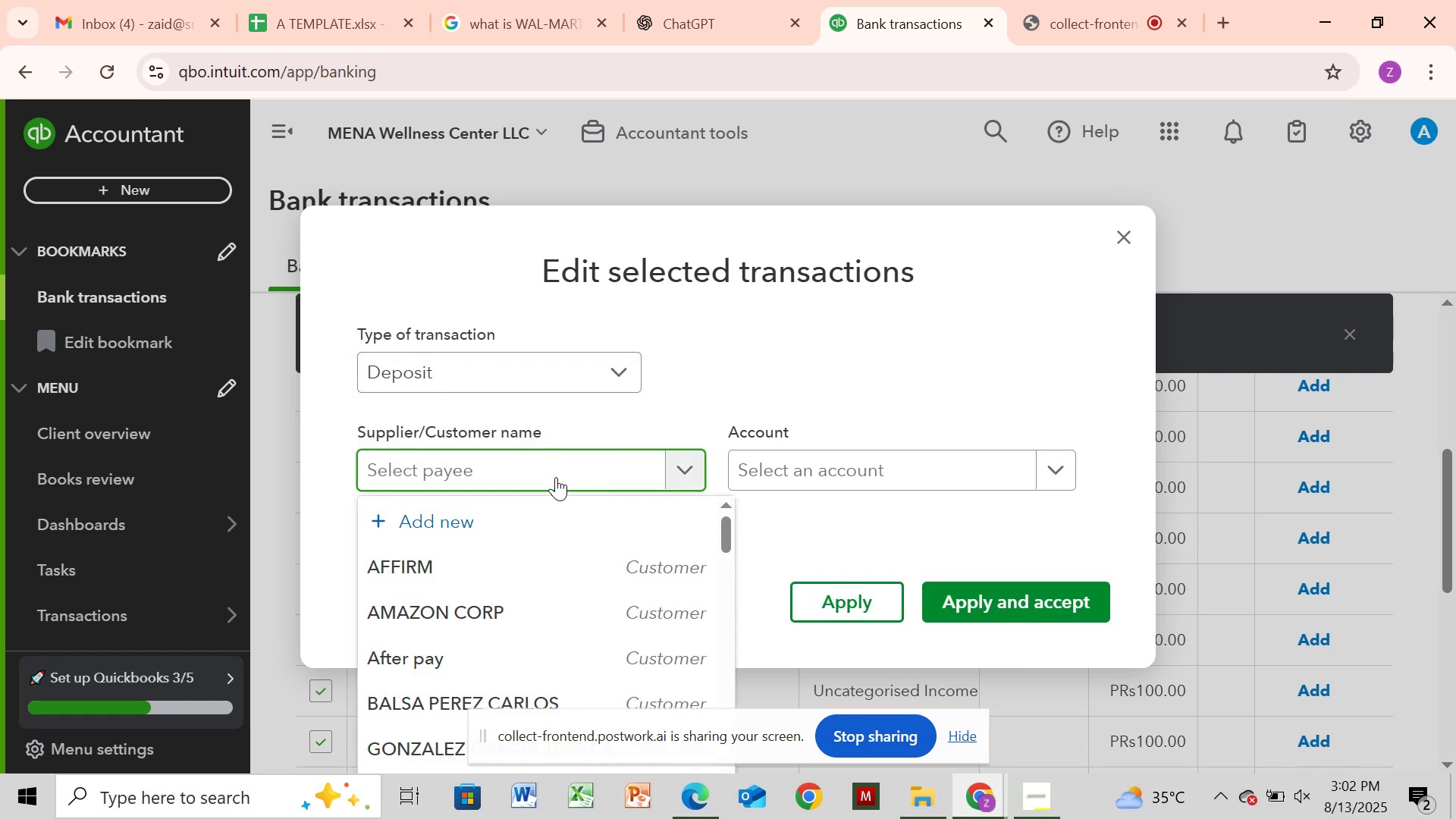 
wait(5.04)
 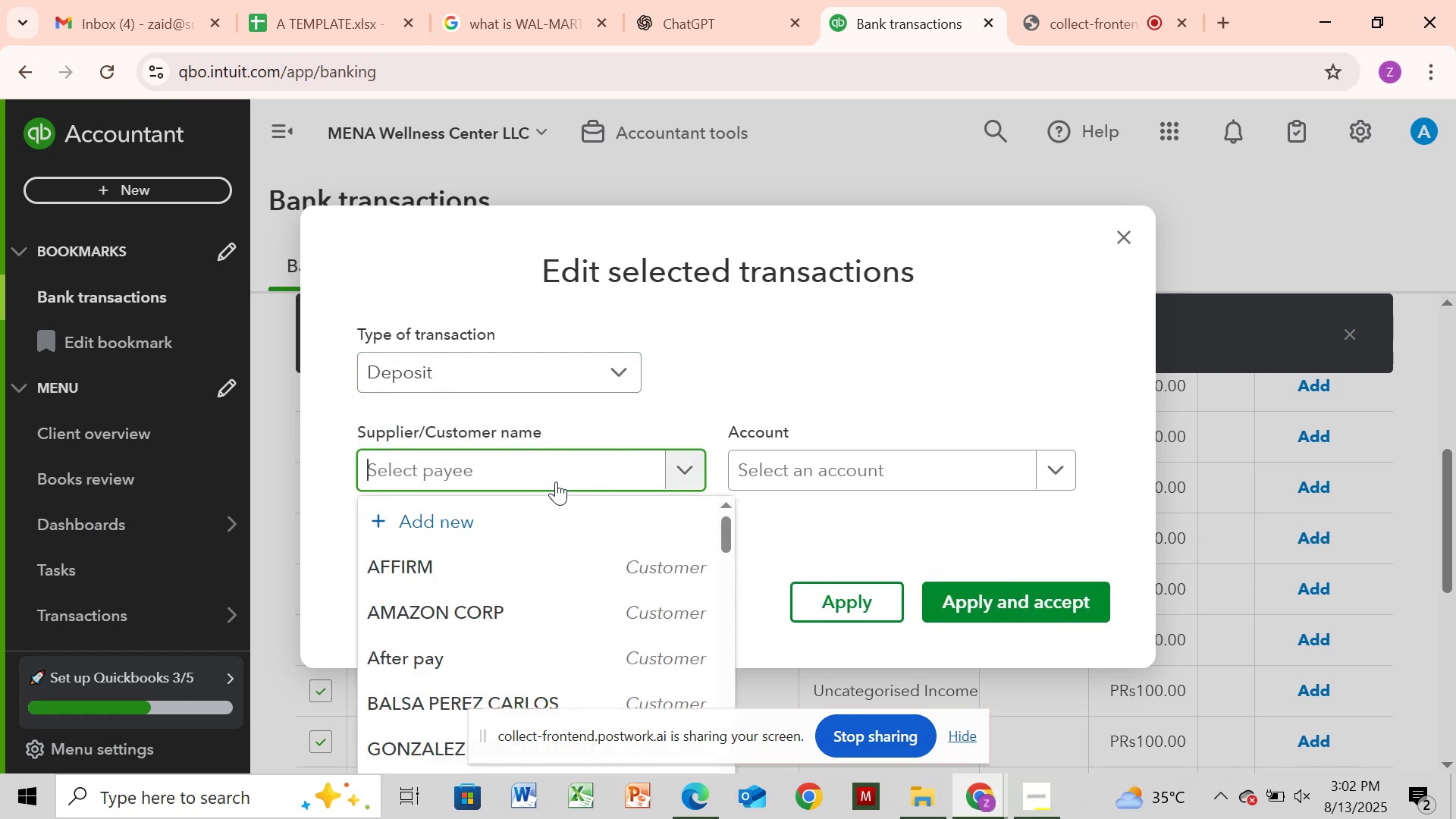 
left_click([556, 477])
 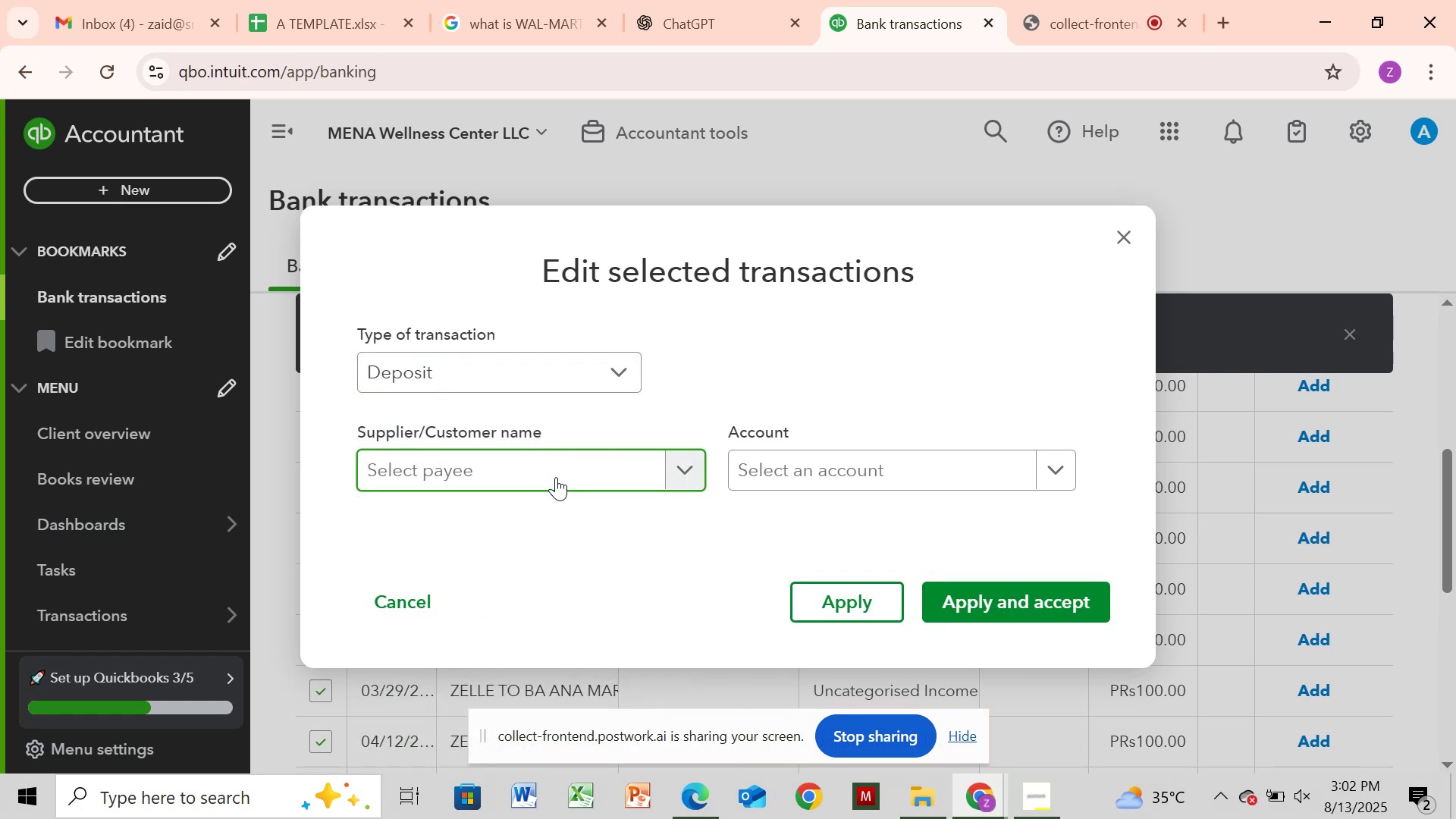 
key(Control+V)
 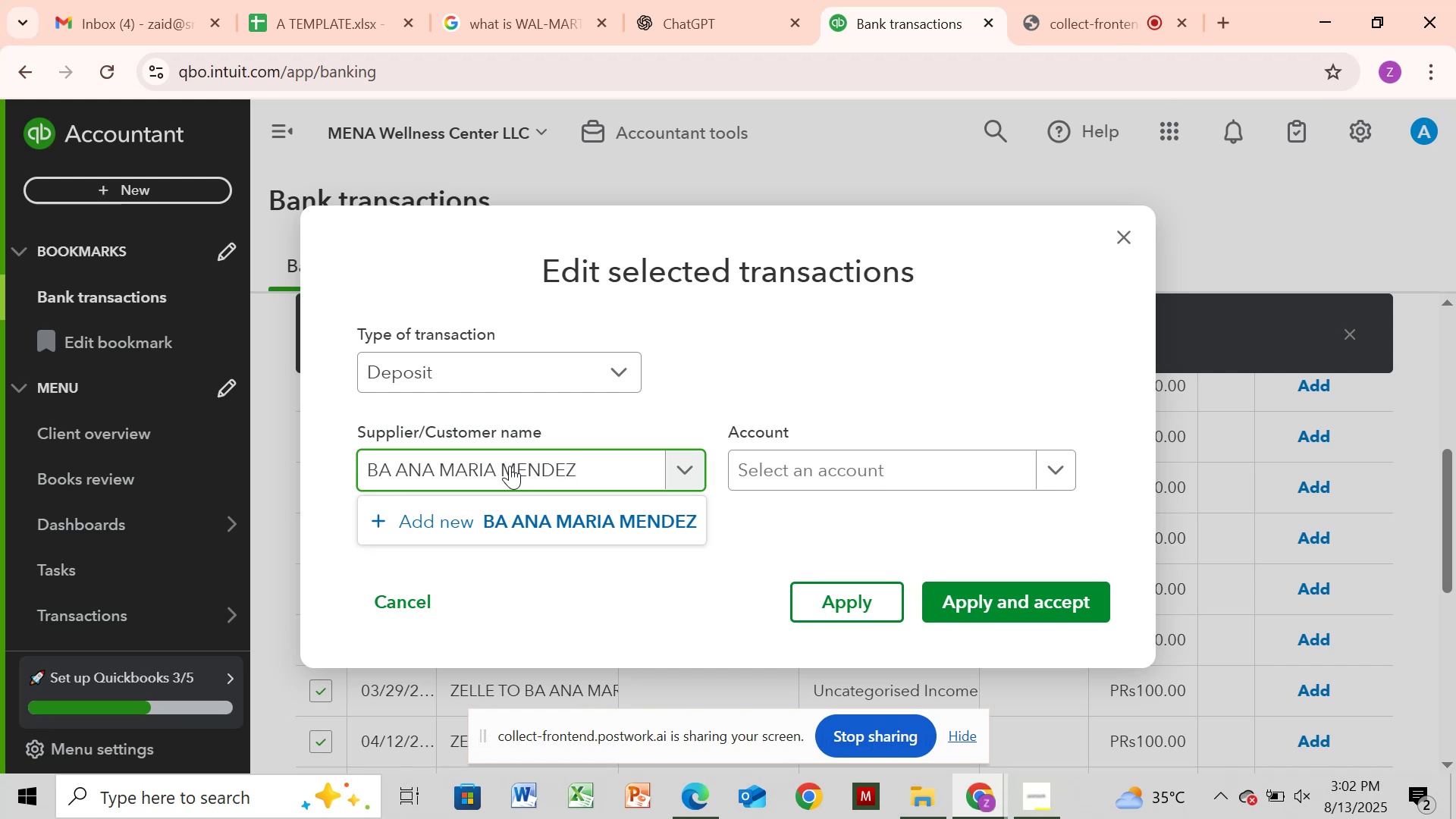 
wait(29.17)
 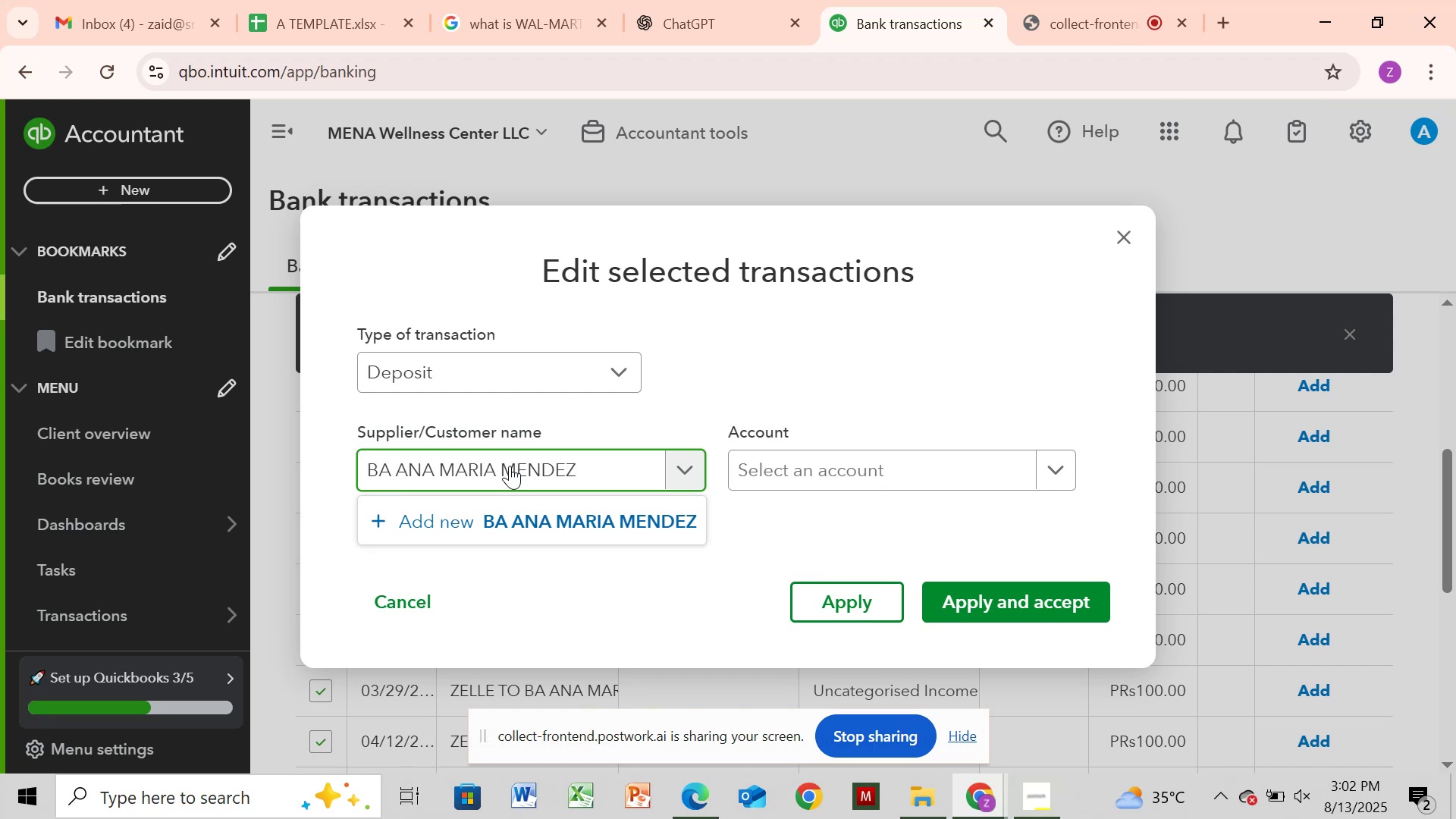 
left_click([396, 466])
 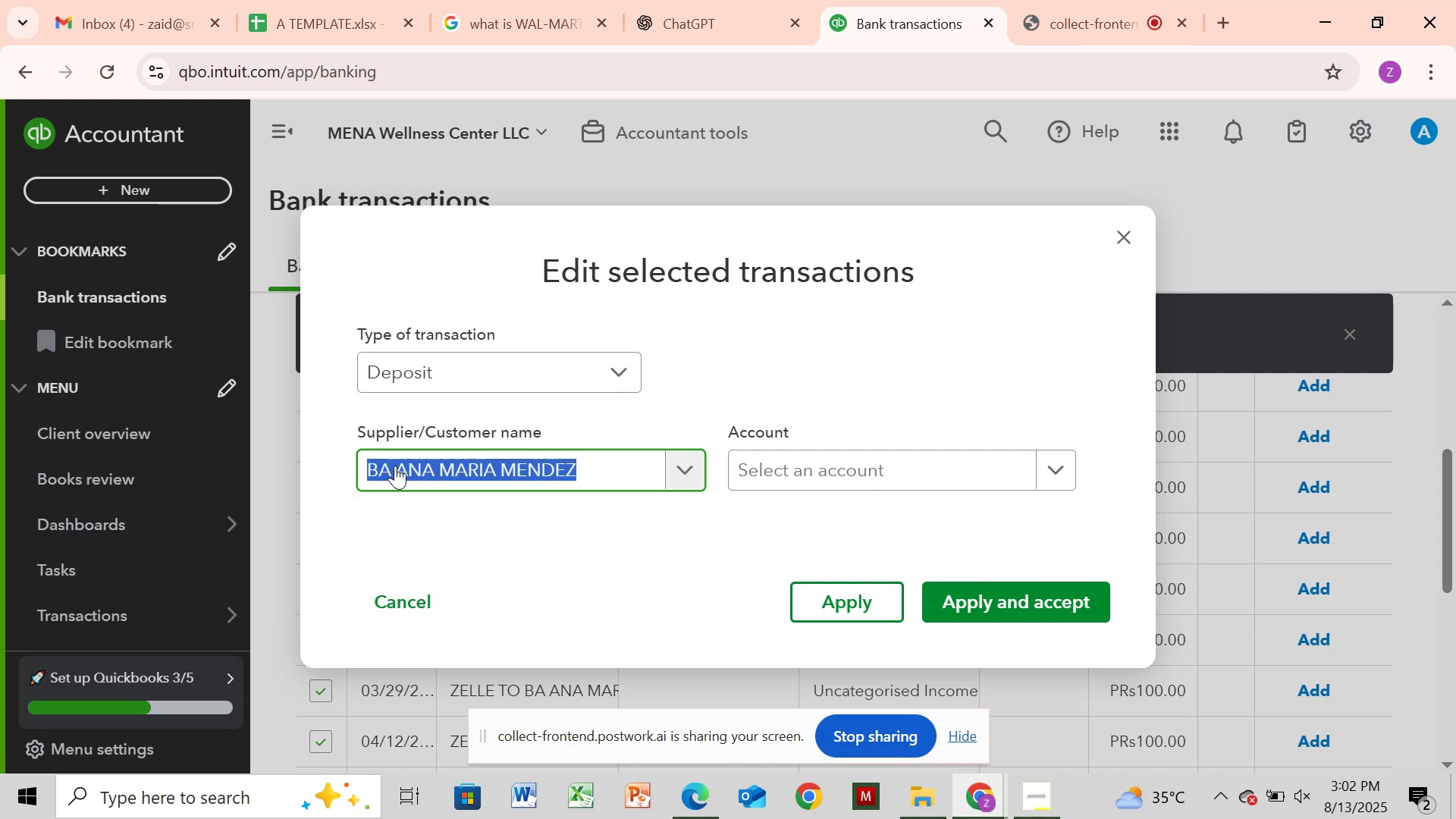 
left_click([395, 466])
 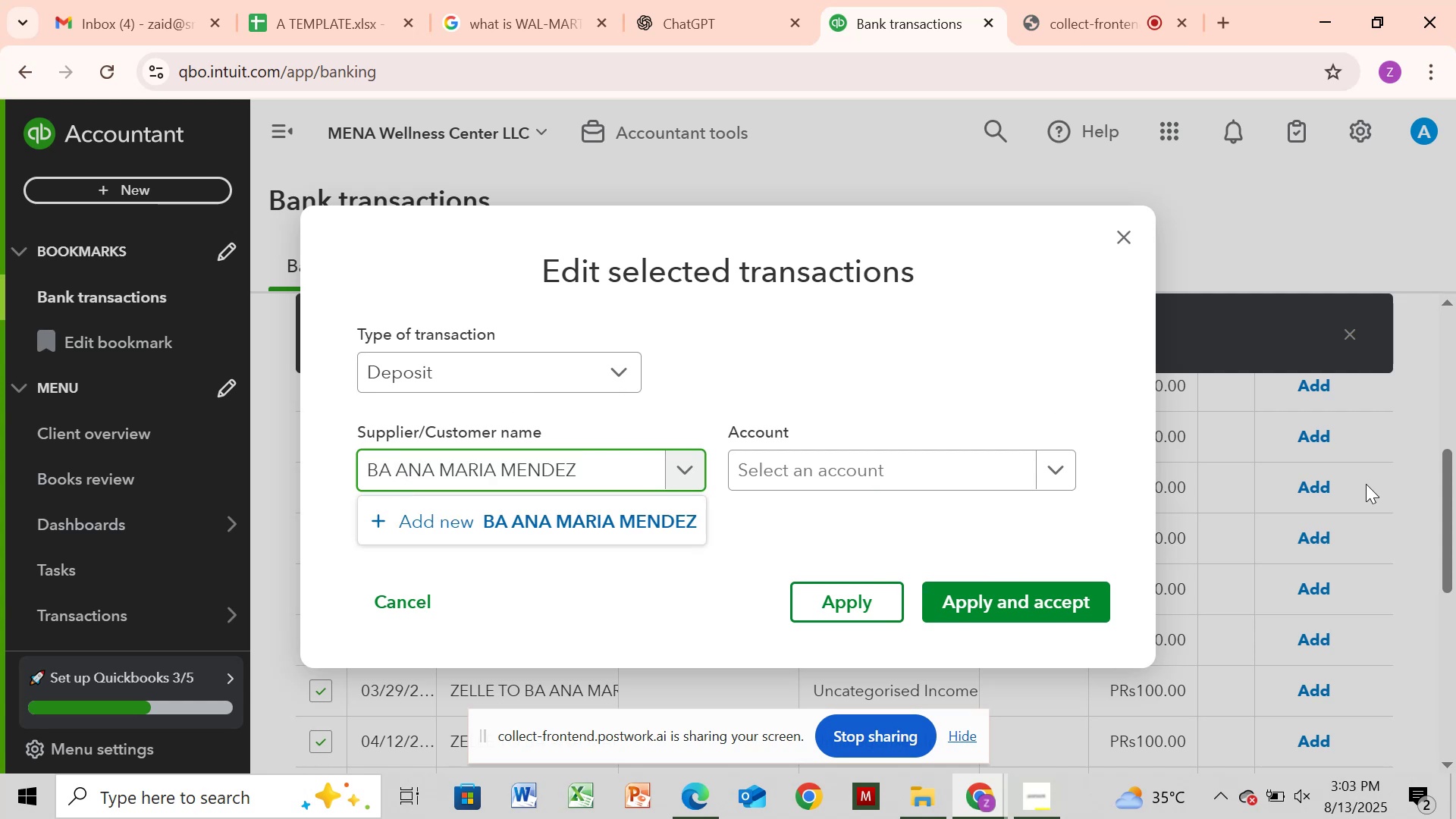 
wait(11.22)
 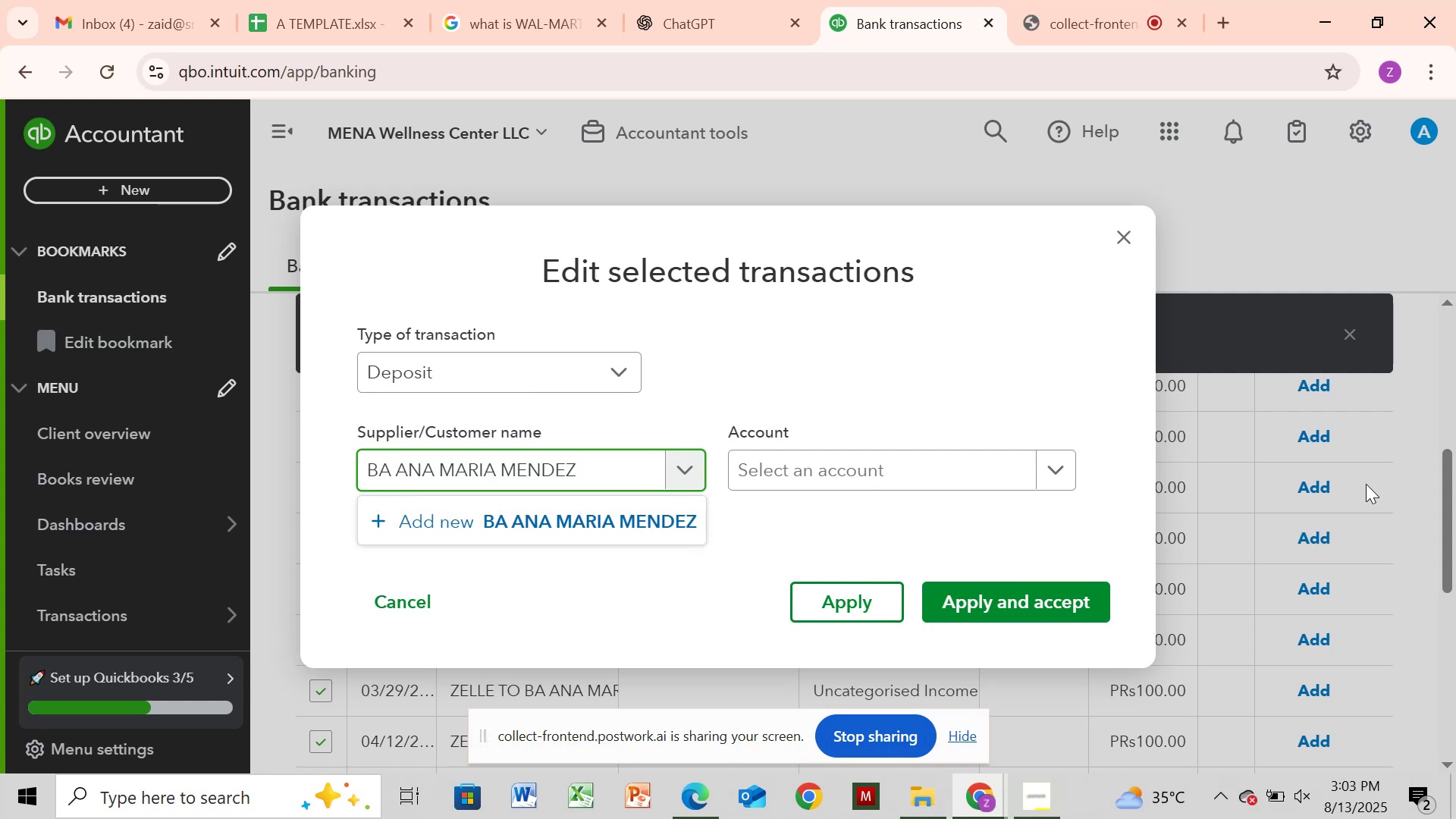 
key(I)
 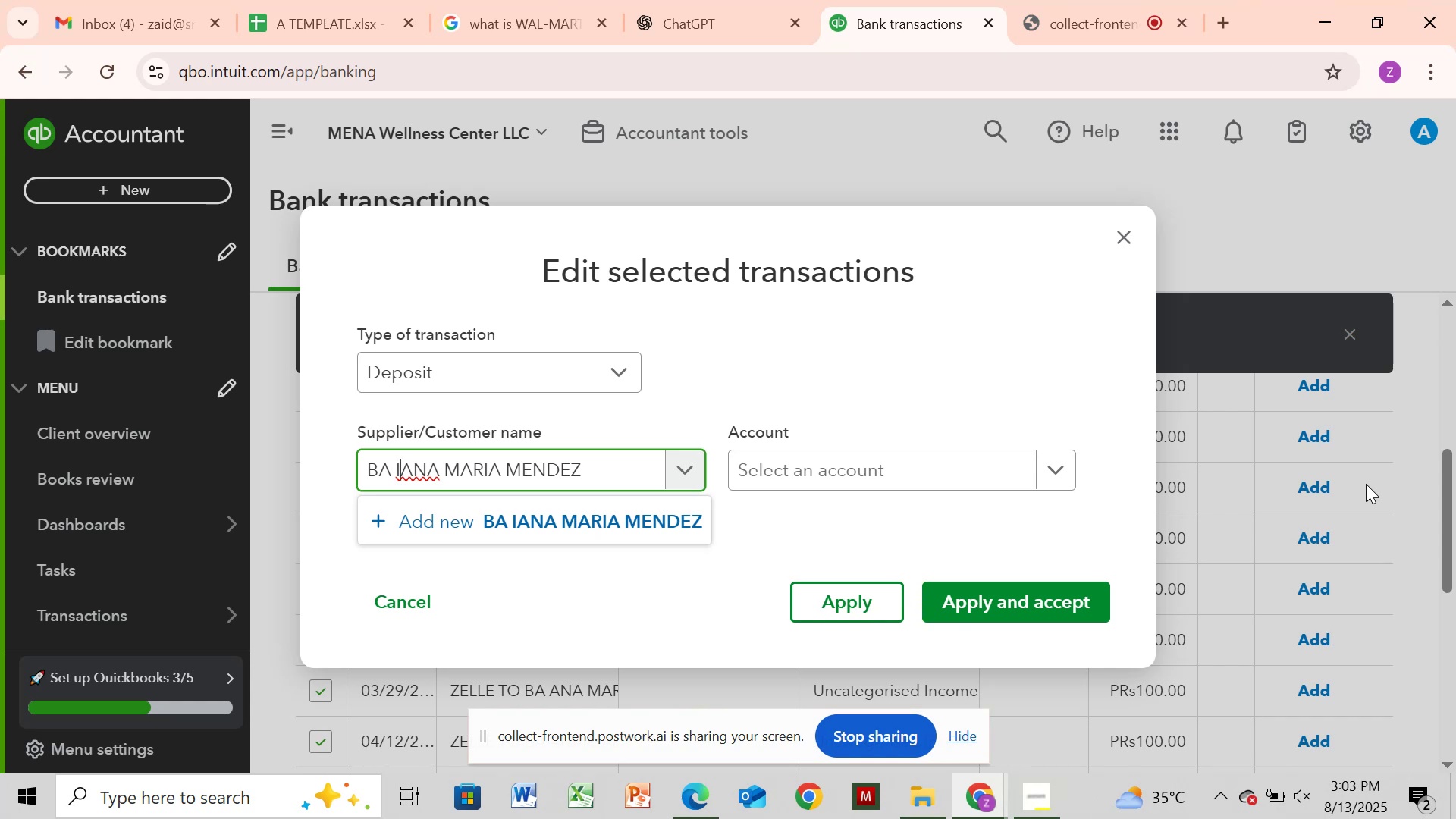 
wait(13.82)
 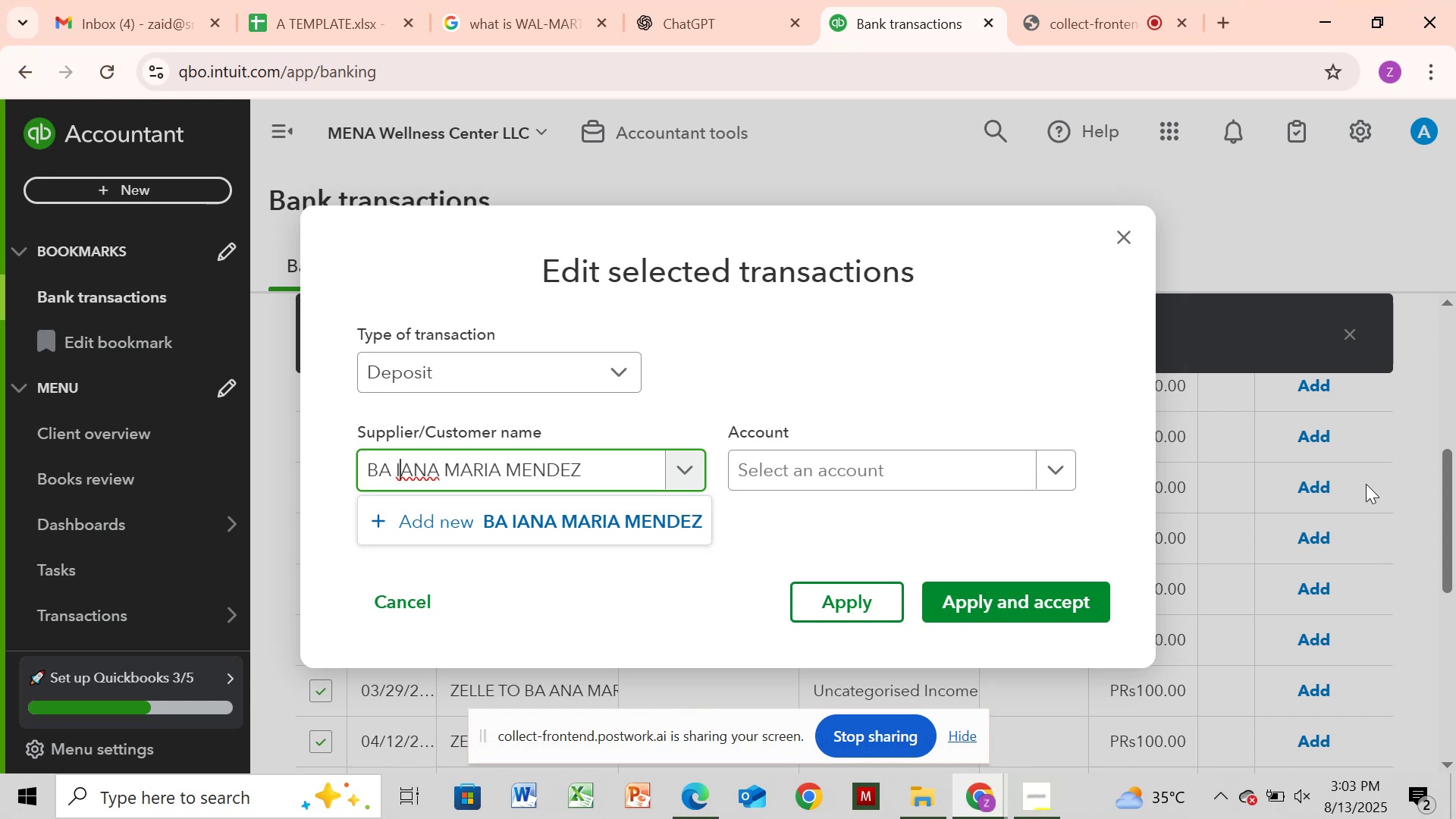 
key(Backspace)
 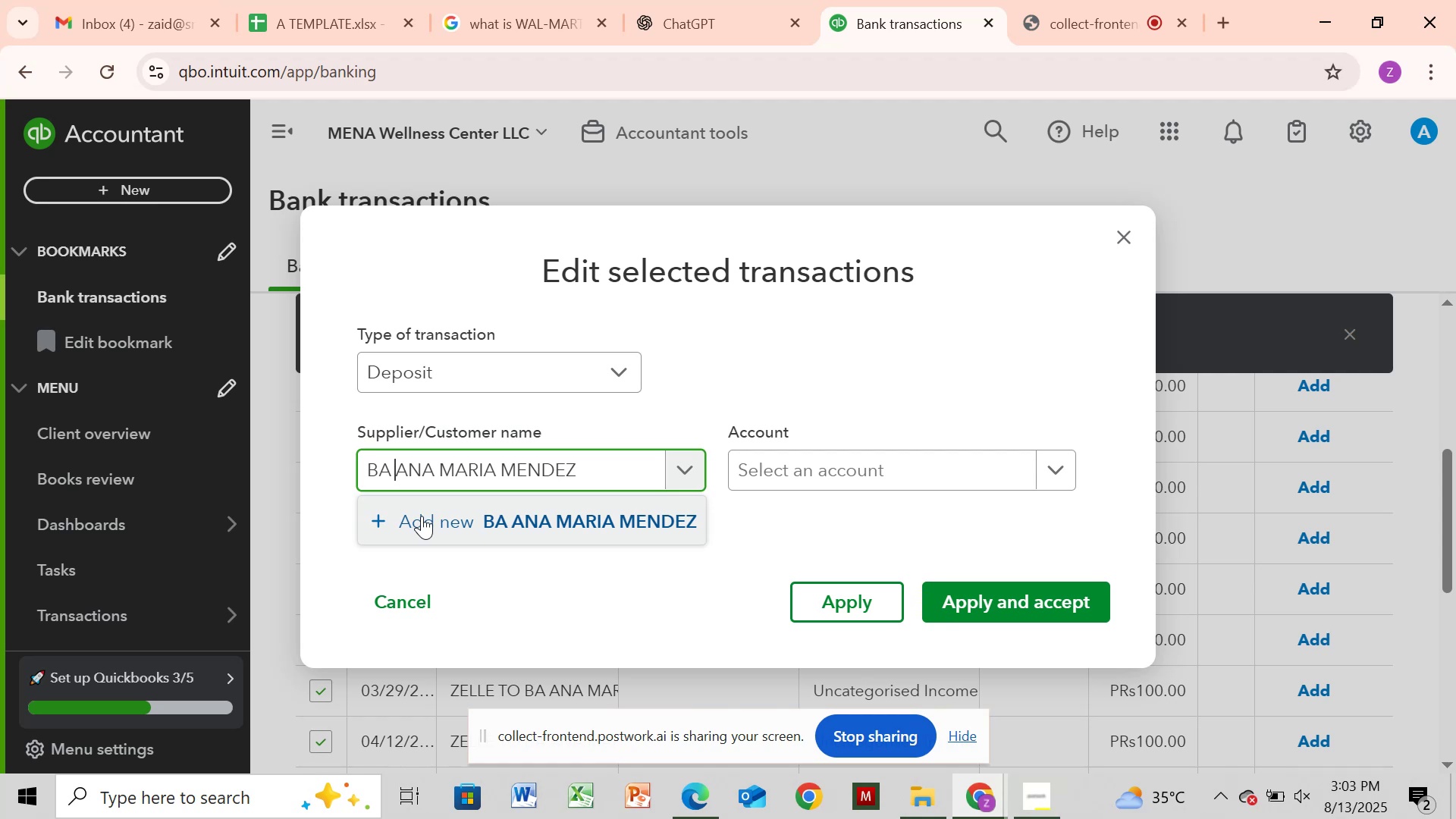 
wait(7.38)
 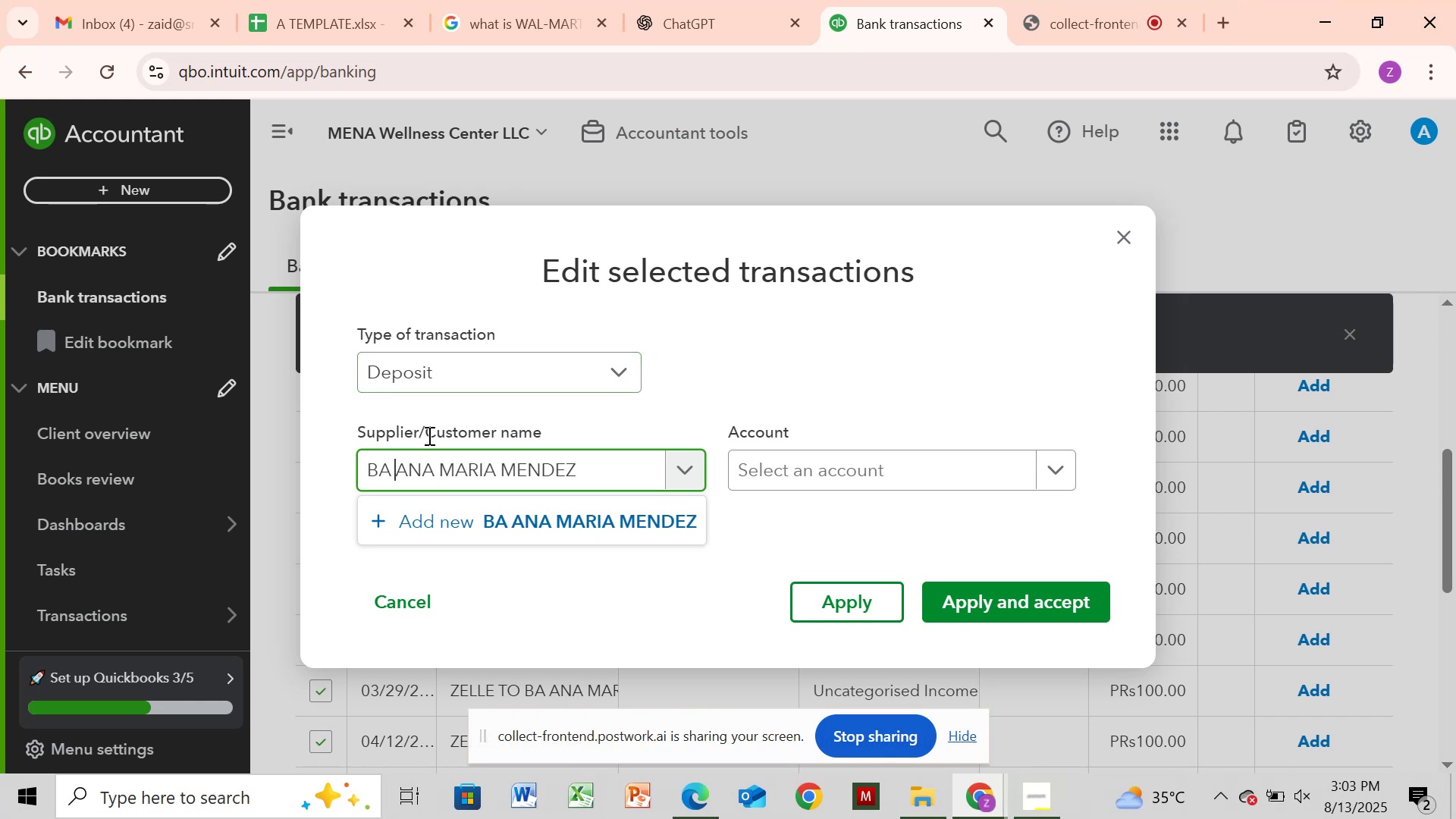 
key(Backspace)
 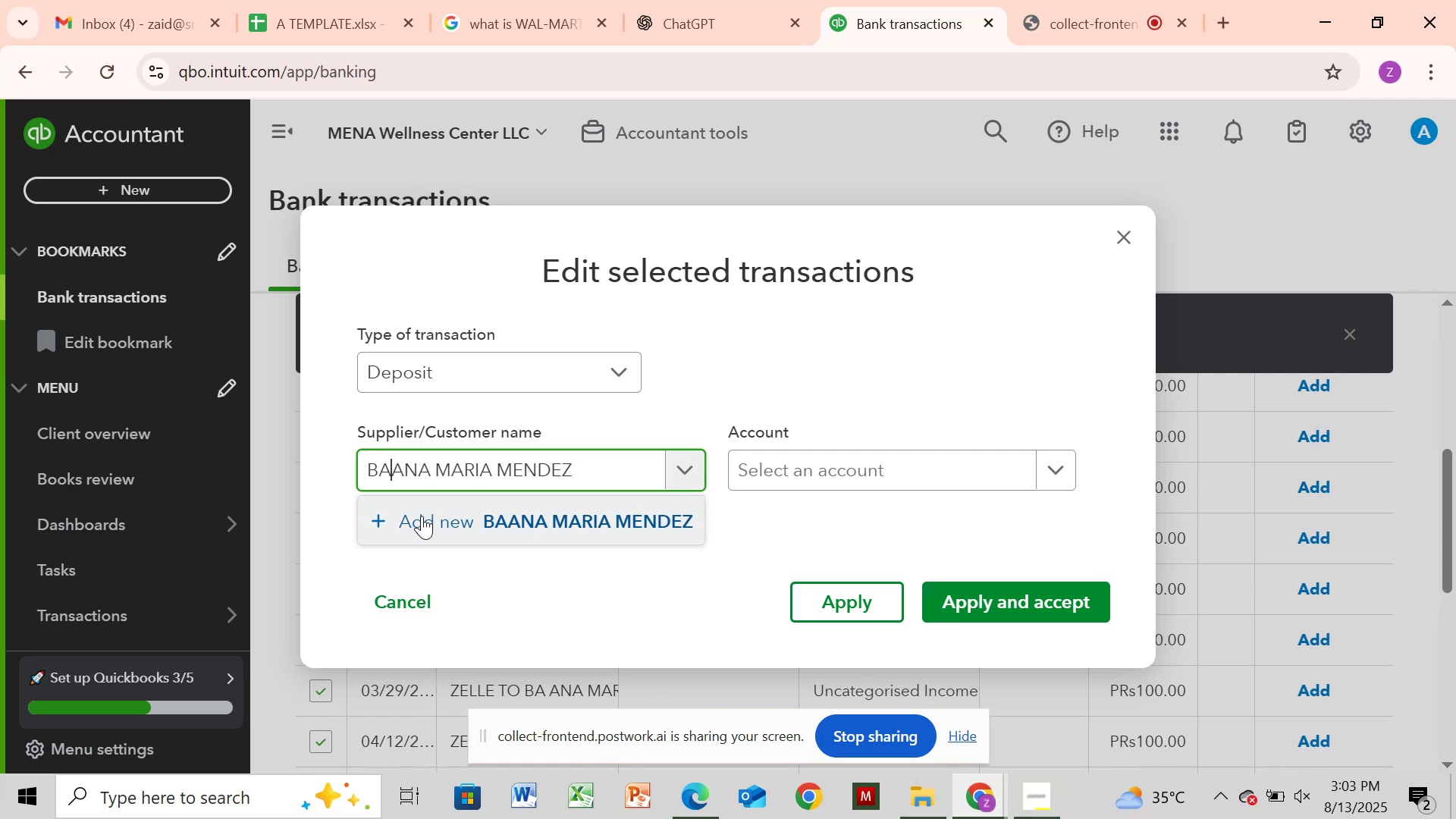 
key(Backspace)
 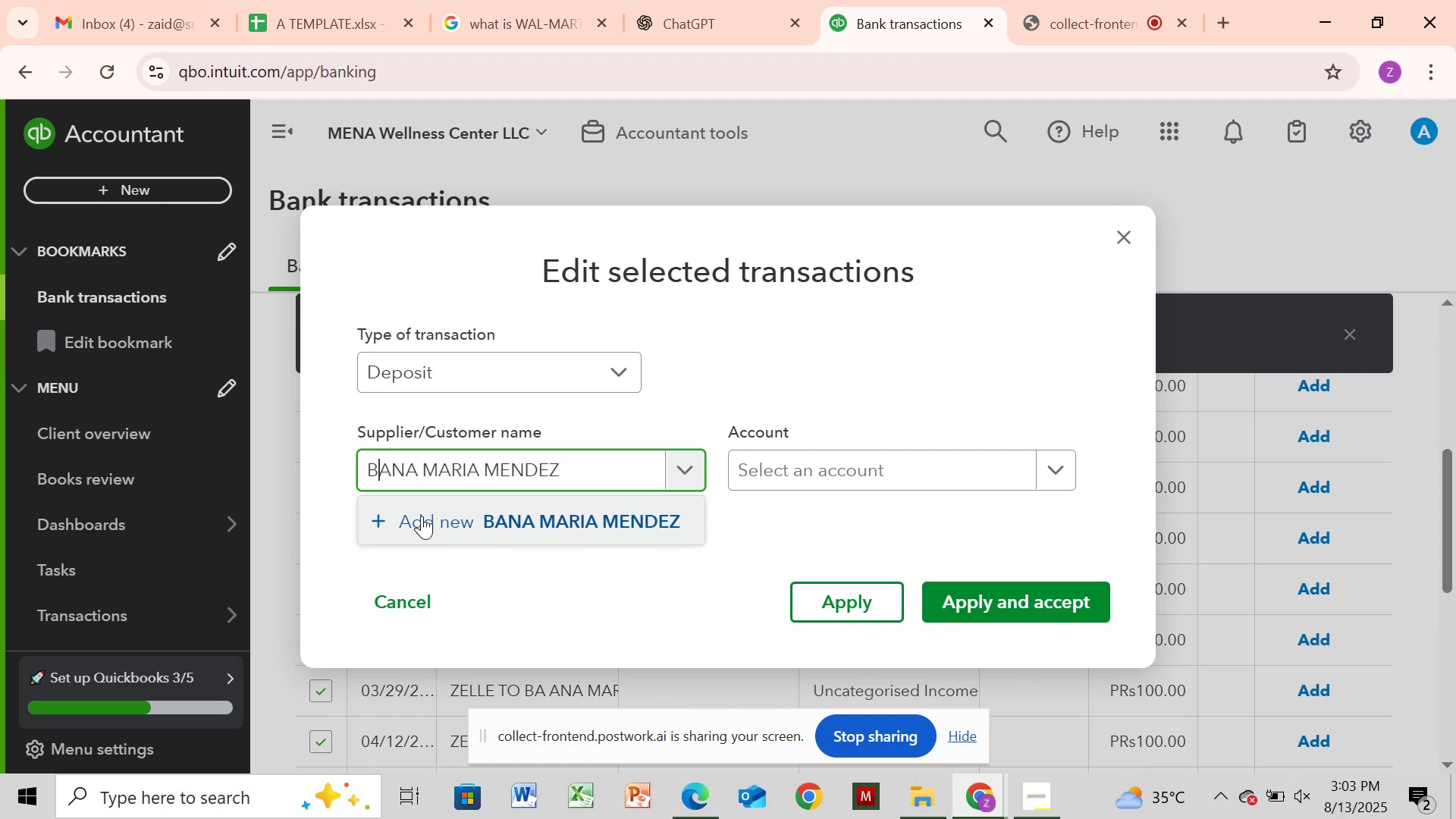 
key(Backspace)
 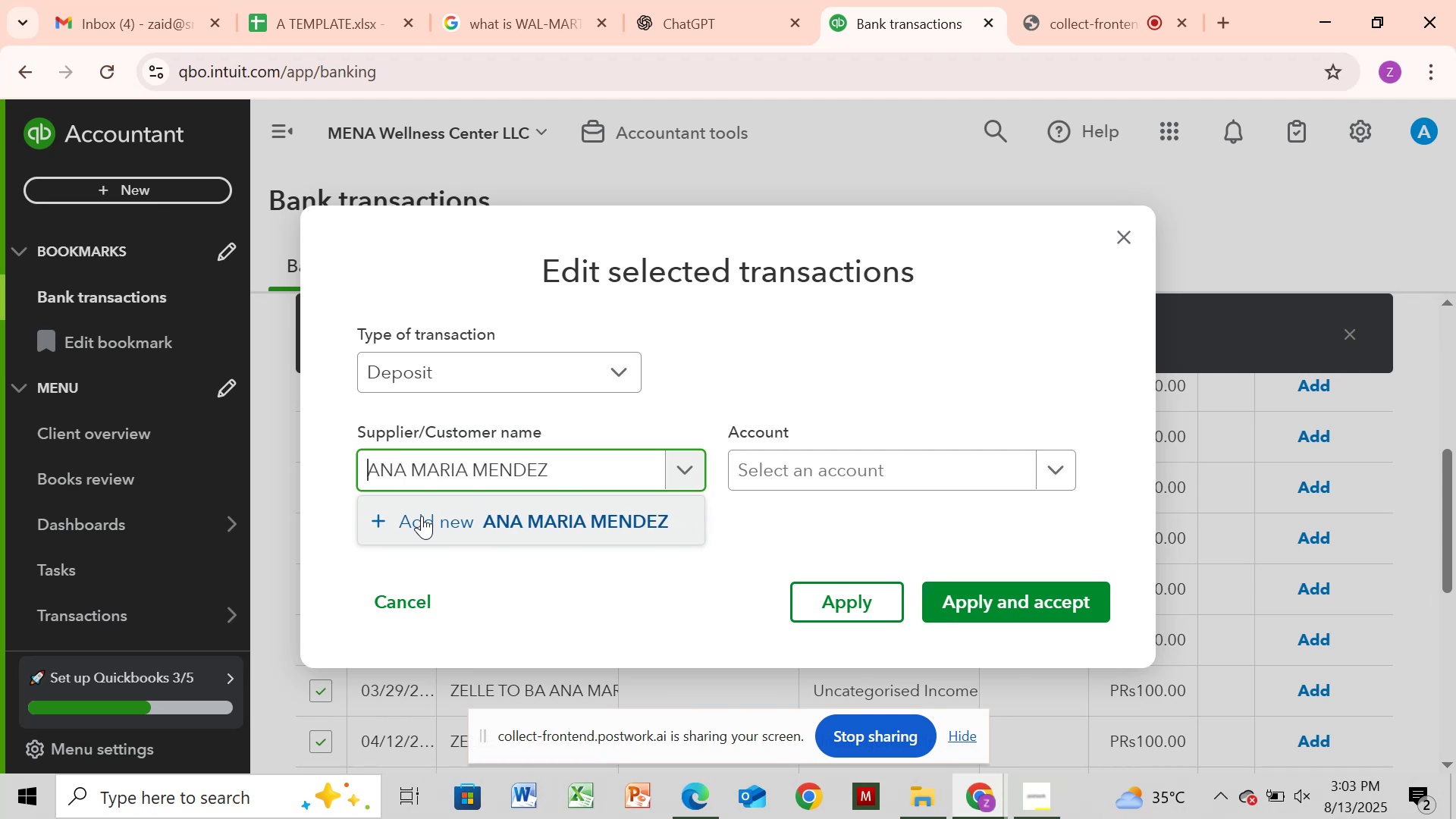 
left_click_drag(start_coordinate=[427, 519], to_coordinate=[430, 526])
 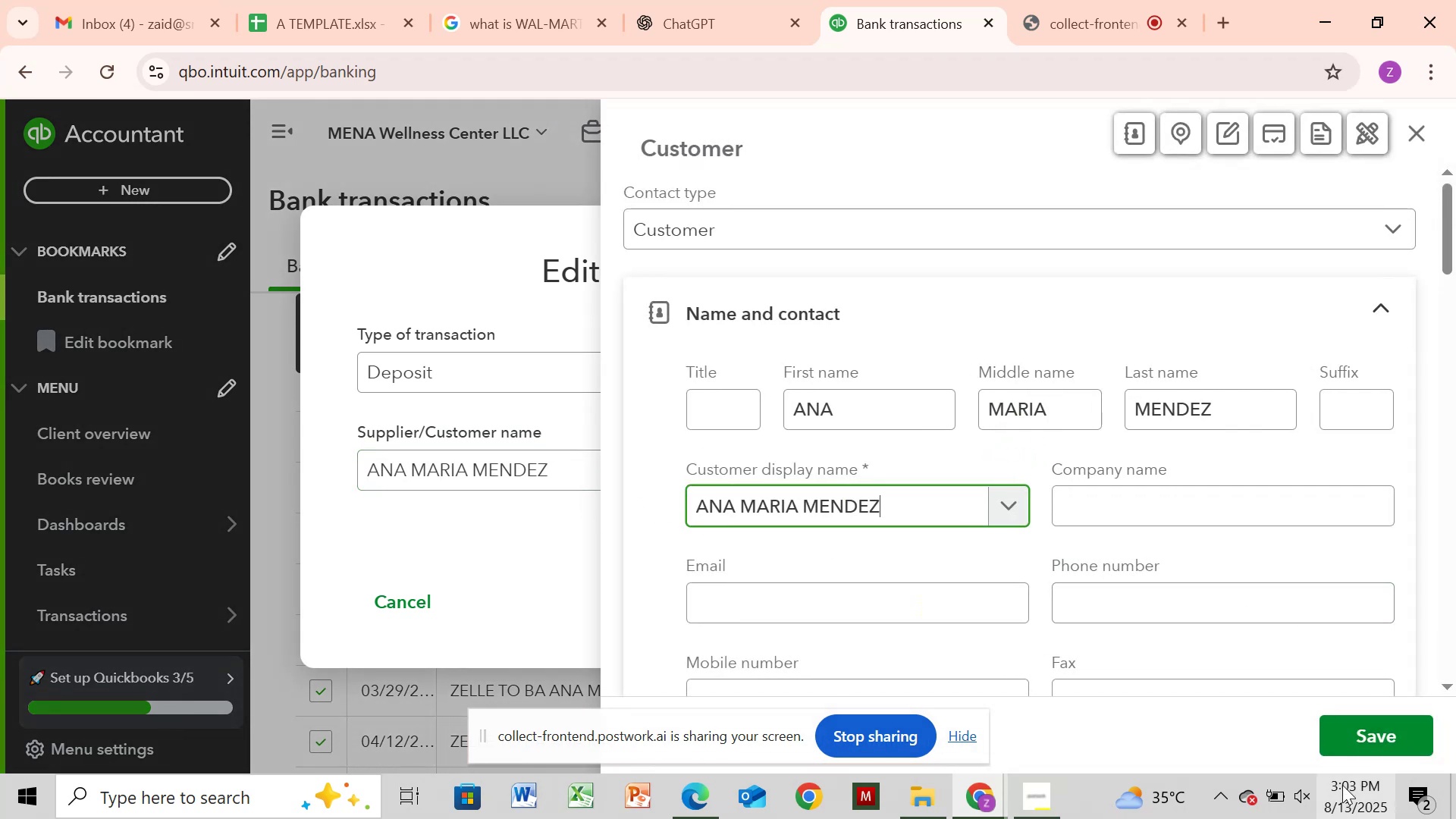 
left_click([1360, 734])
 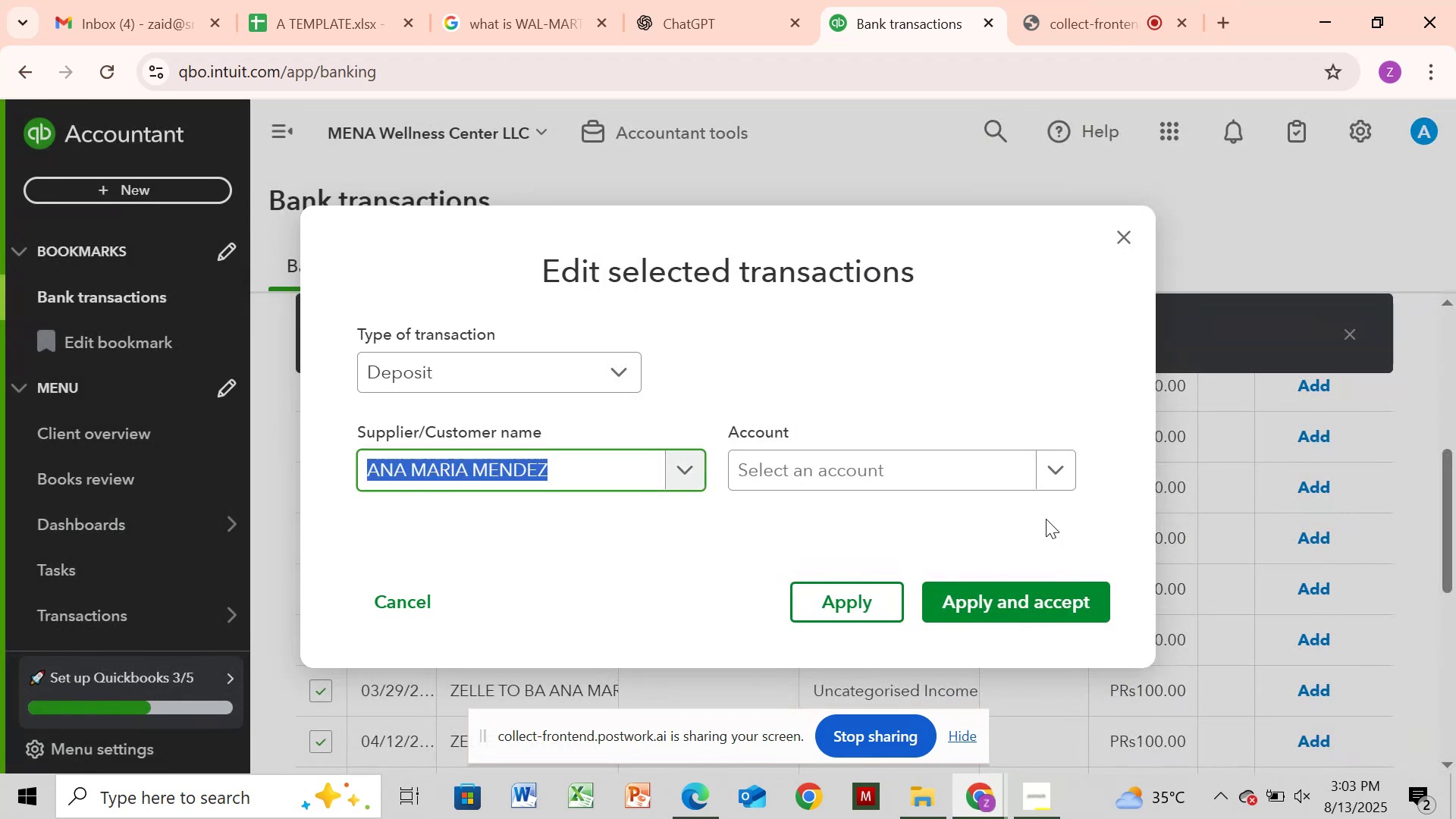 
left_click([1059, 469])
 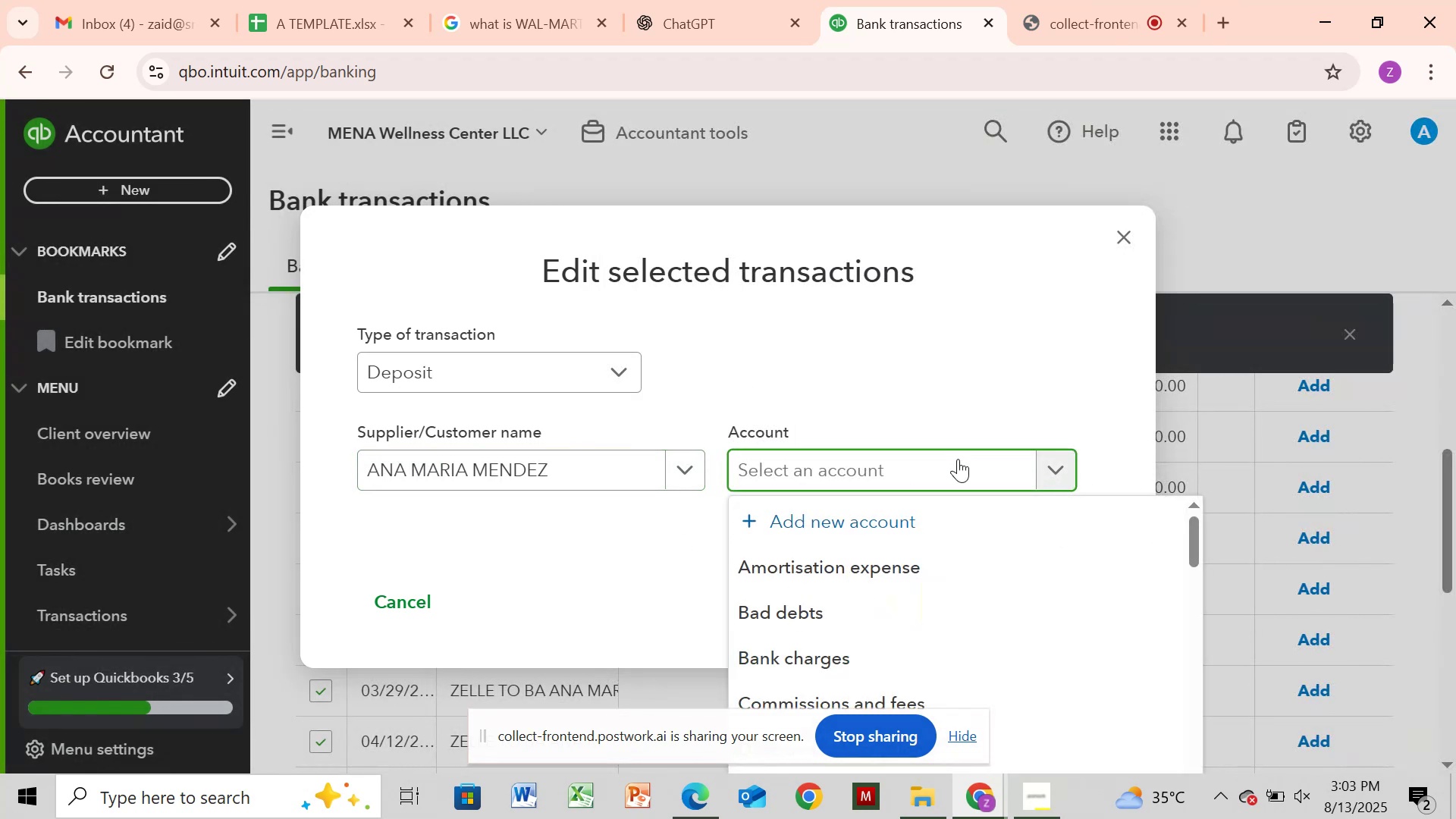 
left_click([958, 459])
 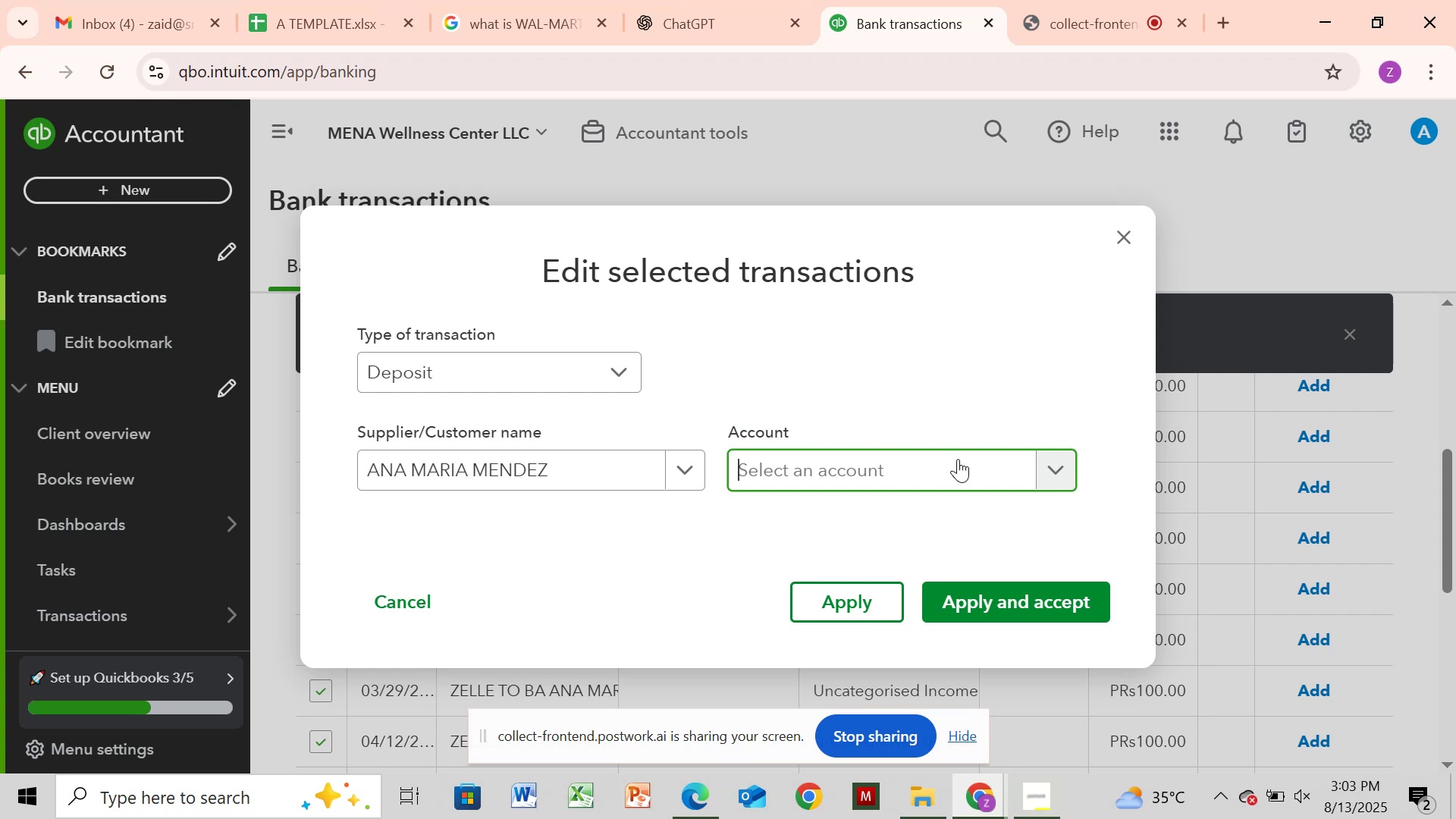 
wait(20.86)
 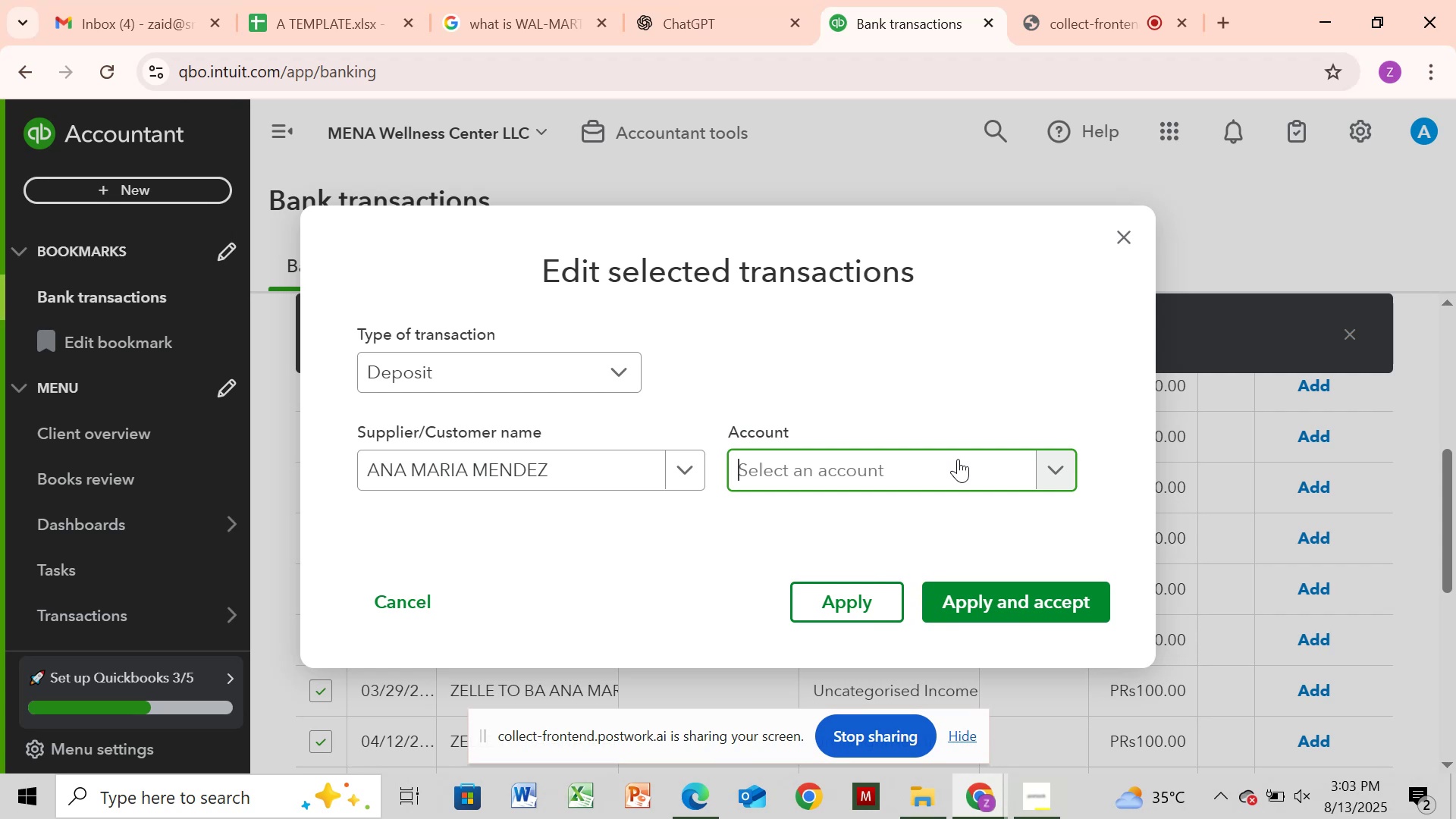 
left_click([958, 459])
 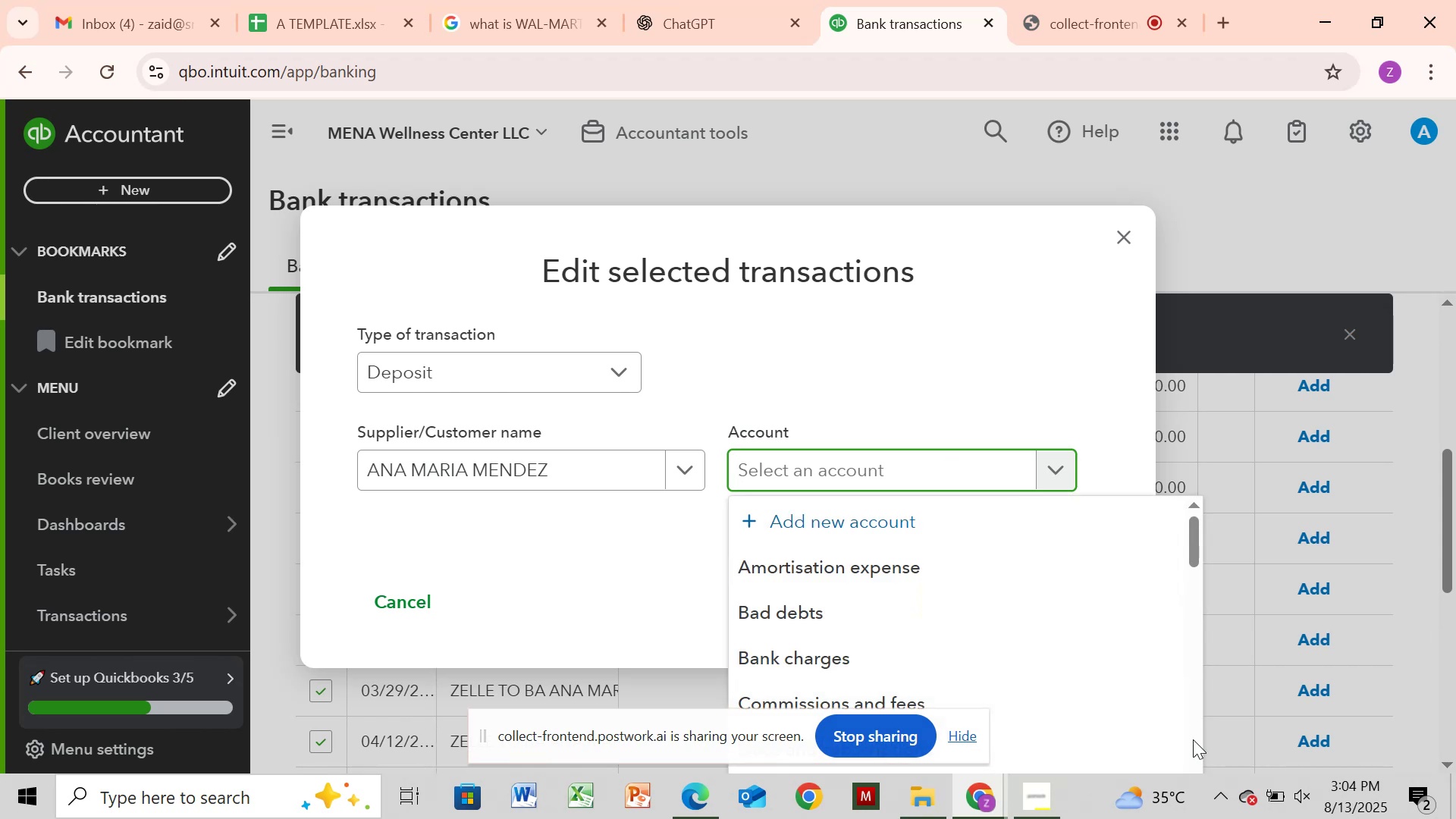 
left_click([1193, 739])
 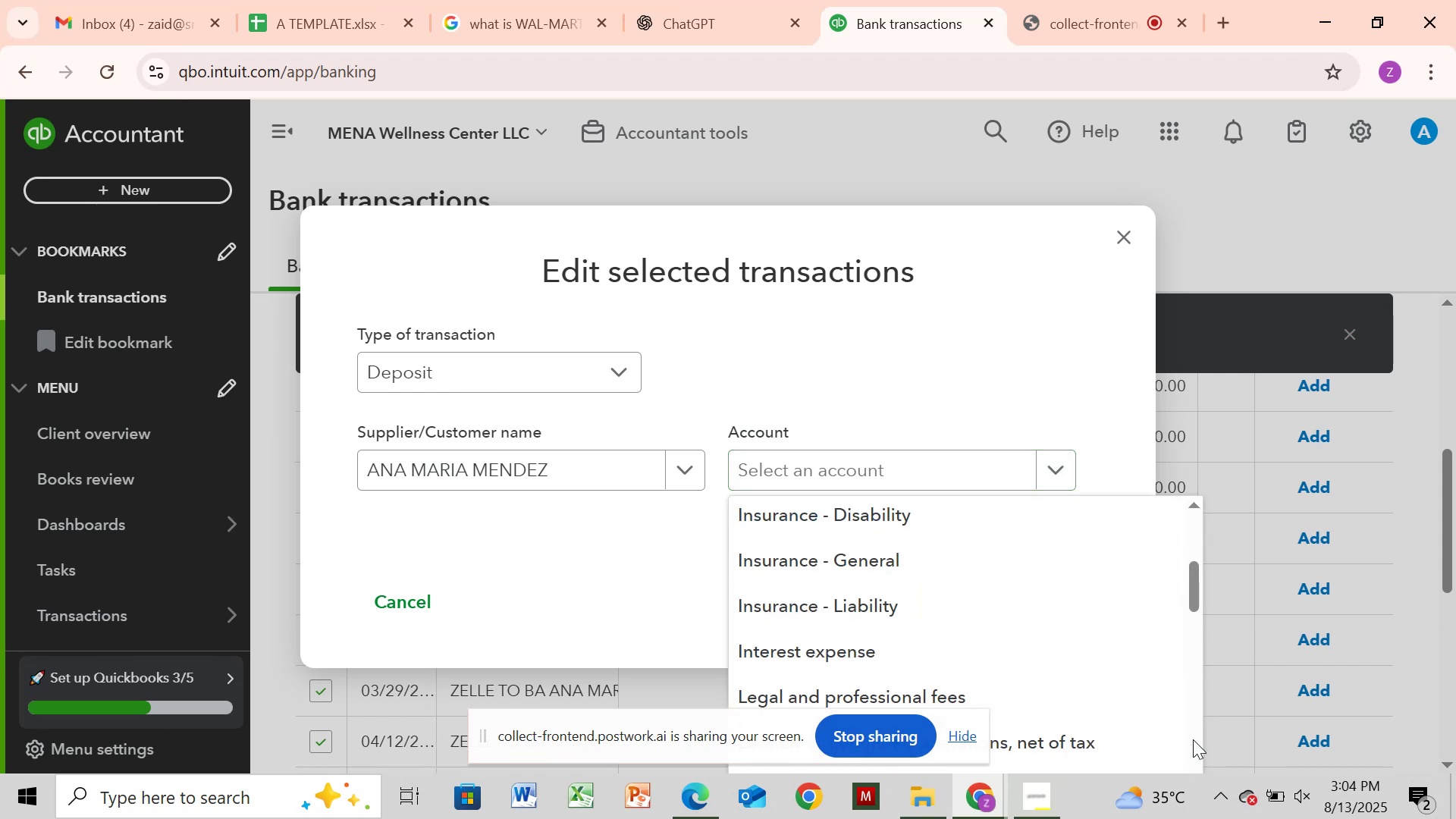 
left_click([1193, 739])
 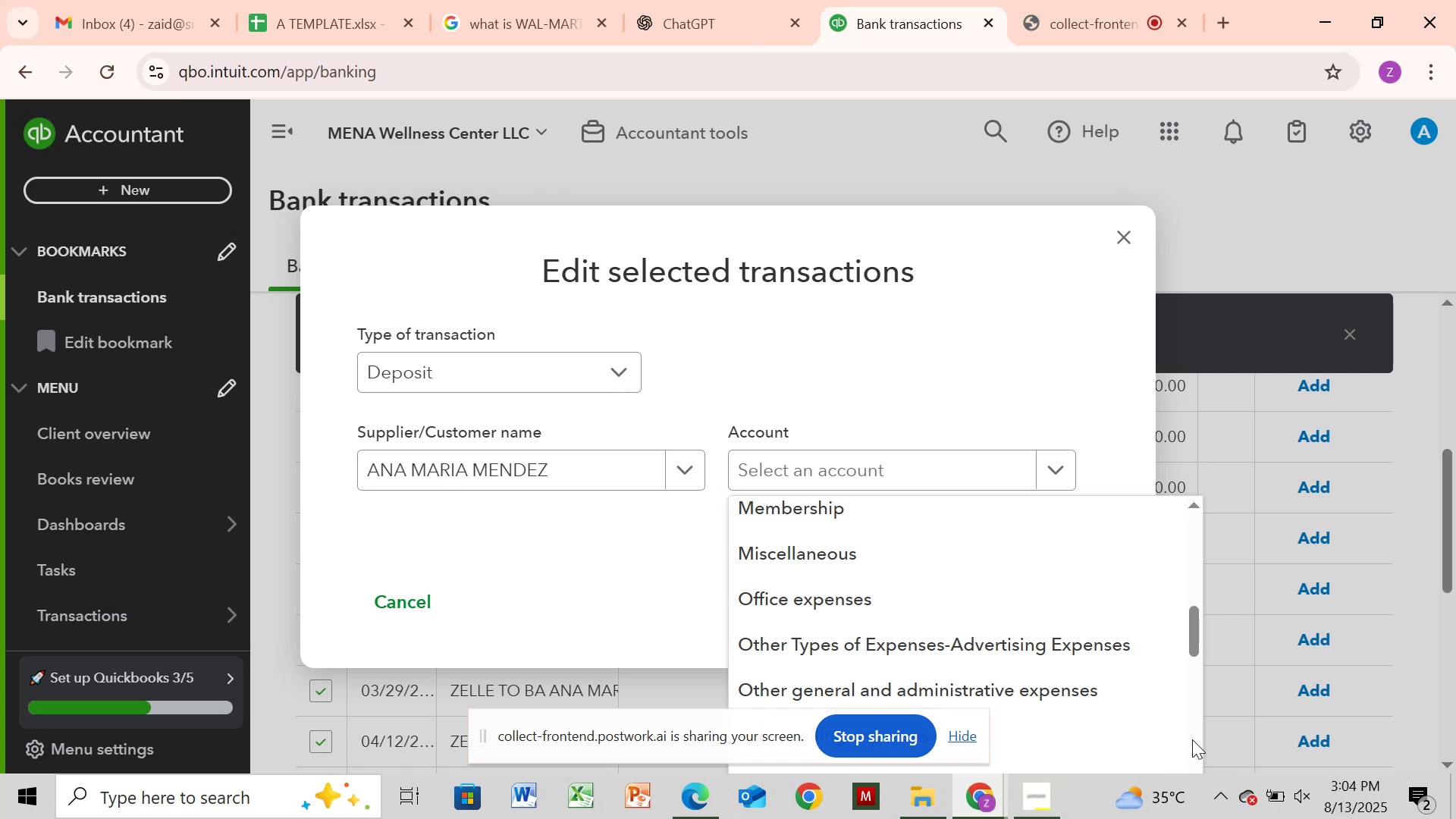 
left_click([1192, 739])
 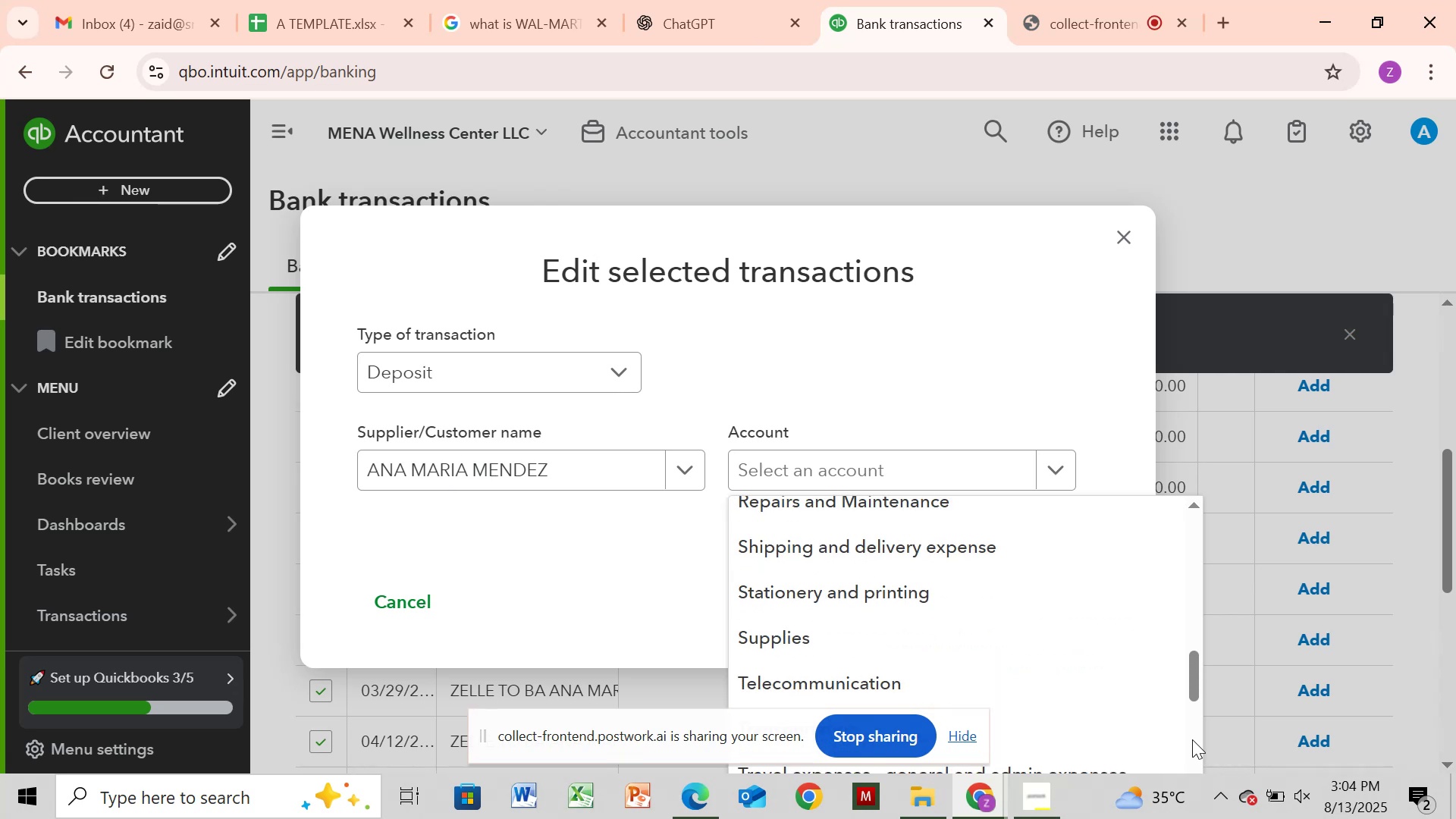 
left_click([1192, 739])
 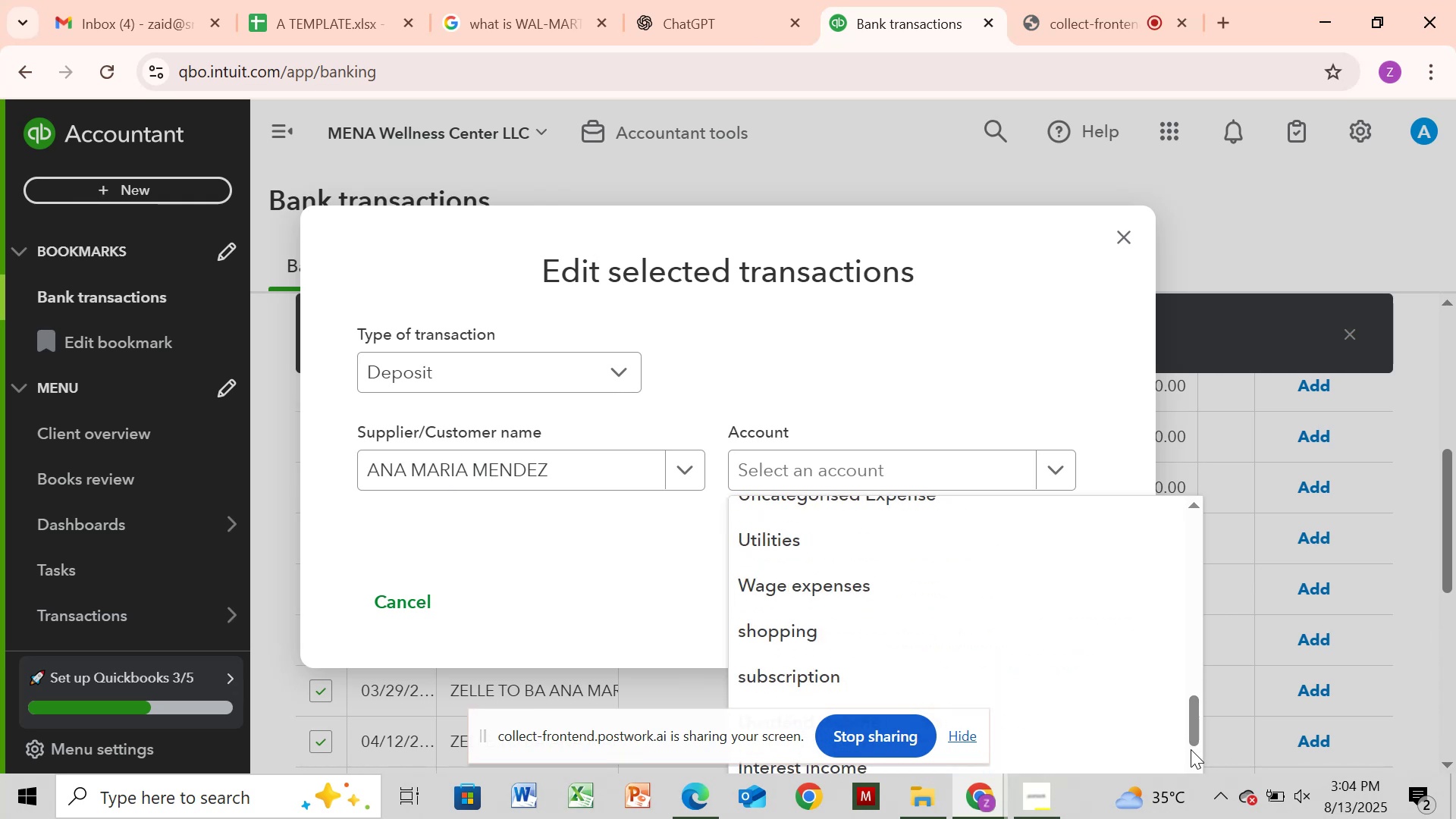 
left_click([1191, 749])
 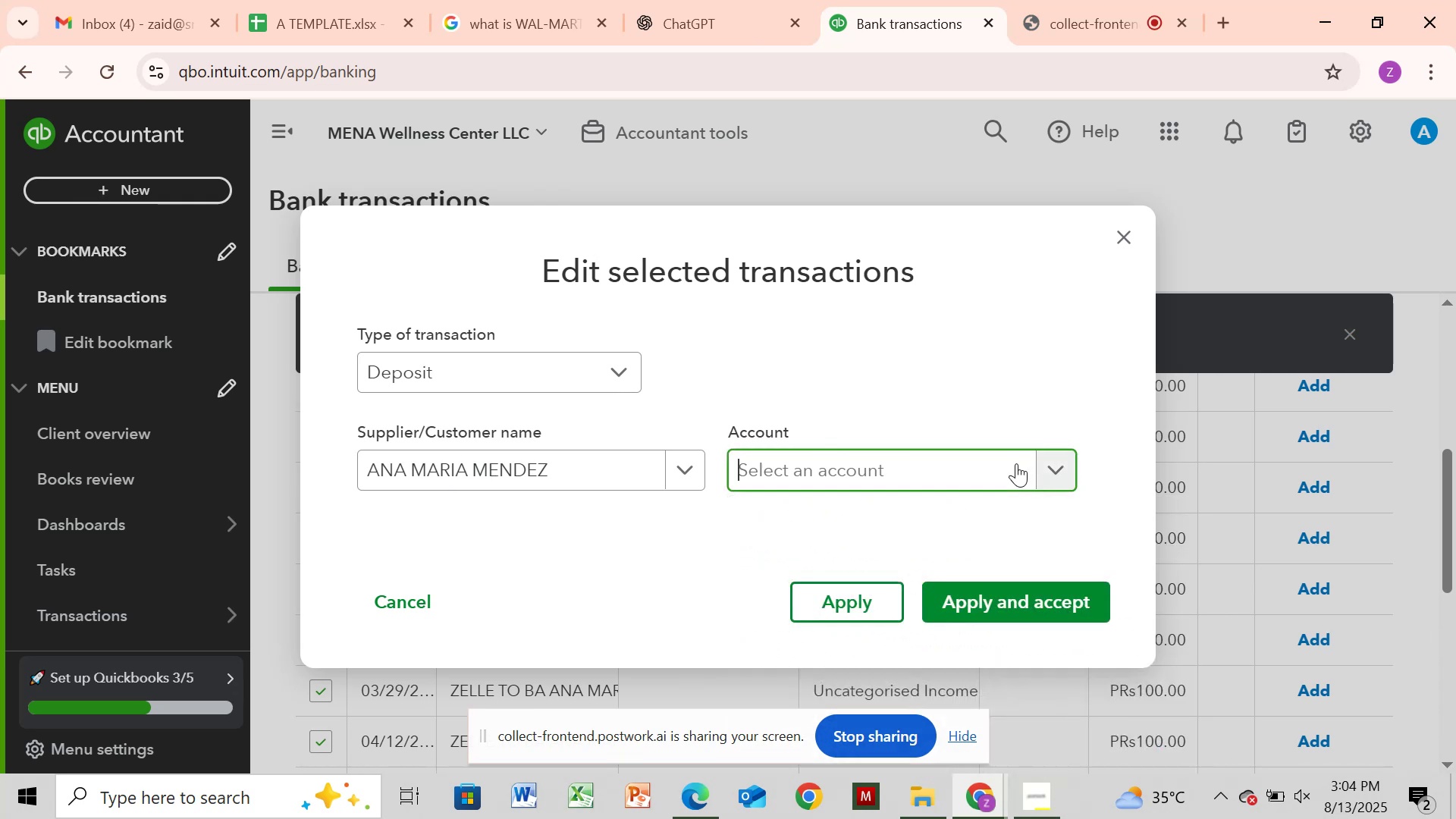 
type(SER)
 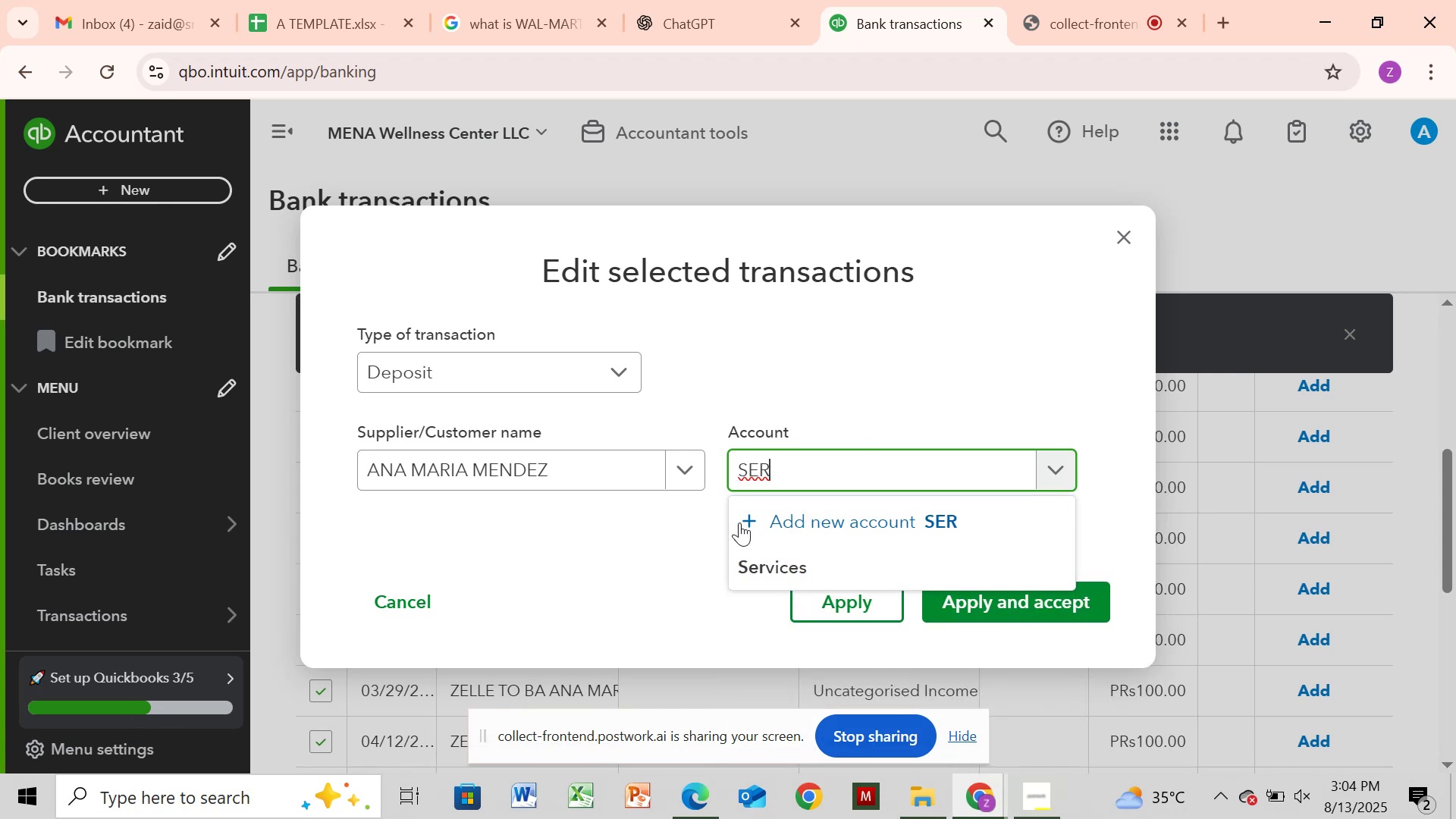 
left_click([745, 563])
 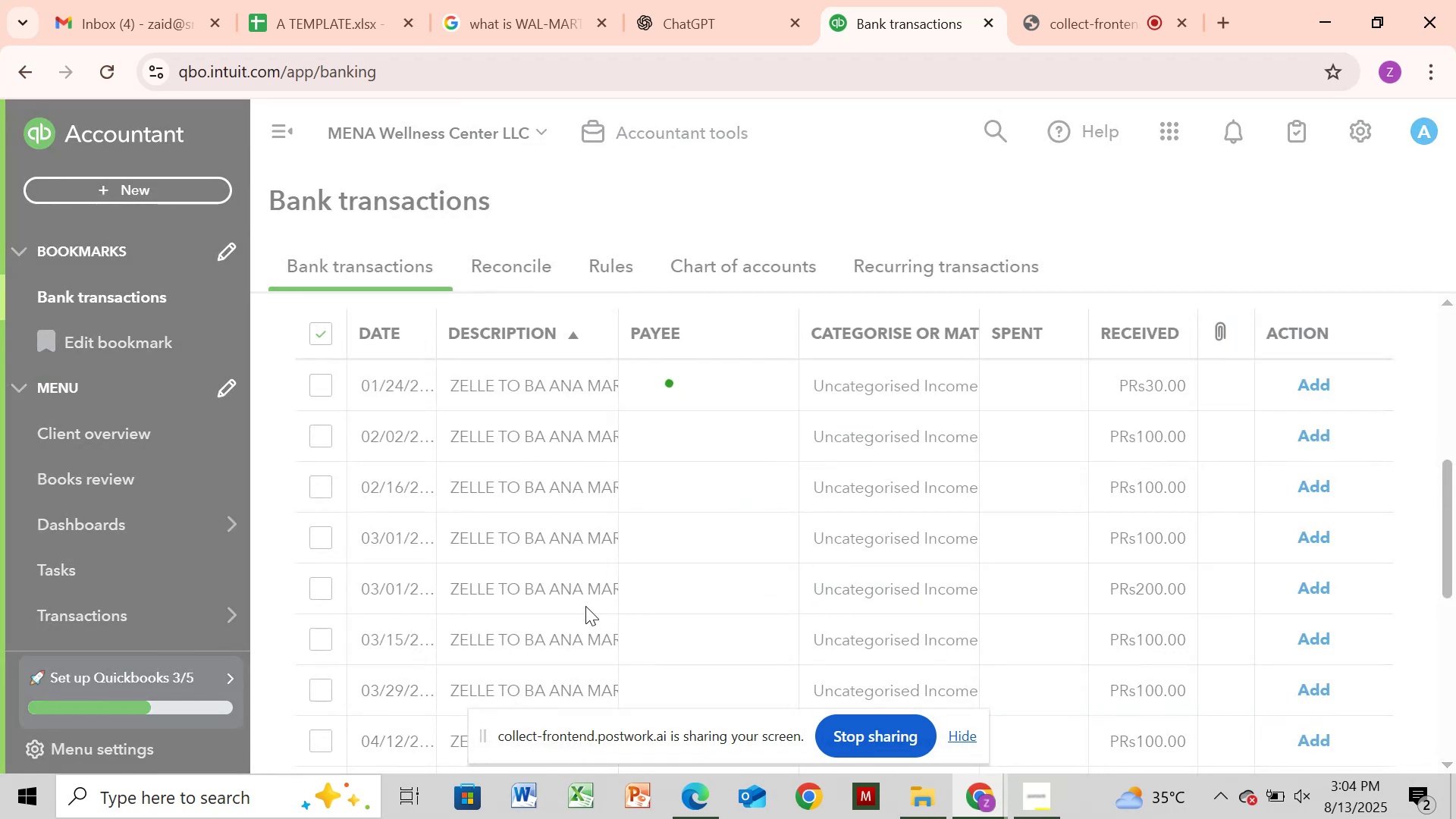 
wait(8.56)
 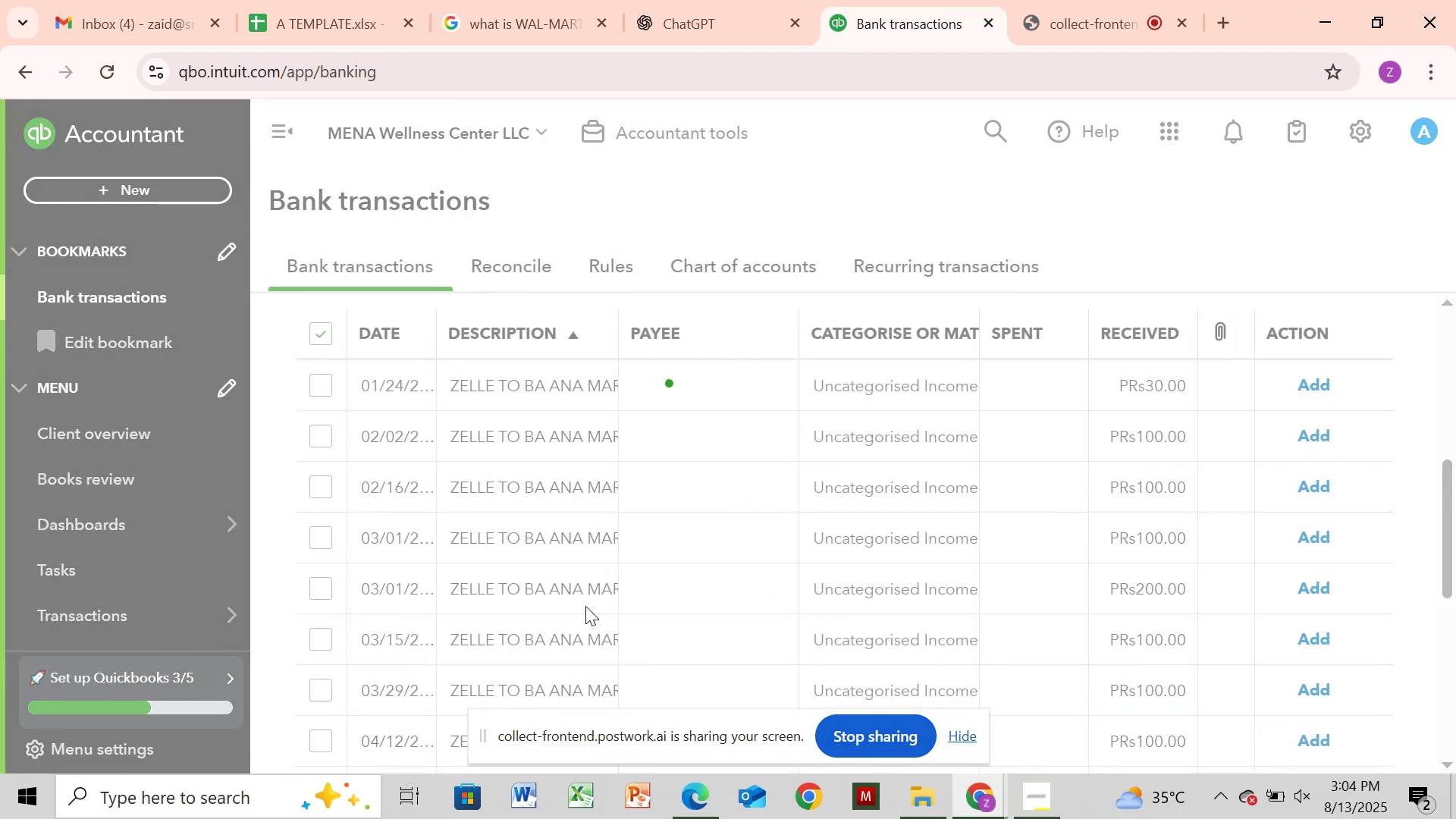 
left_click([1282, 384])
 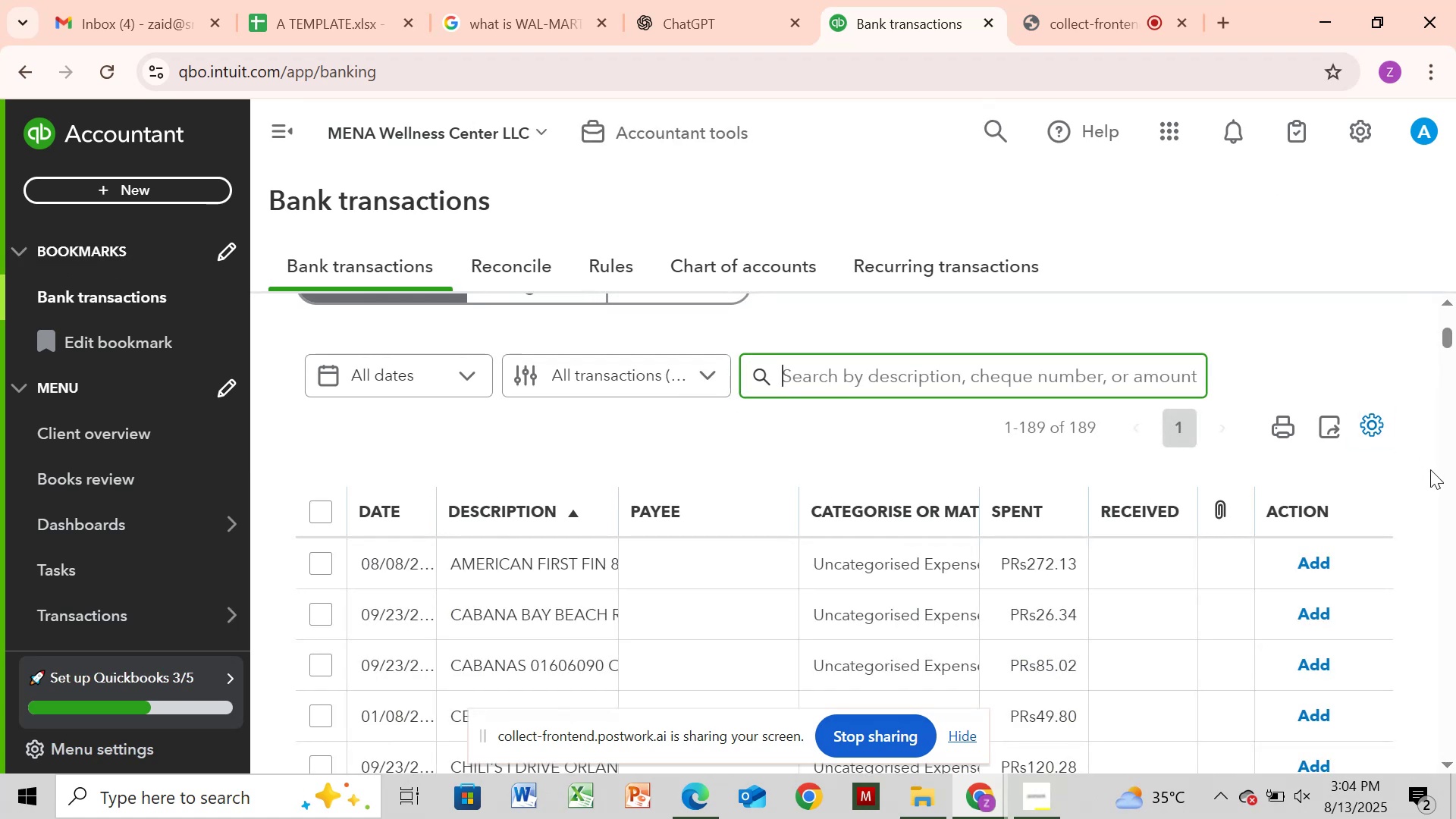 
wait(6.14)
 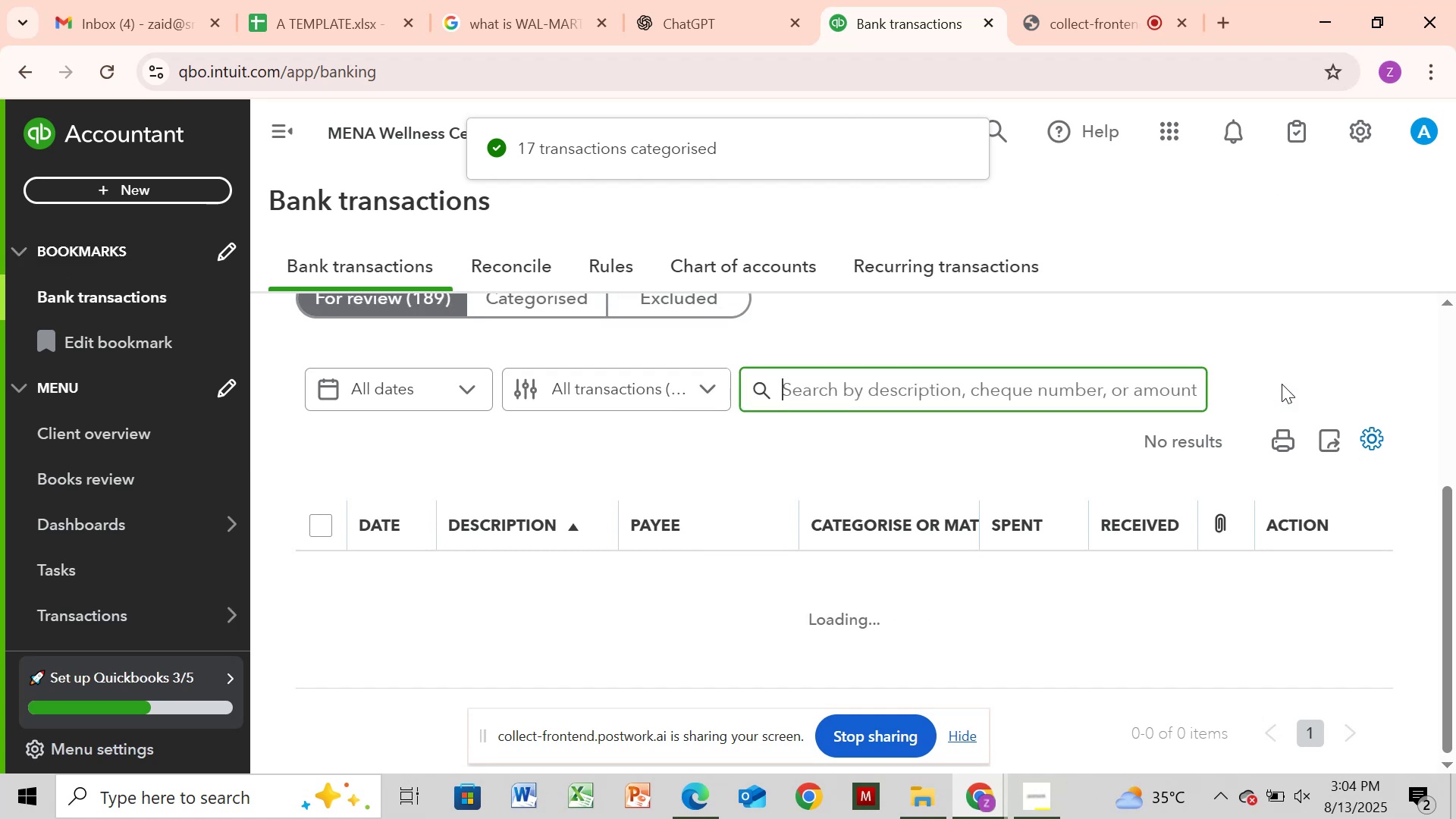 
left_click([1454, 563])
 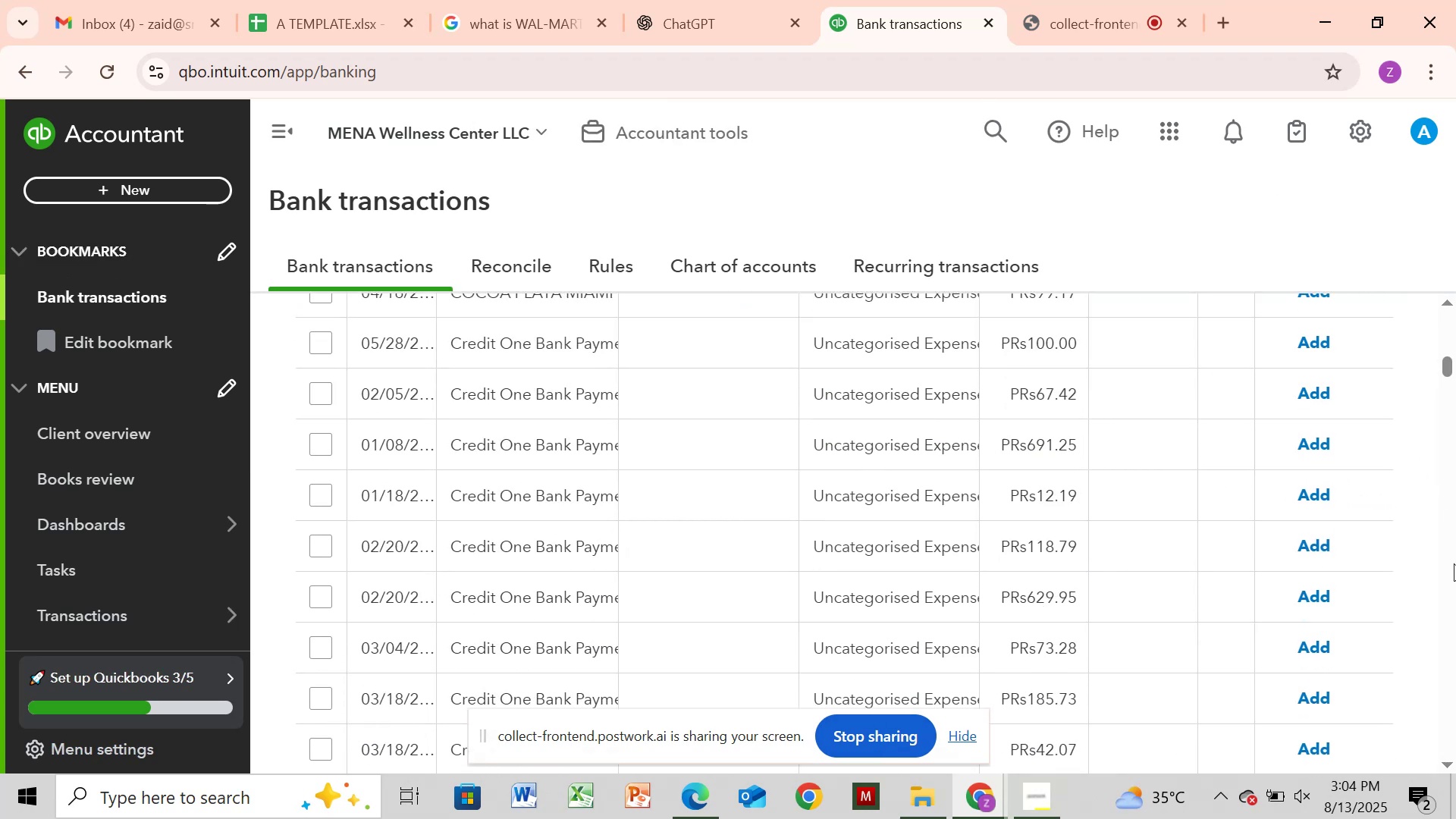 
double_click([1454, 563])
 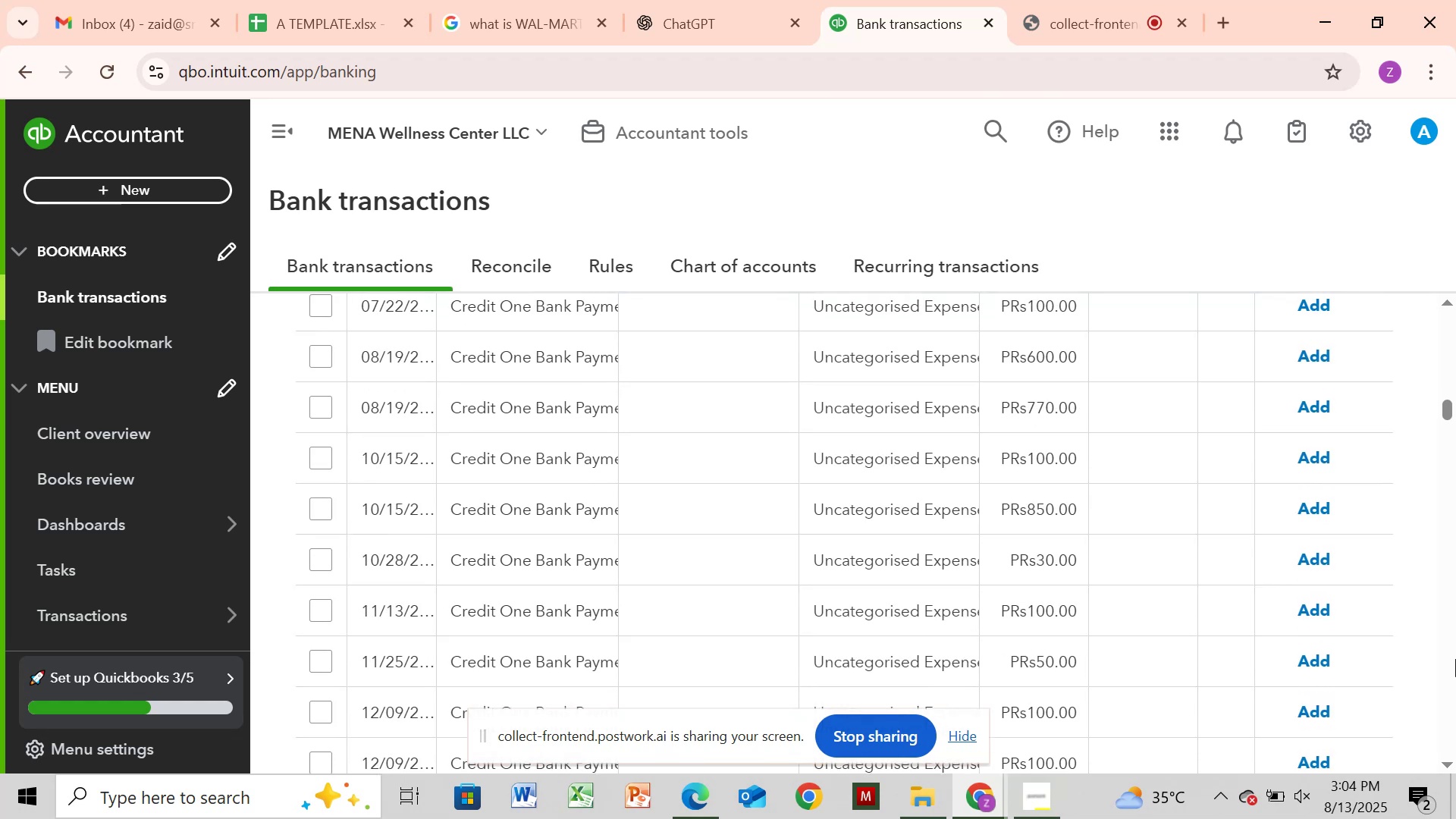 
double_click([1455, 659])
 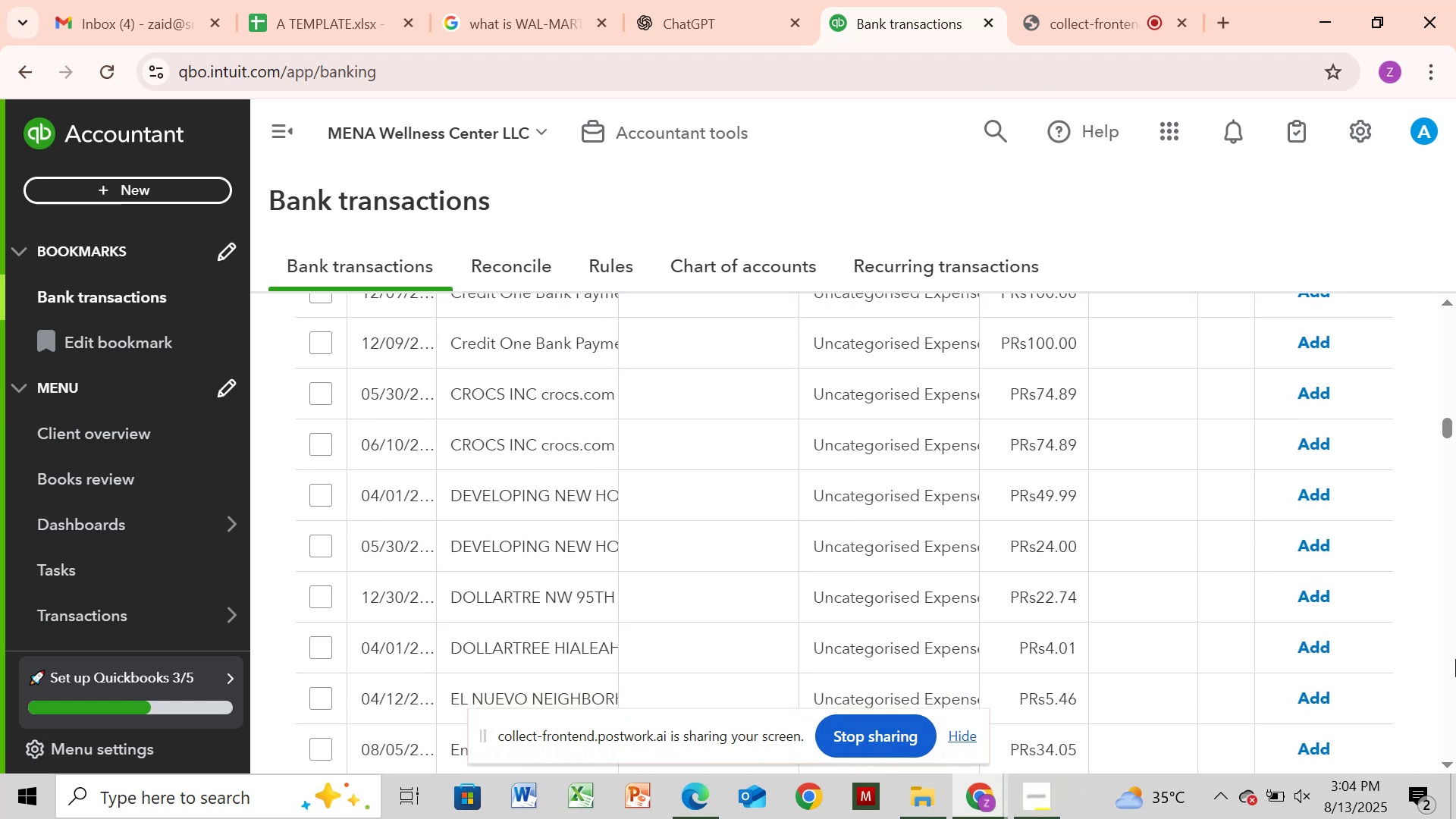 
triple_click([1455, 659])
 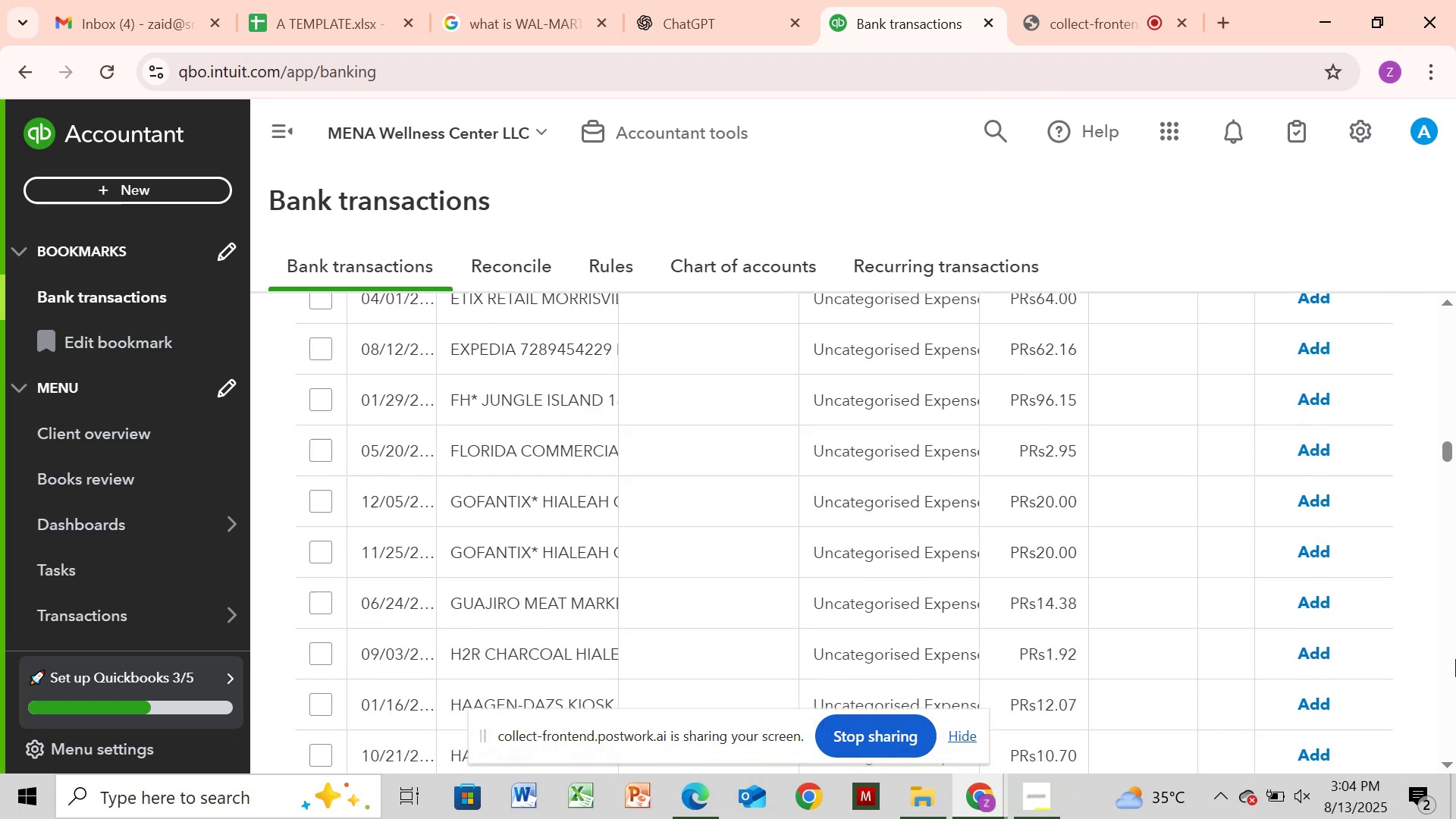 
triple_click([1455, 659])
 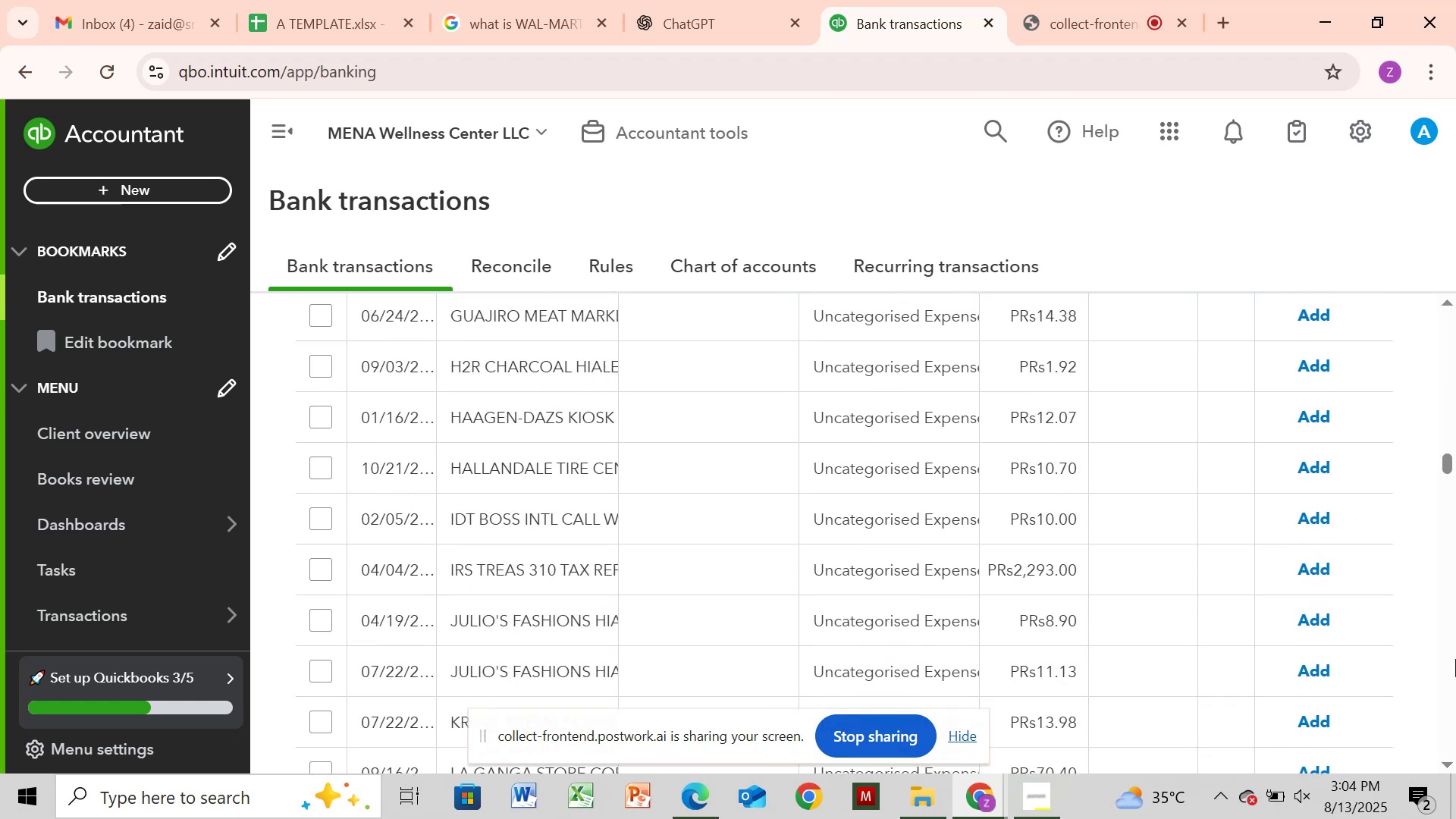 
triple_click([1455, 659])
 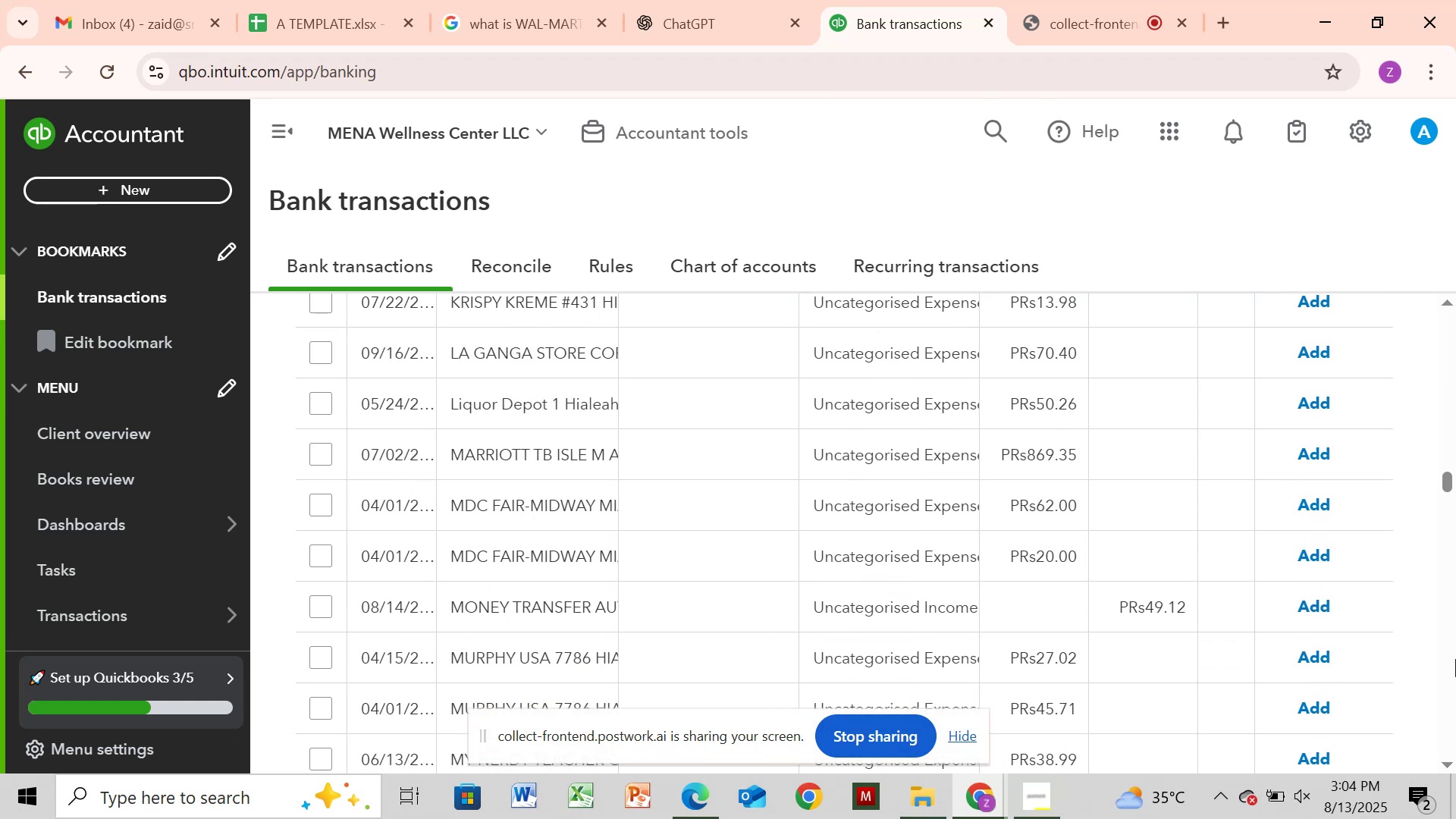 
triple_click([1455, 659])
 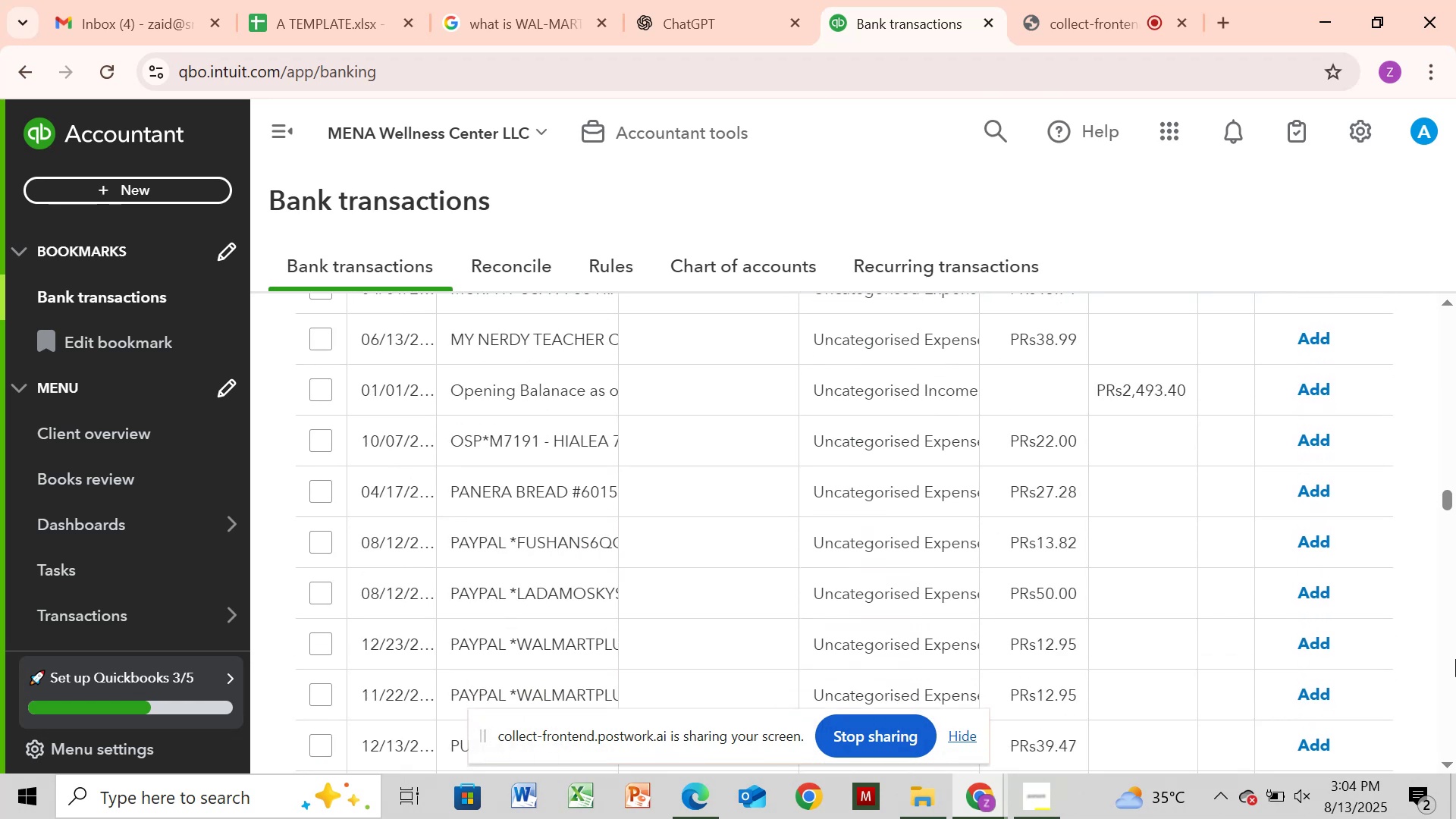 
triple_click([1455, 659])
 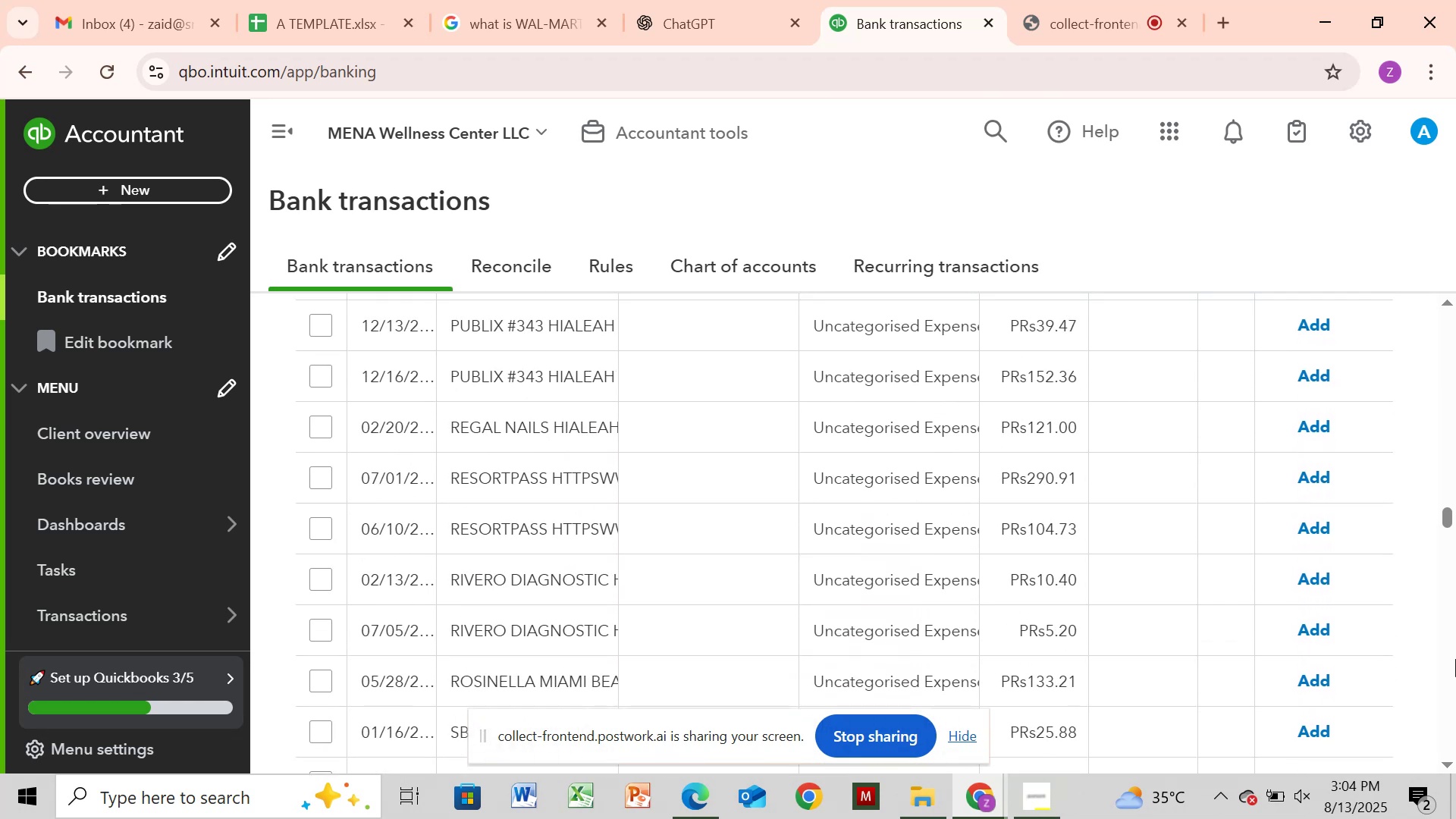 
wait(5.2)
 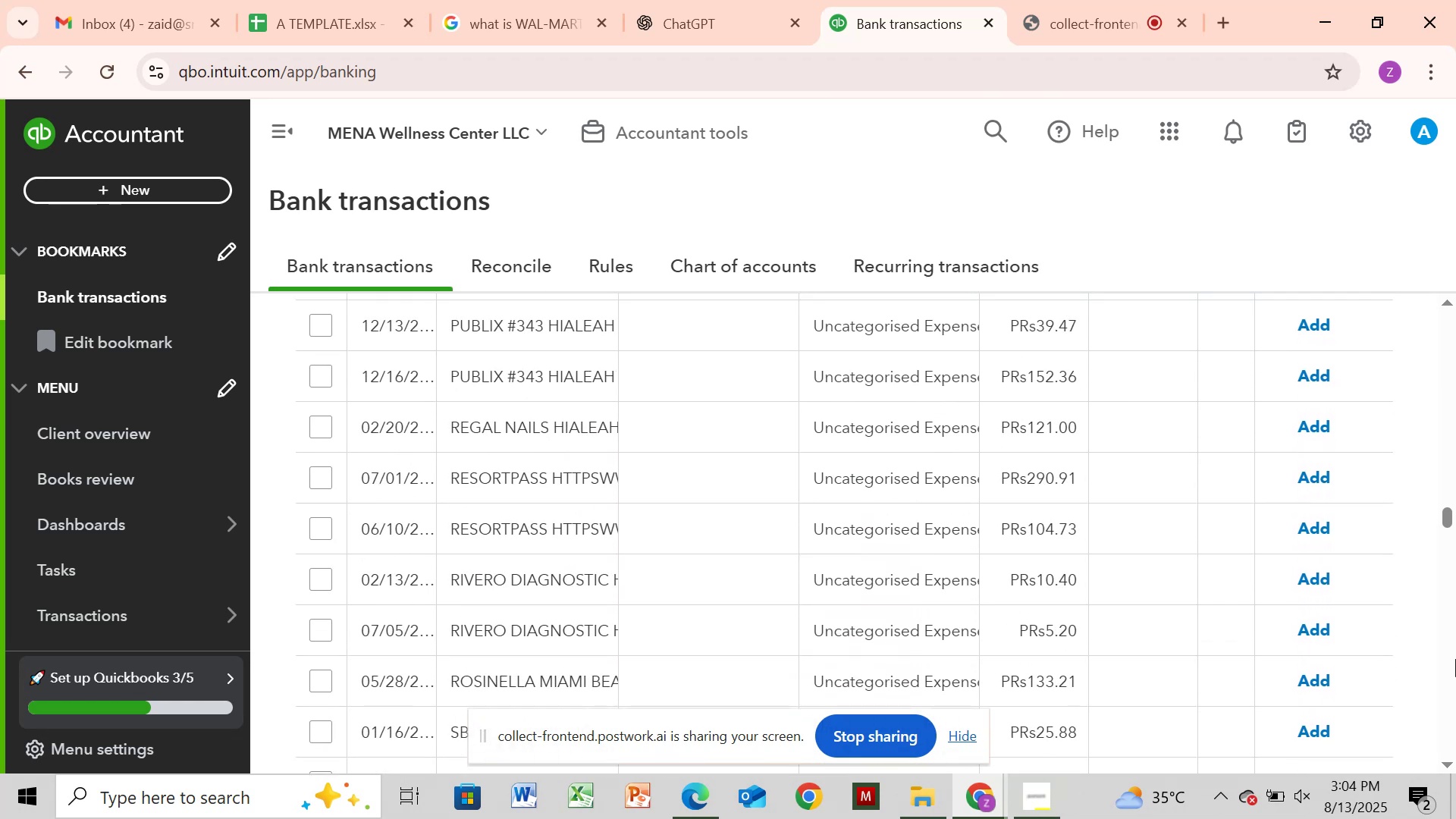 
left_click([1455, 659])
 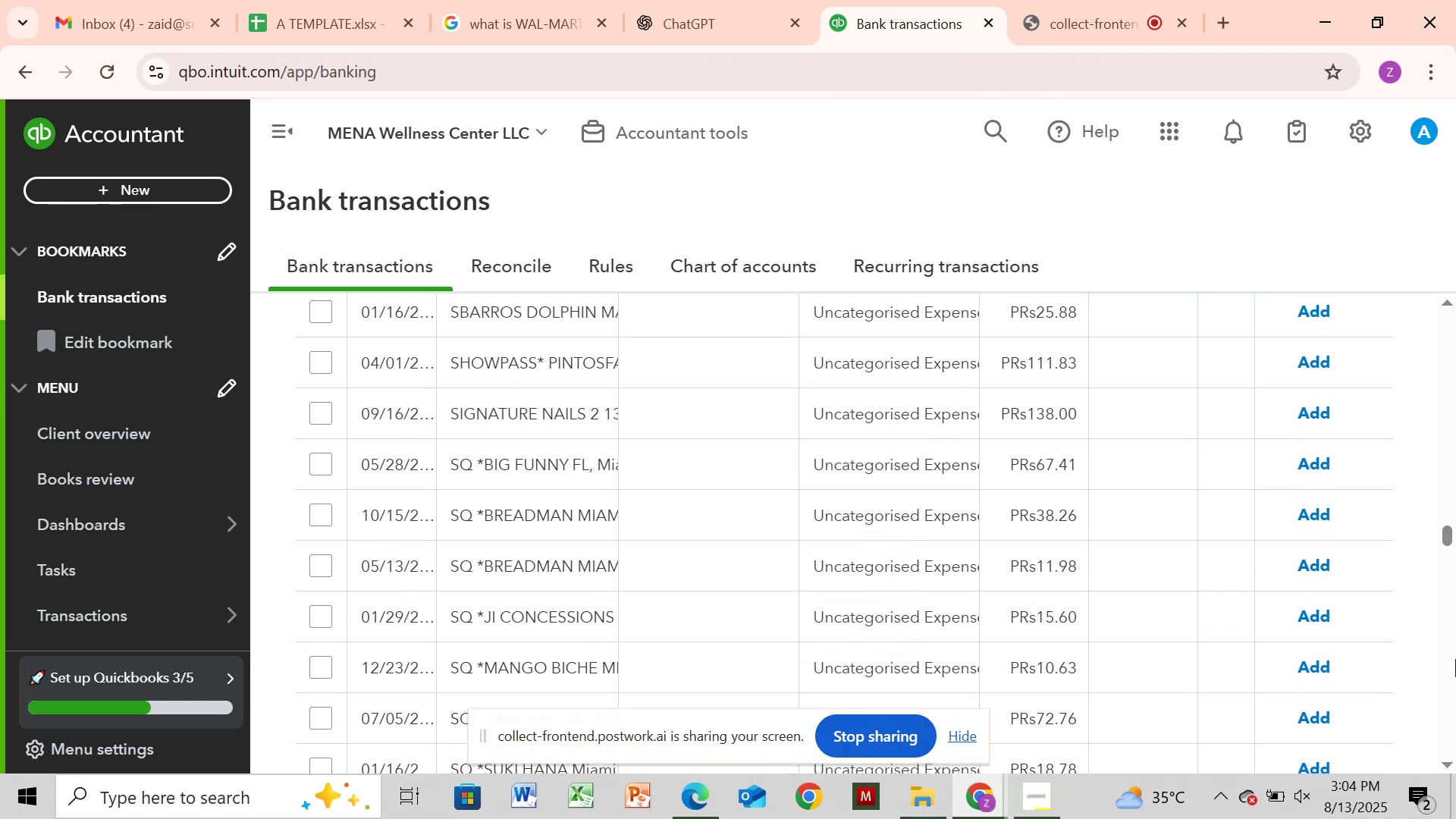 
left_click([1455, 659])
 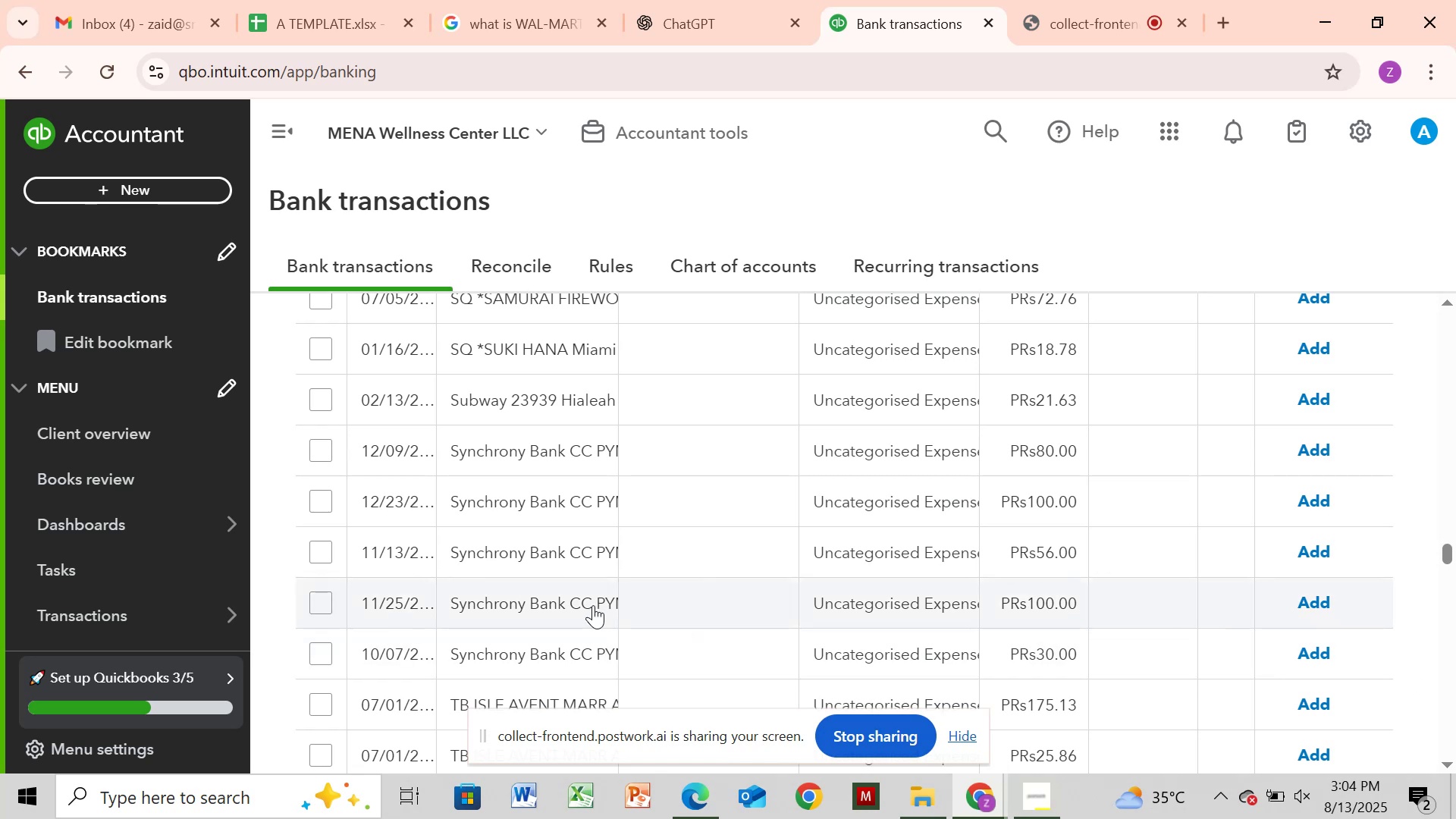 
wait(15.77)
 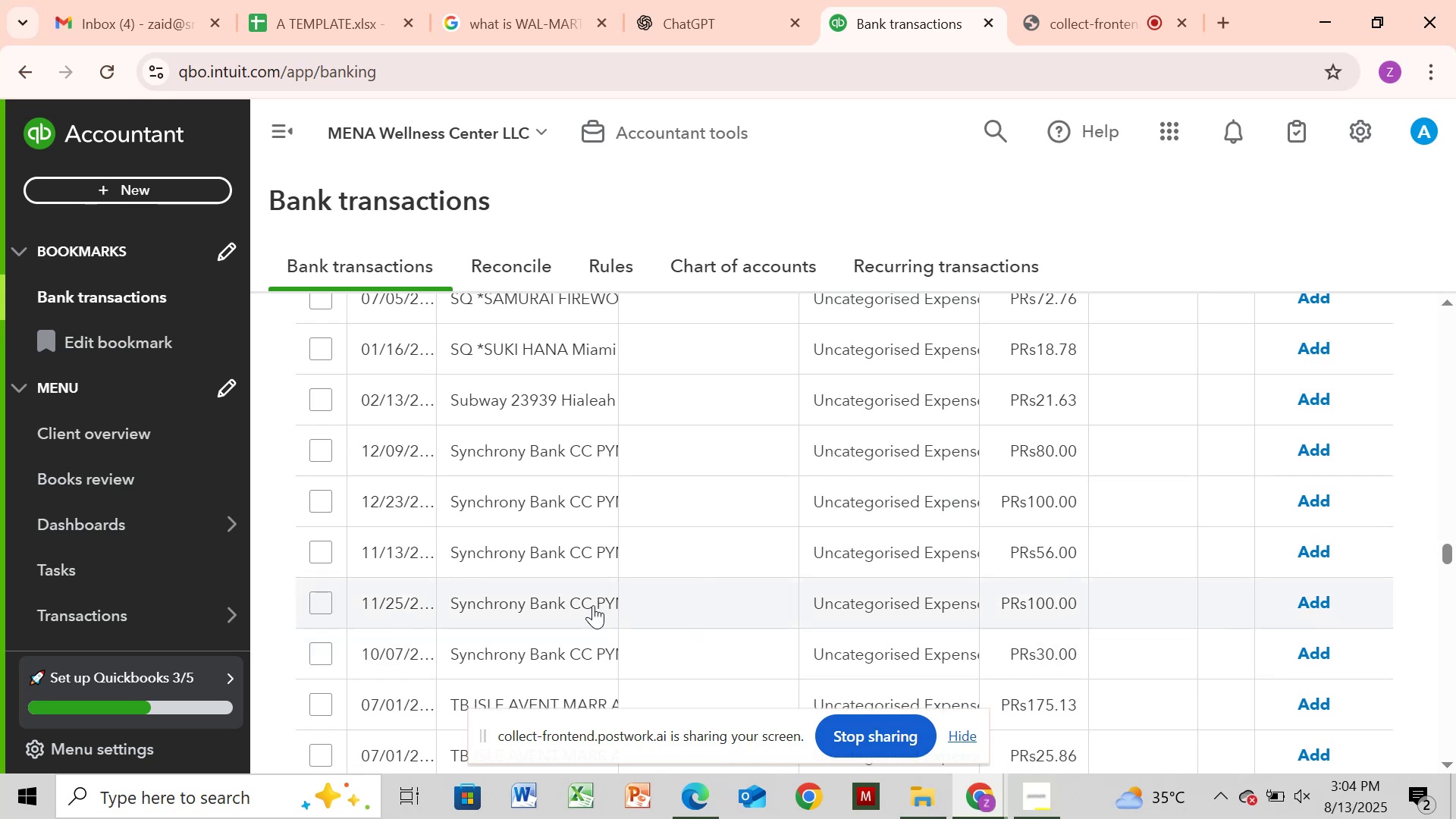 
left_click([593, 605])
 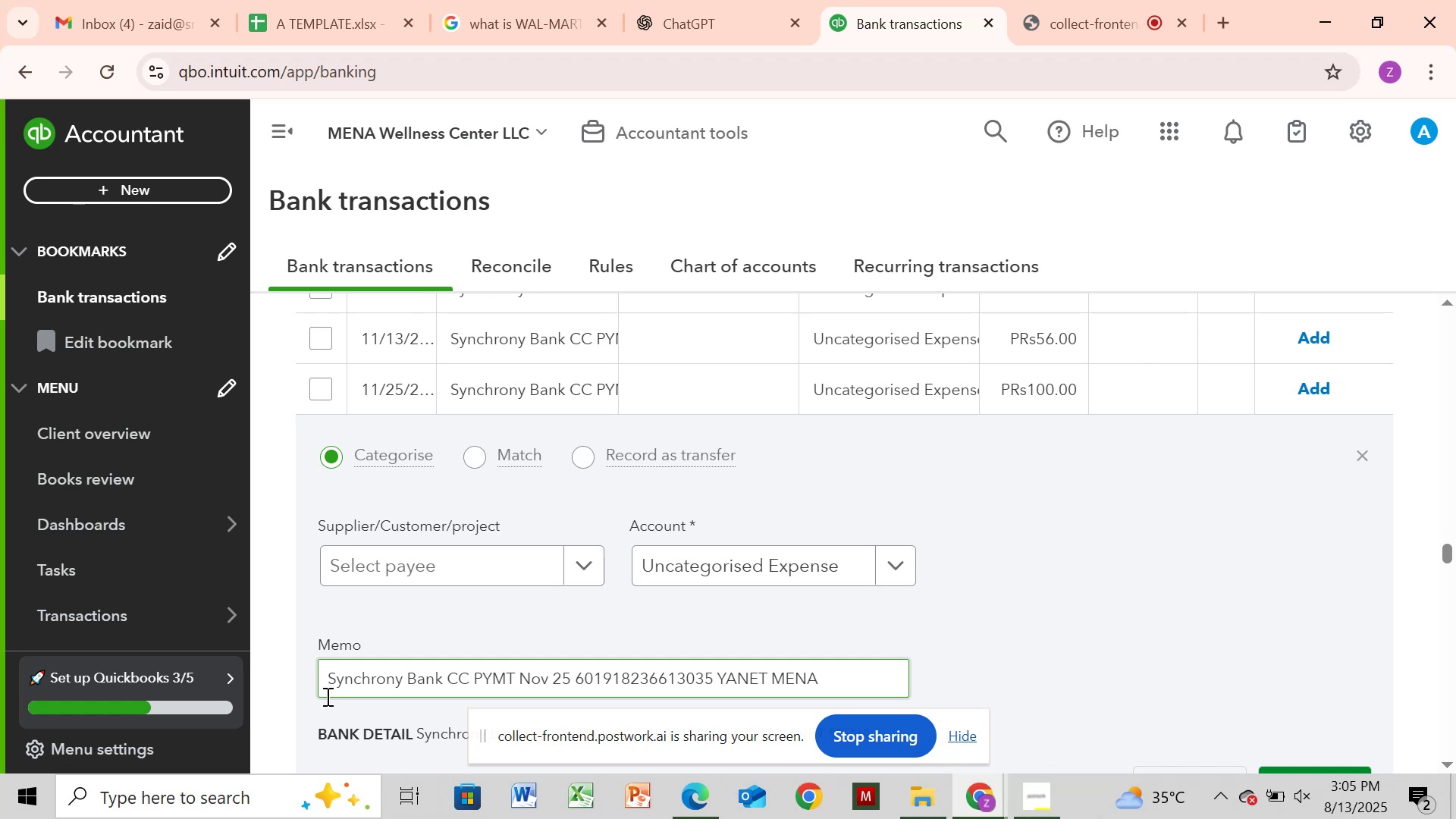 
wait(11.5)
 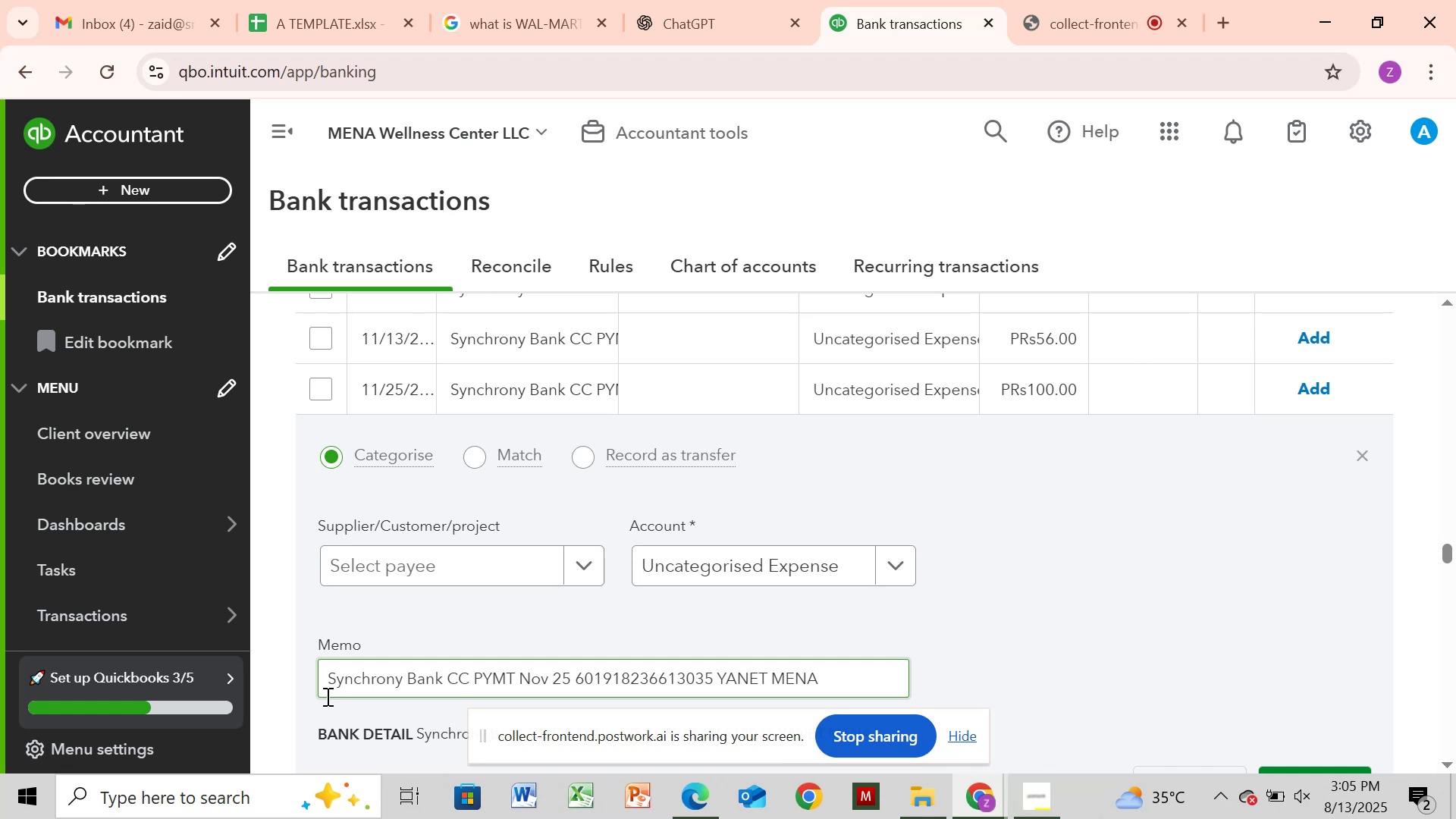 
left_click([1367, 457])
 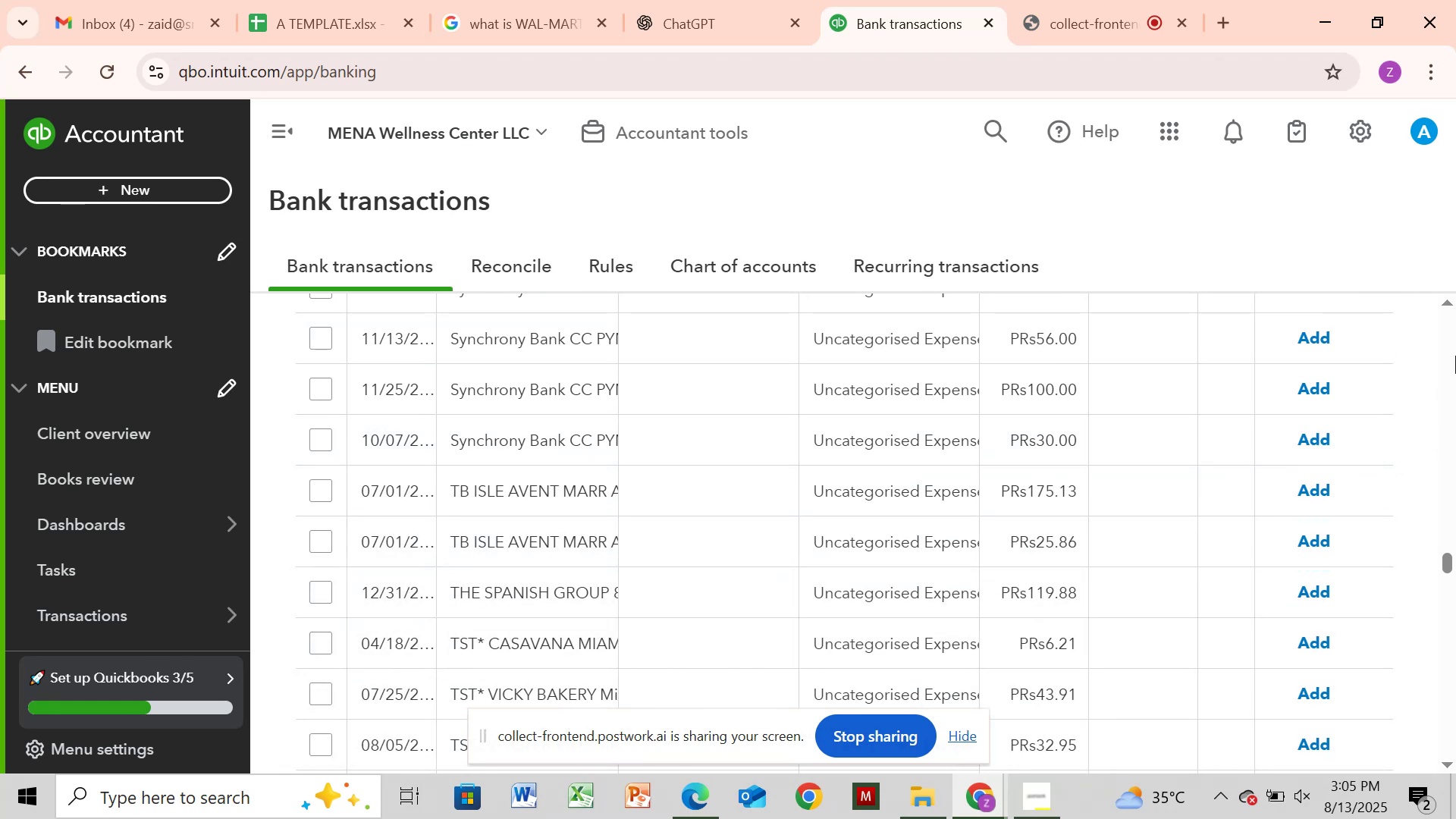 
left_click([1455, 356])
 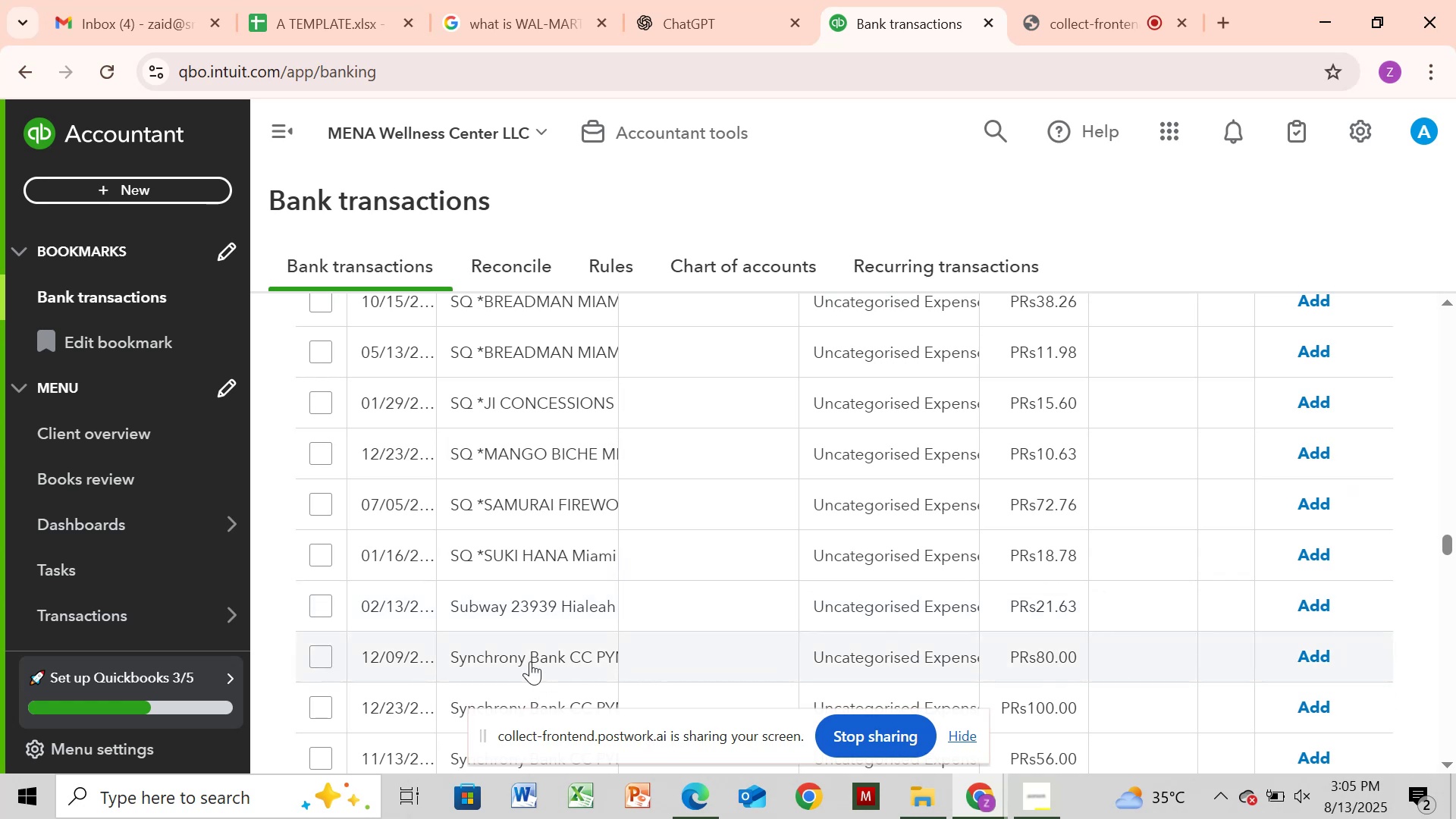 
left_click([529, 641])
 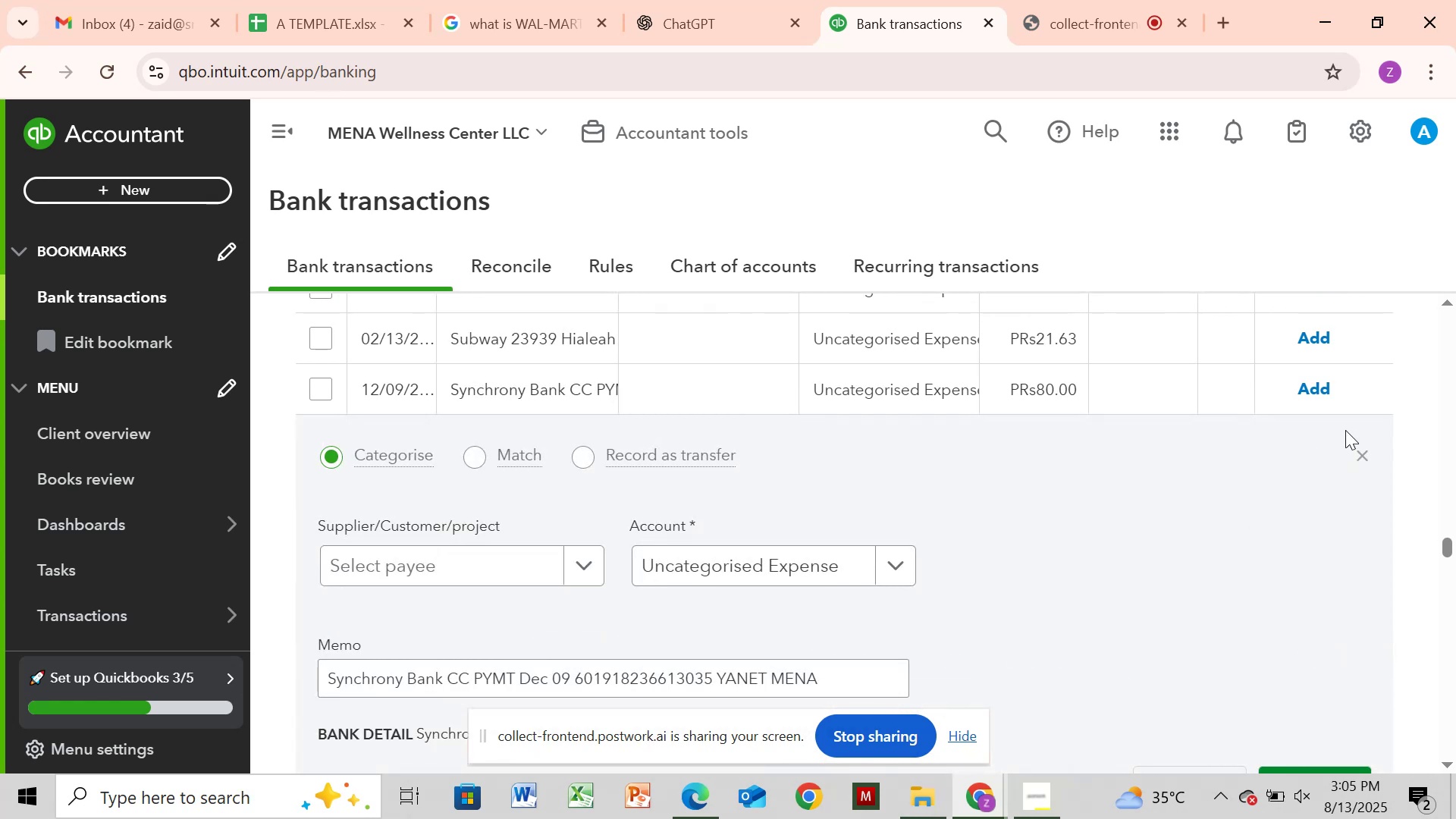 
left_click([1357, 450])
 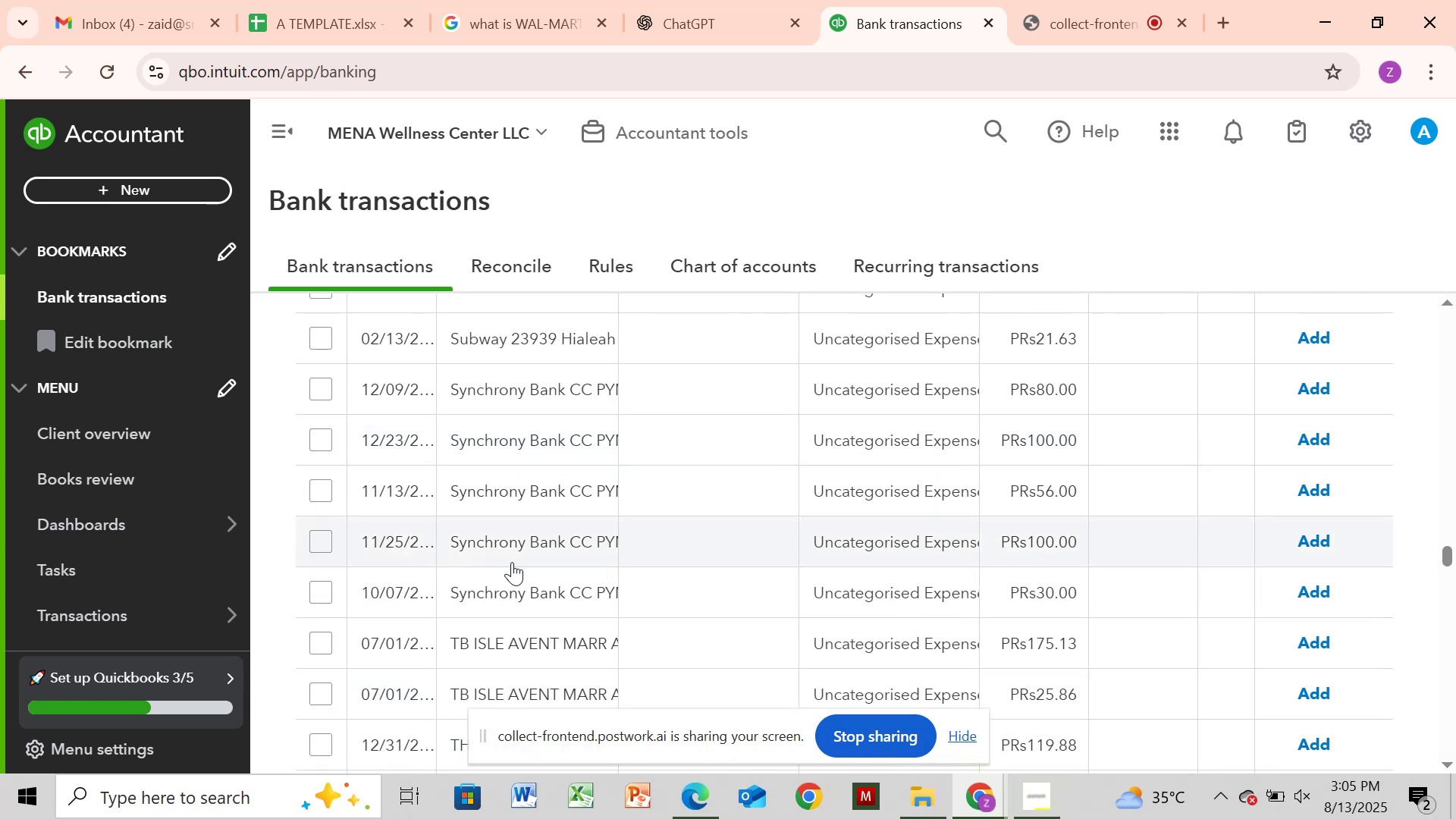 
left_click([522, 583])
 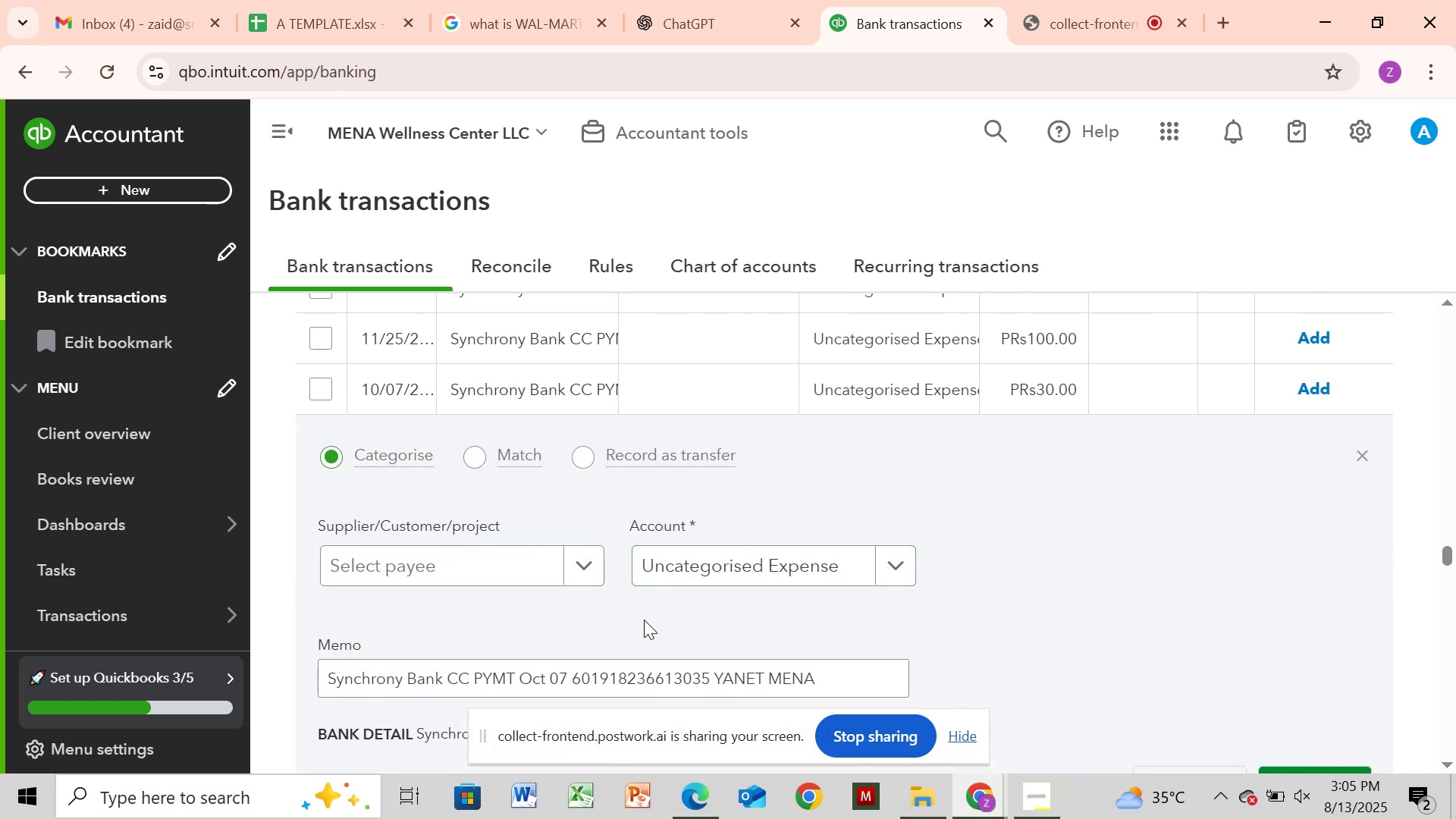 
wait(8.02)
 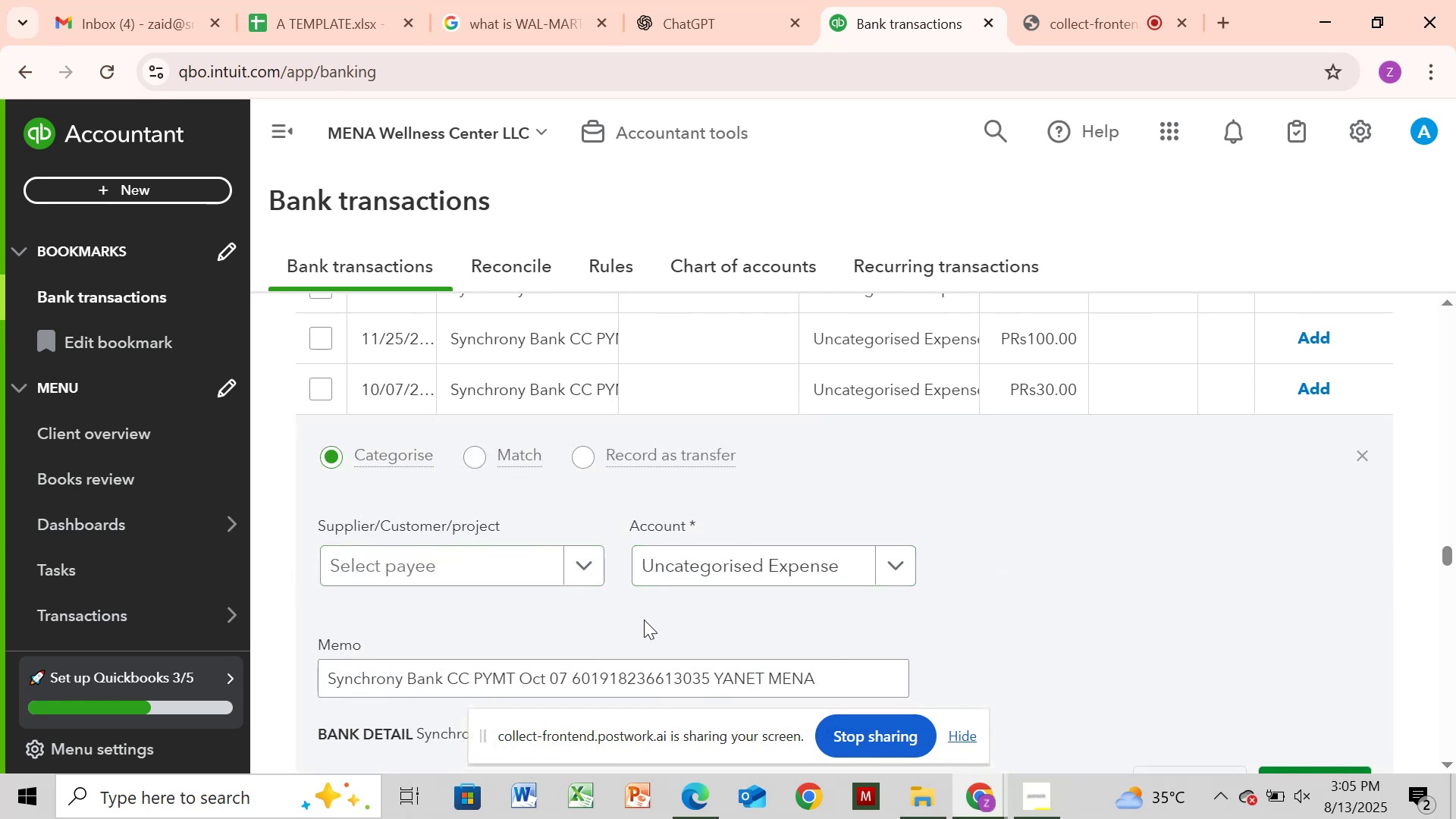 
left_click([1360, 448])
 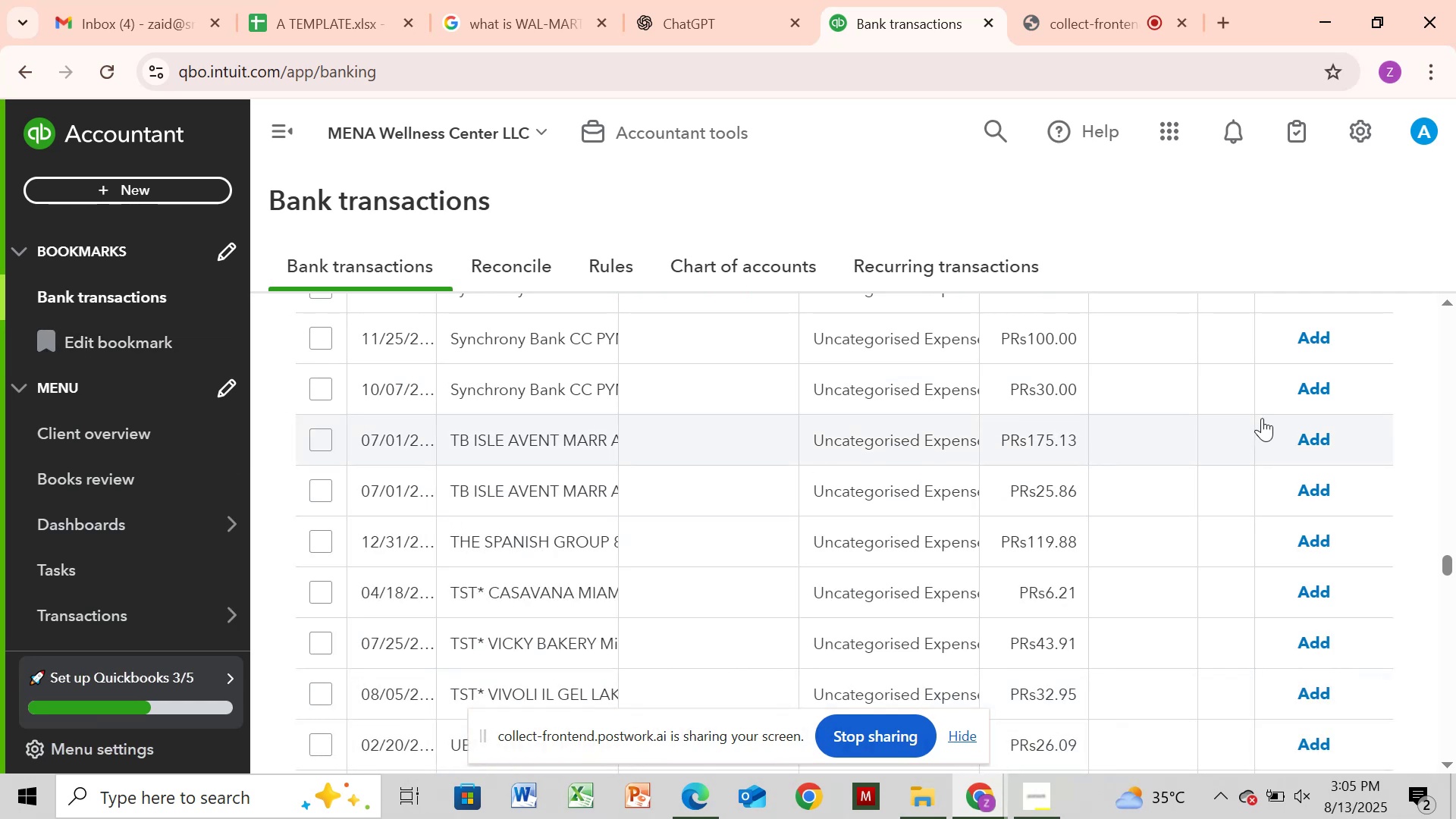 
wait(6.45)
 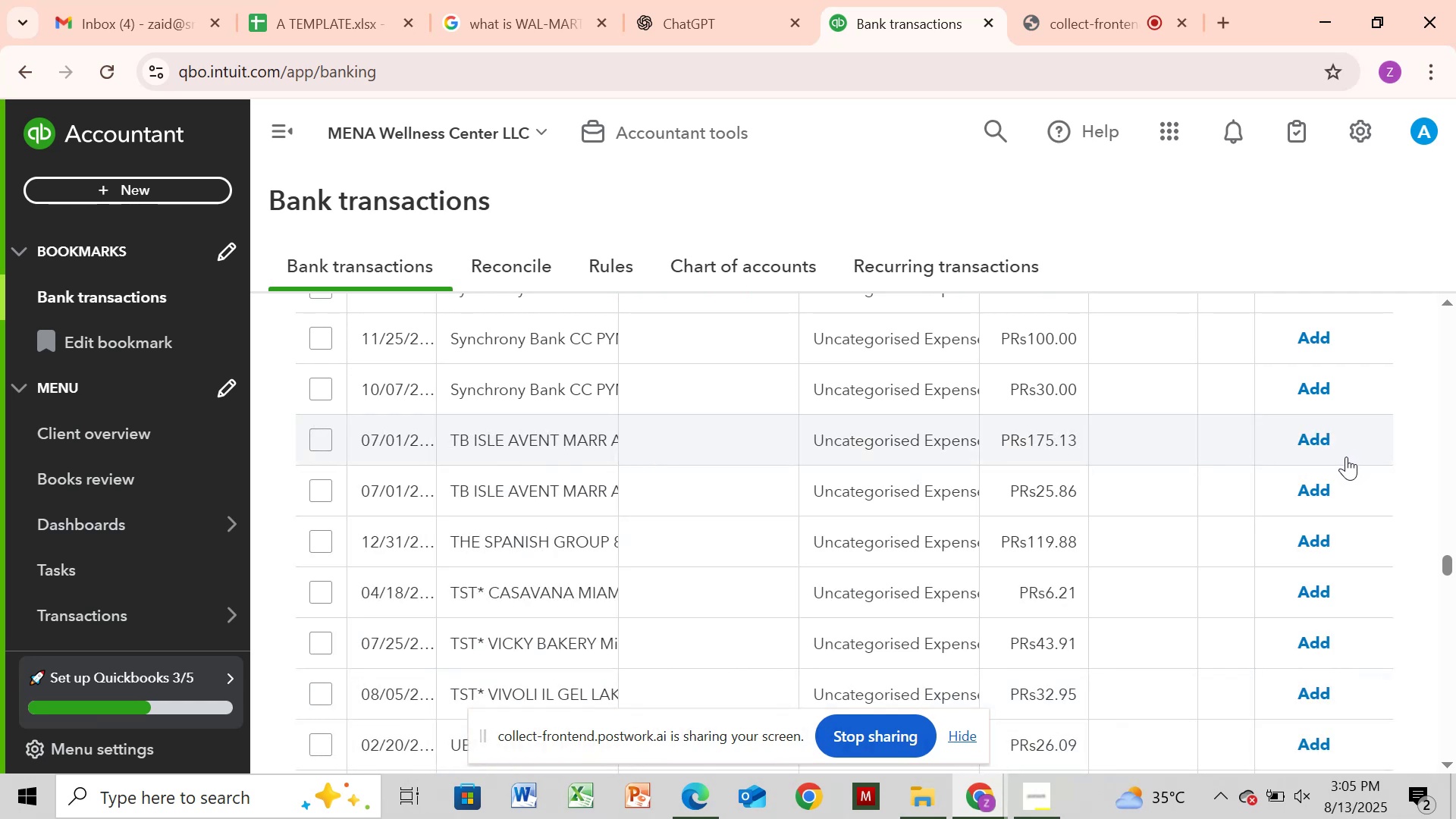 
left_click([1450, 315])
 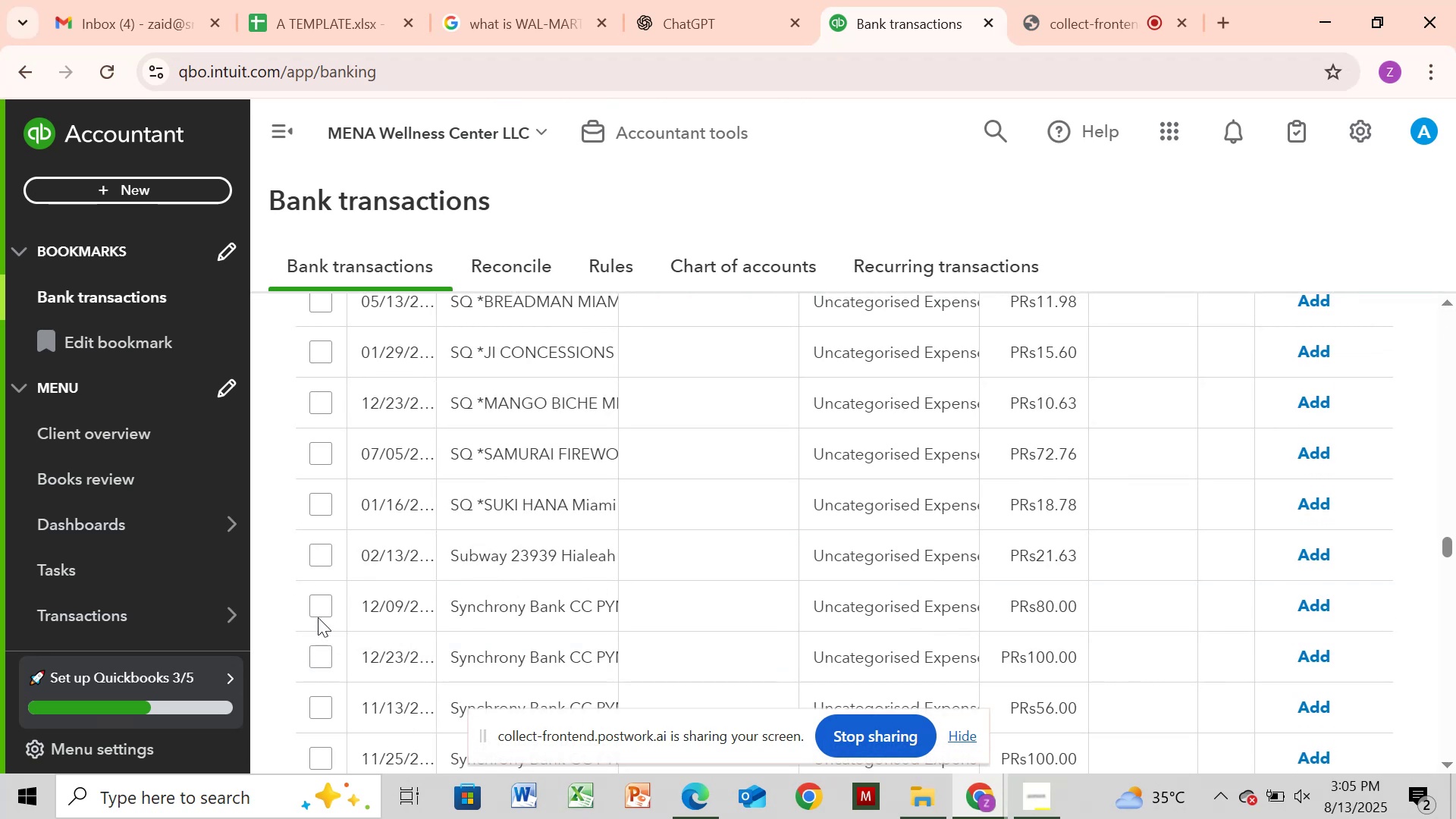 
left_click([325, 607])
 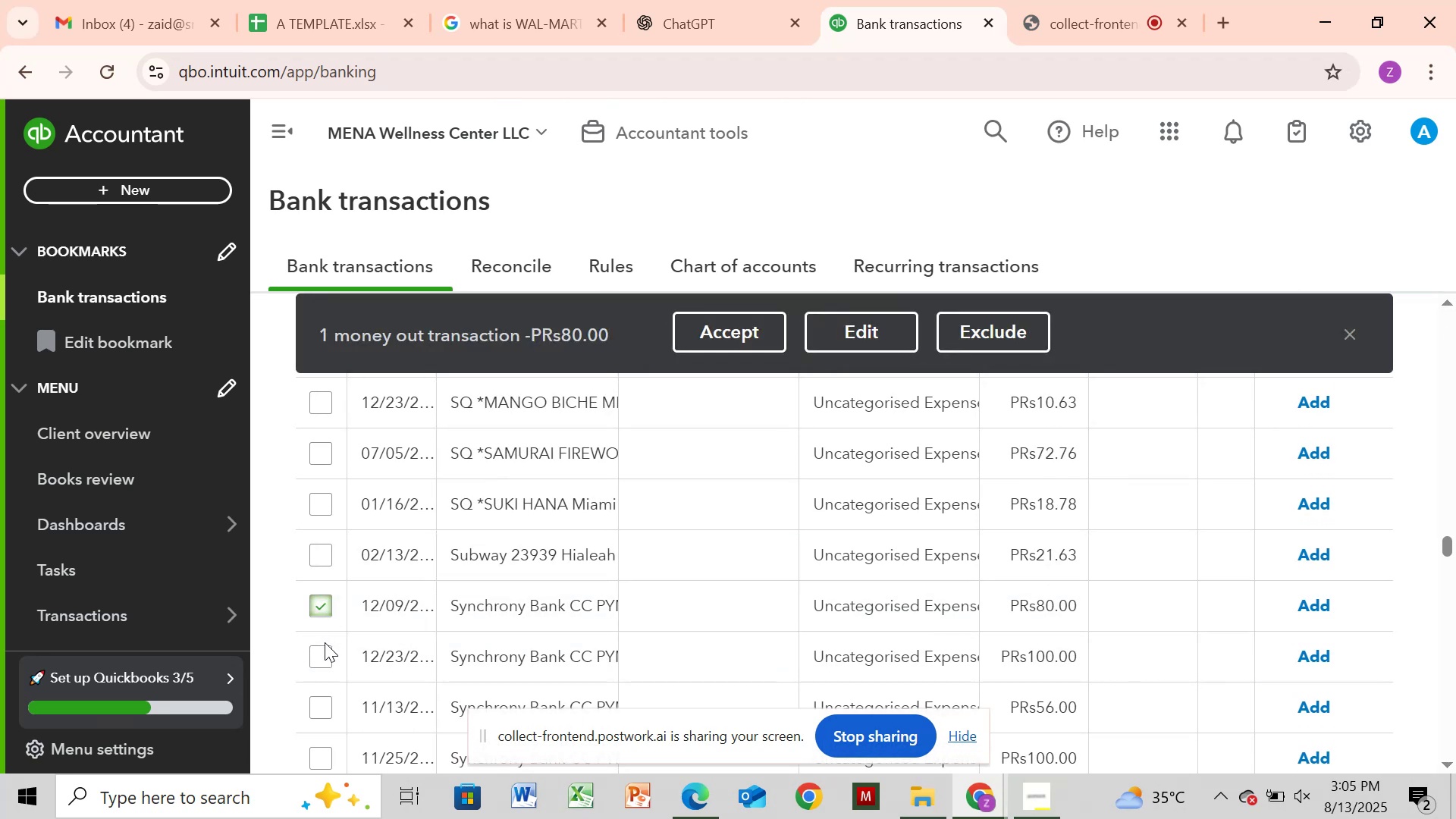 
left_click([325, 642])
 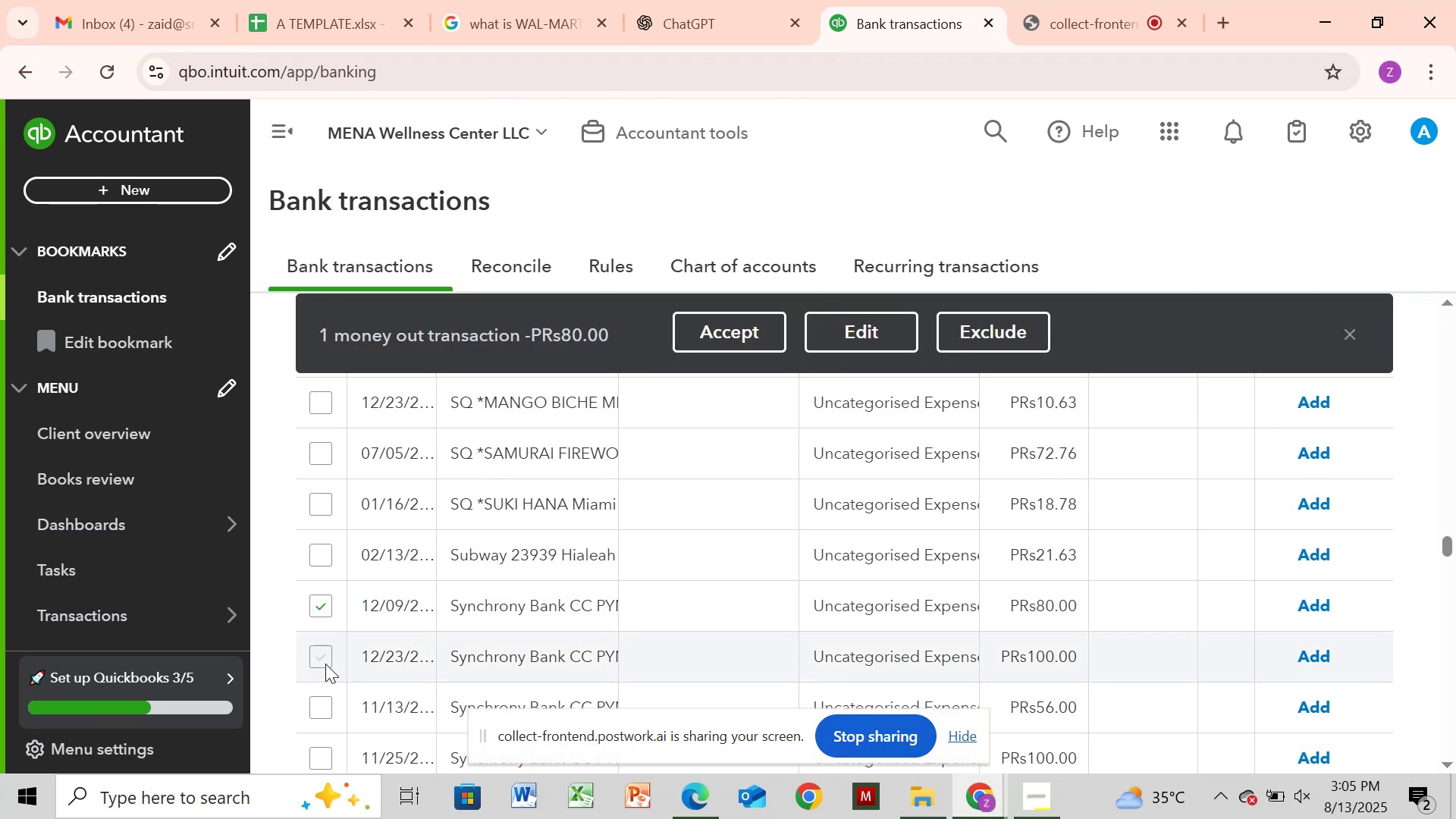 
left_click([325, 664])
 